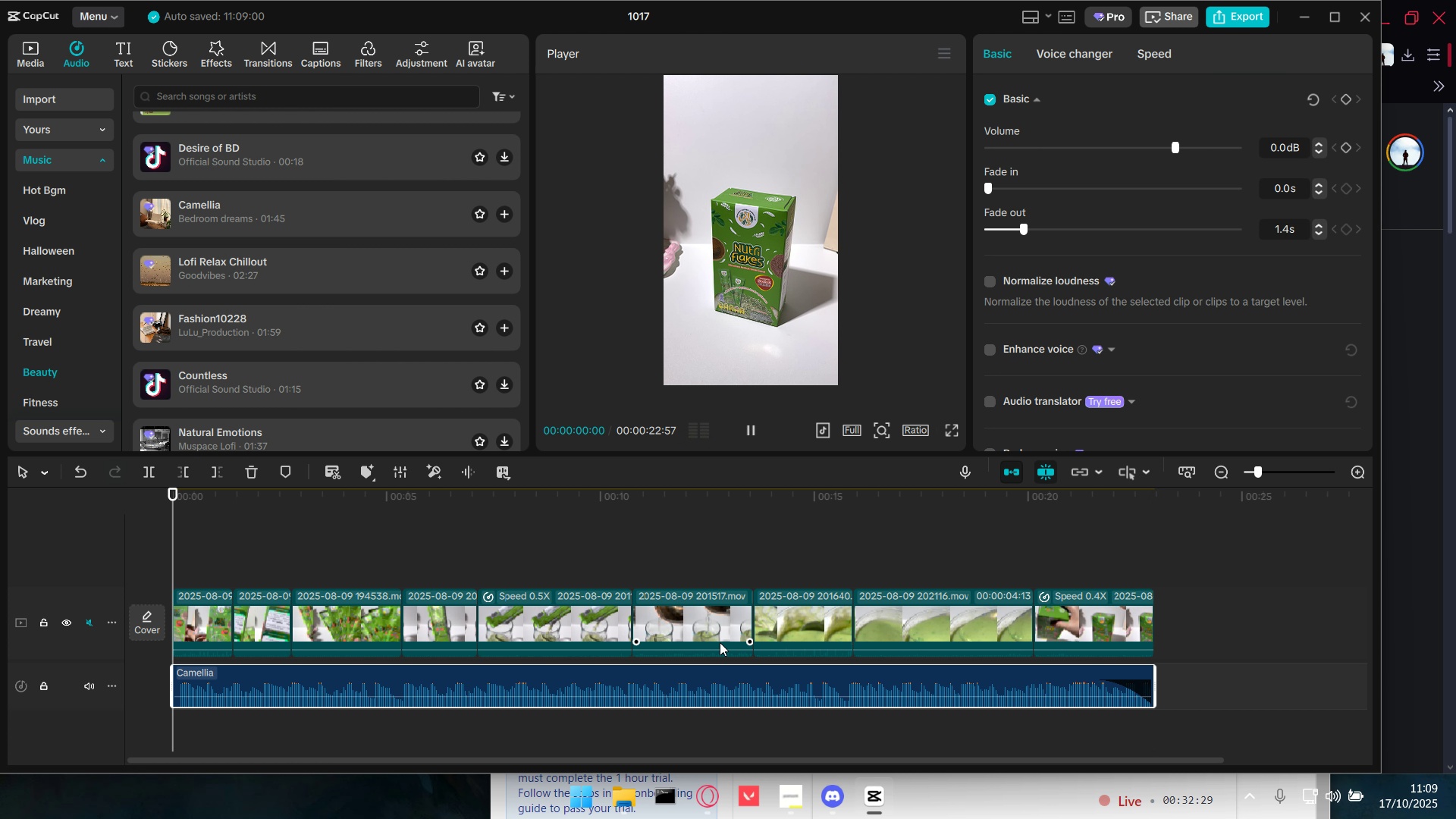 
key(Space)
 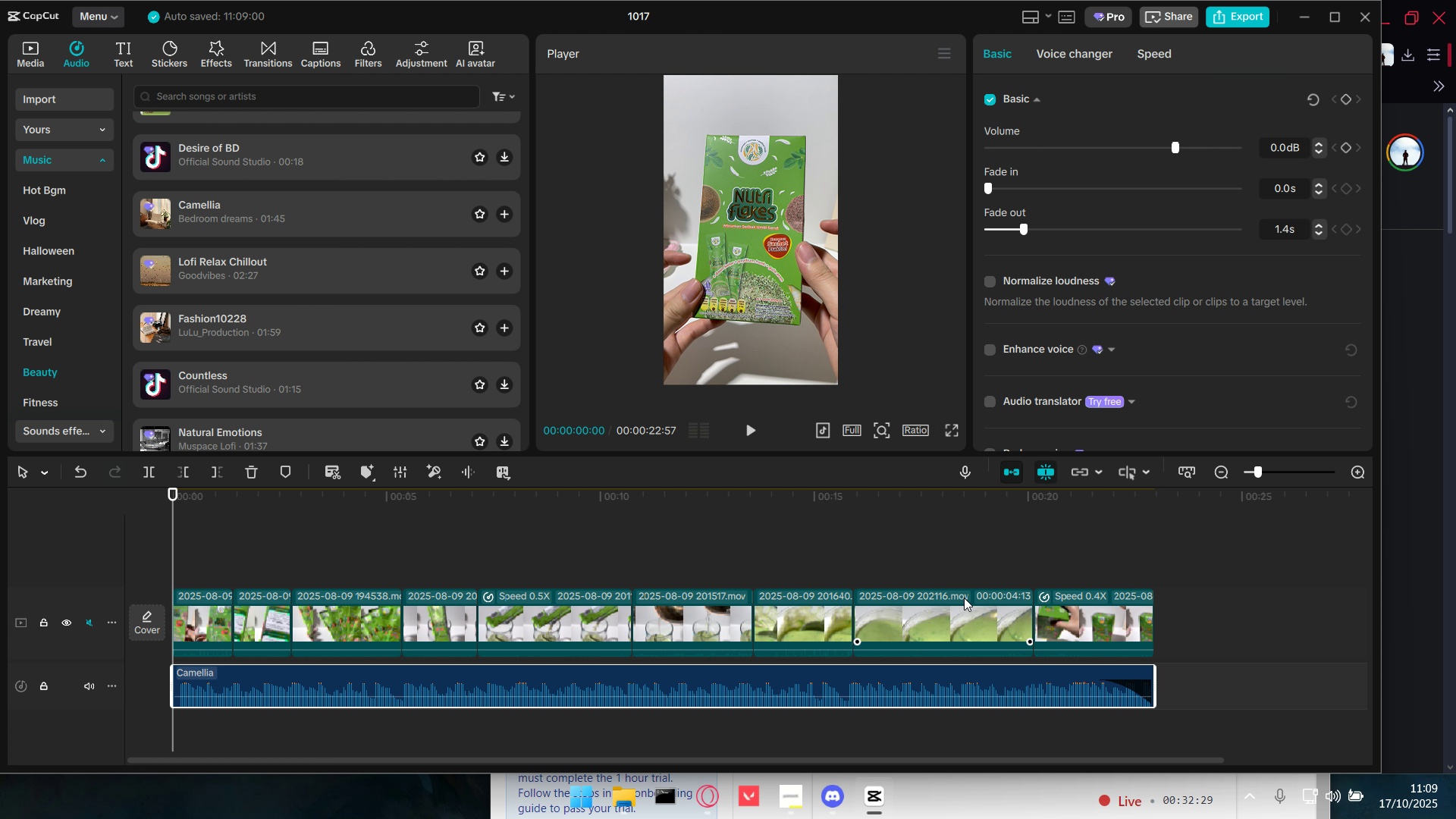 
key(Space)
 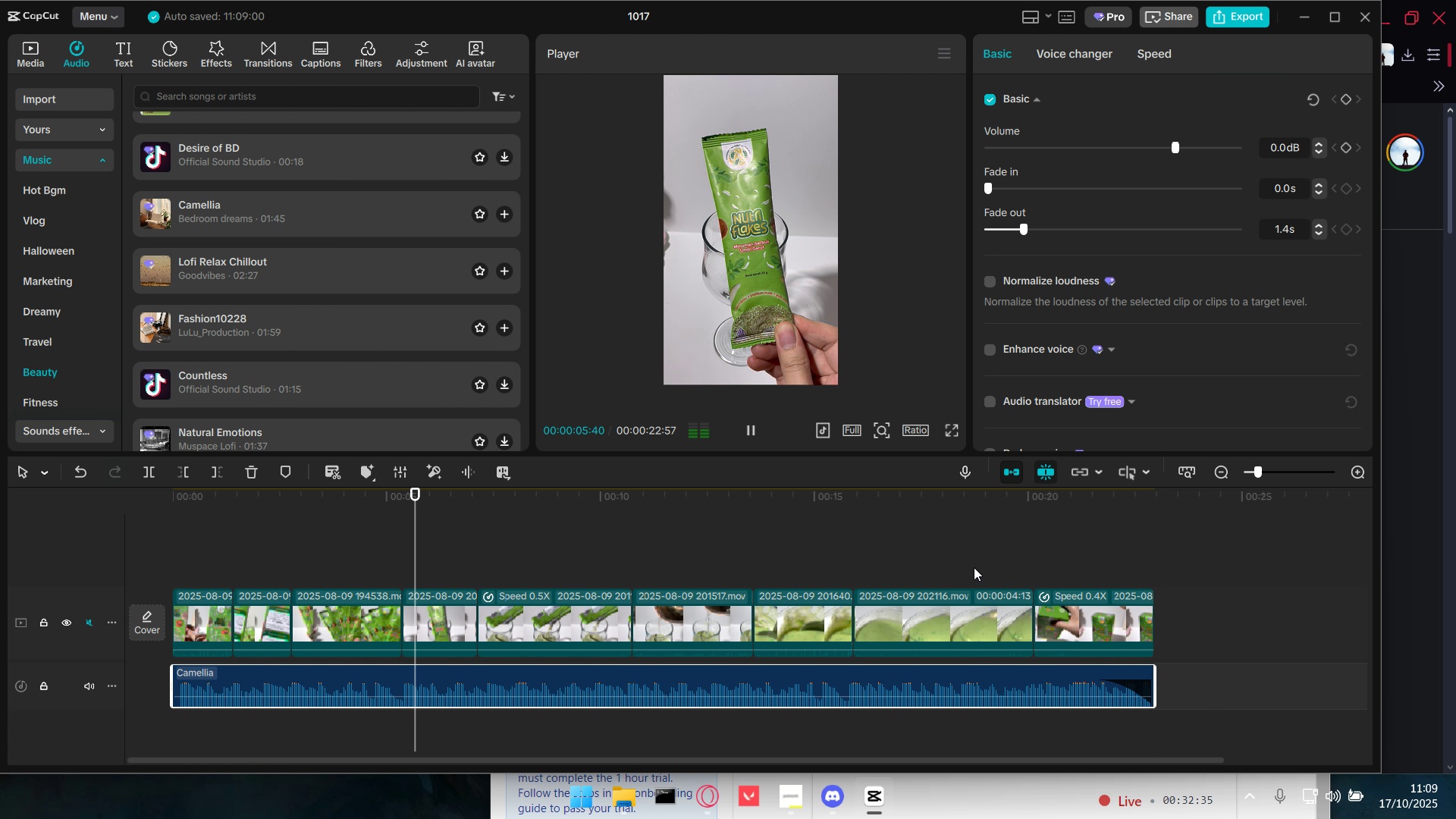 
wait(7.35)
 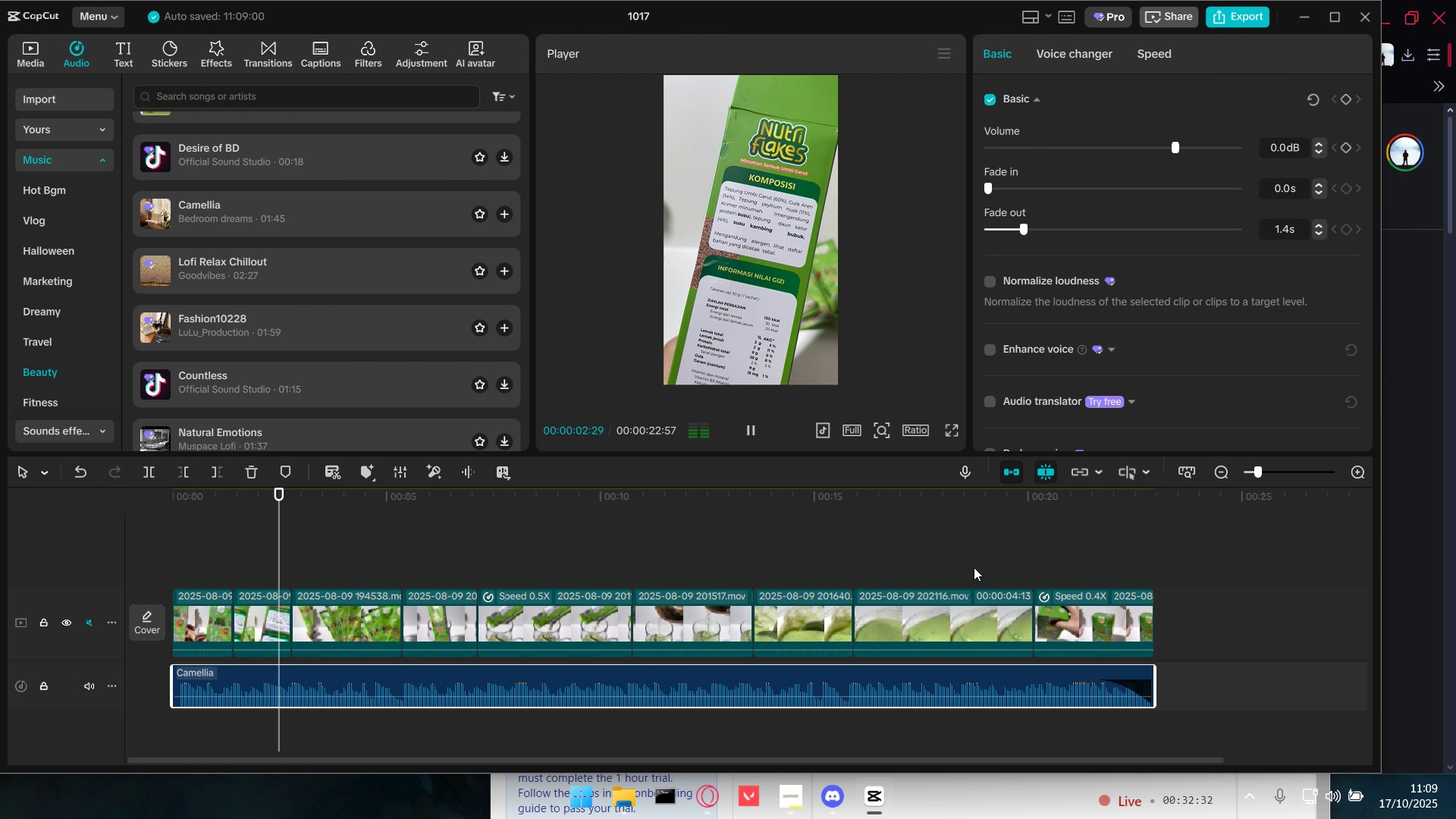 
key(Space)
 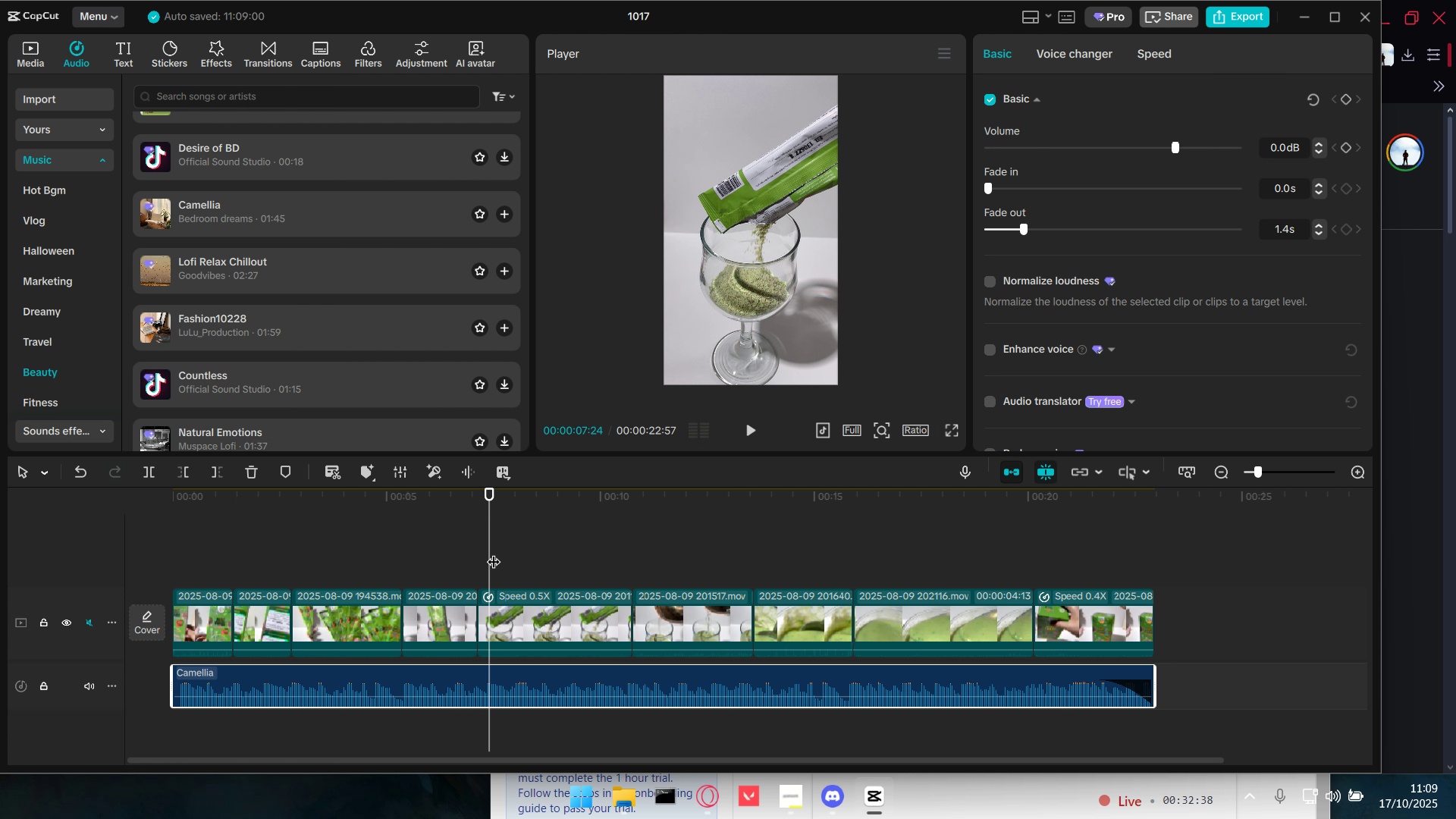 
left_click_drag(start_coordinate=[493, 551], to_coordinate=[481, 550])
 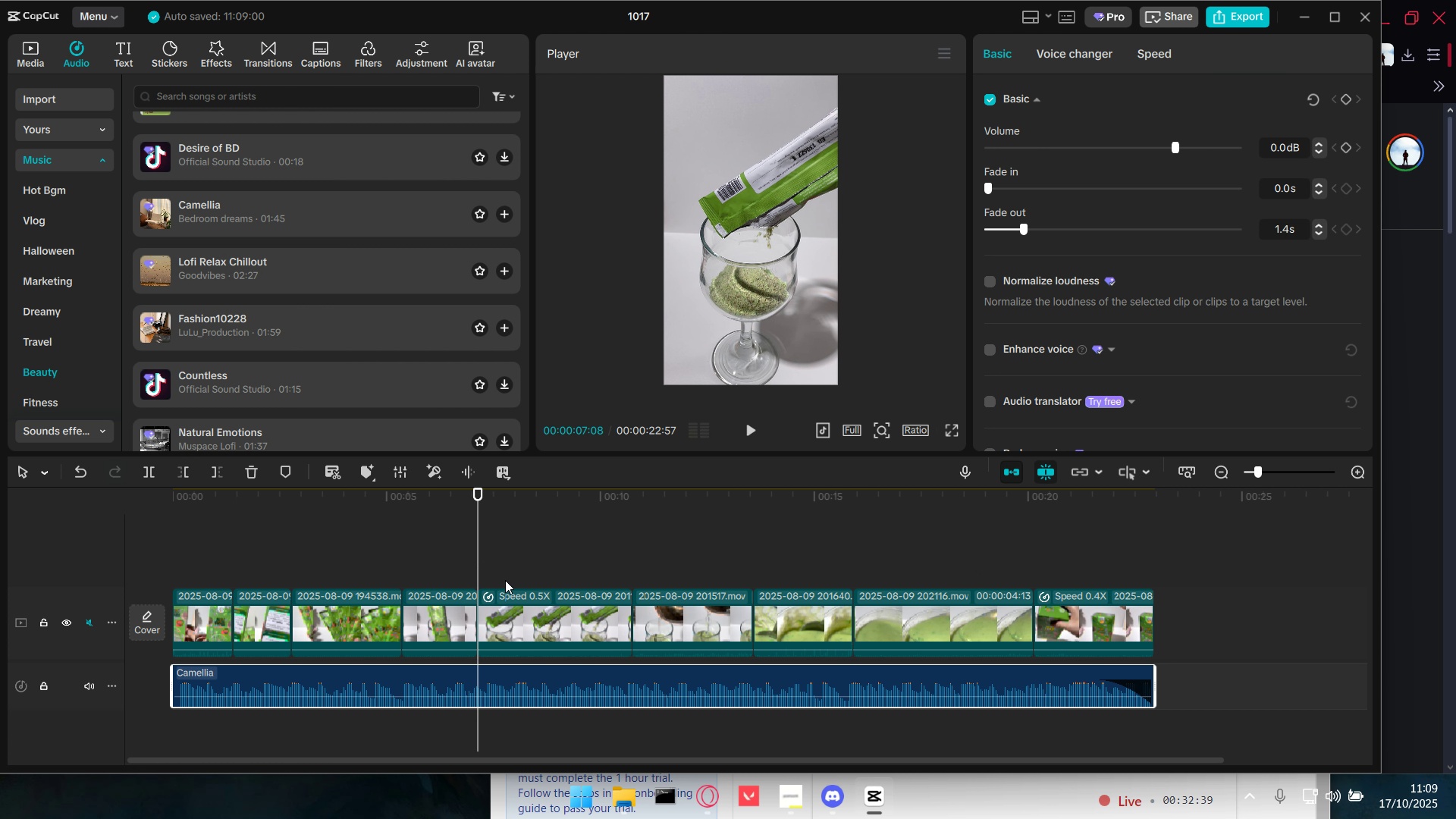 
hold_key(key=ControlLeft, duration=0.86)
scroll: coordinate [507, 581], scroll_direction: up, amount: 8.0
 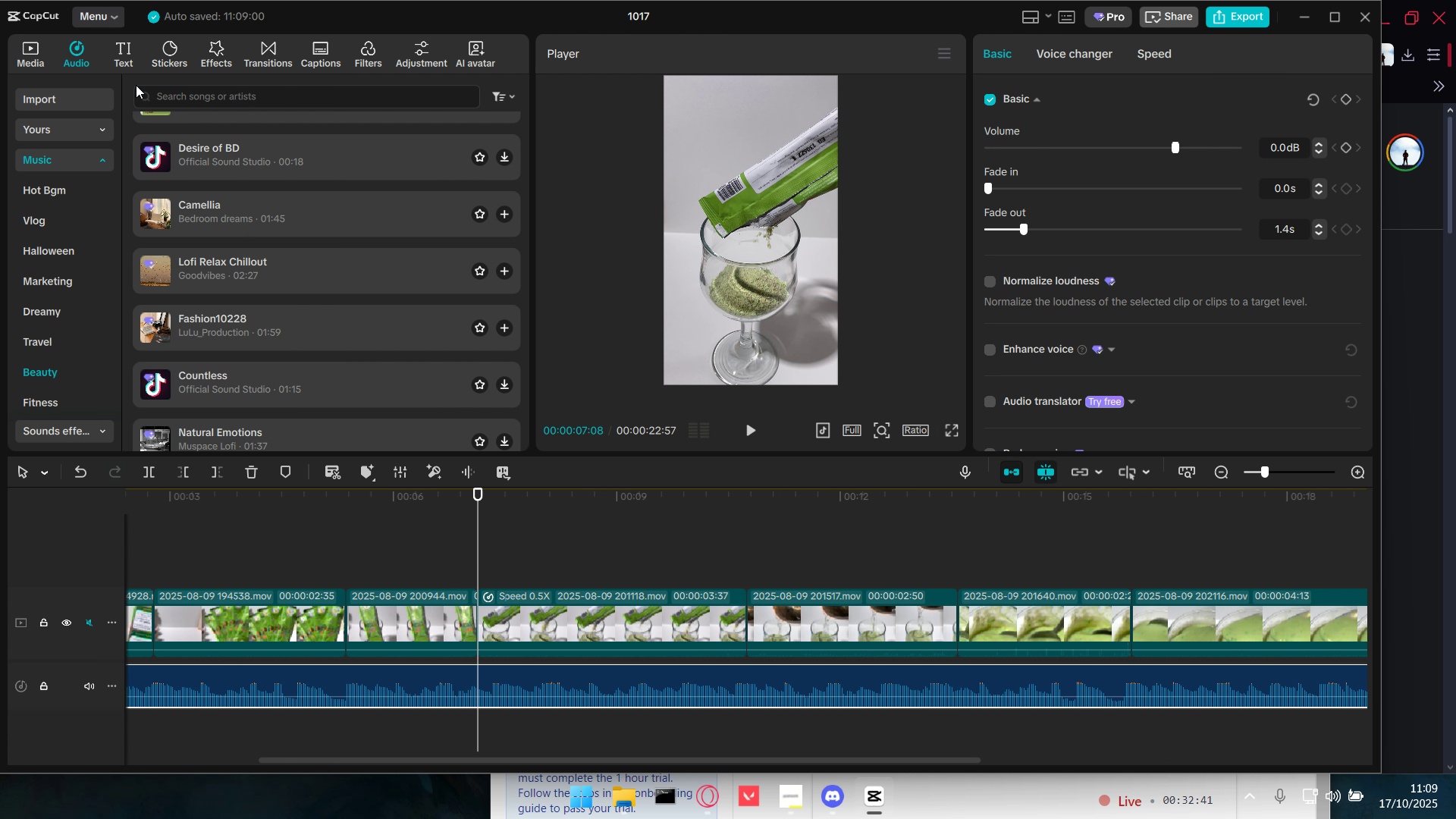 
left_click([115, 62])
 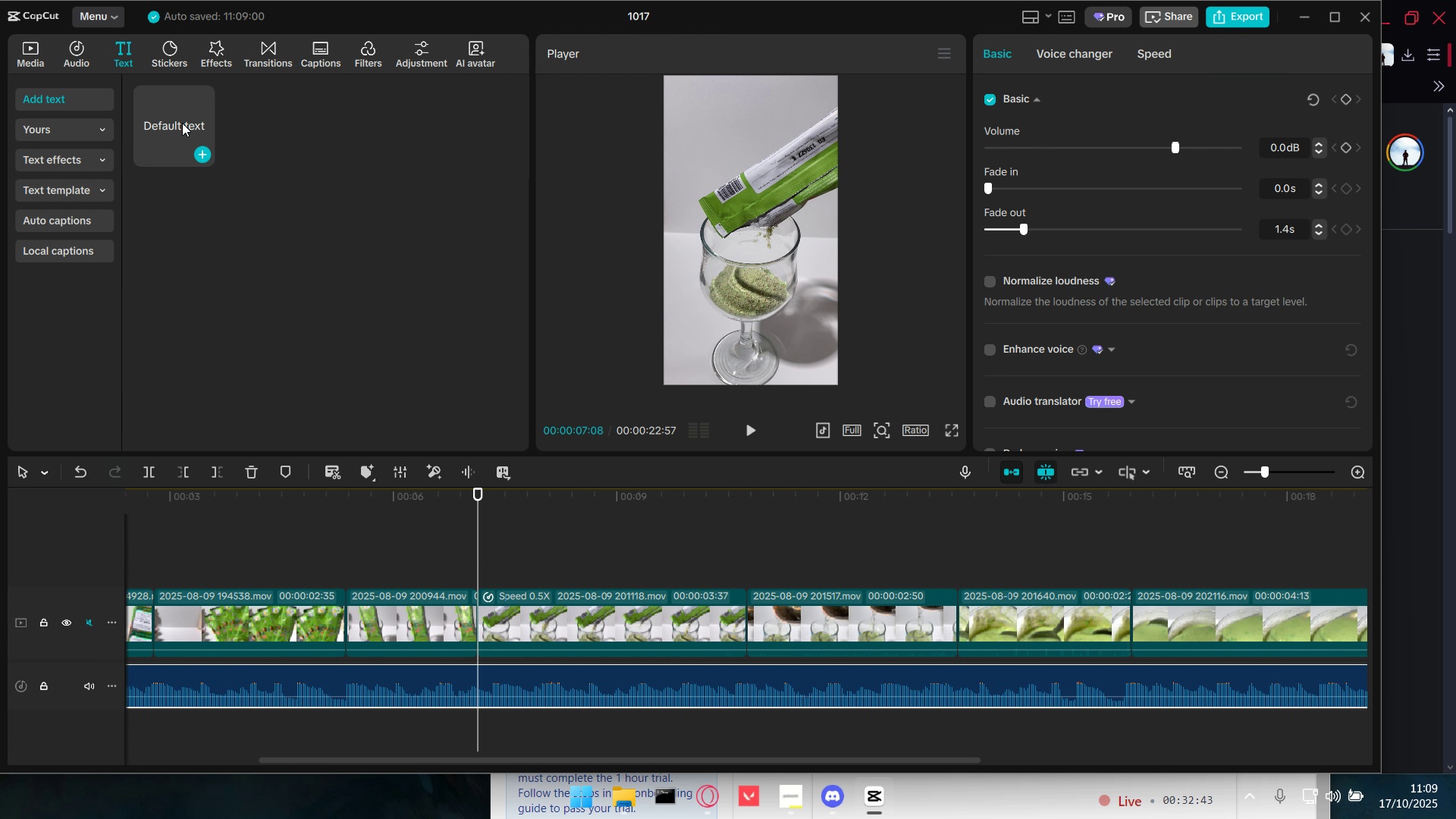 
left_click([182, 122])
 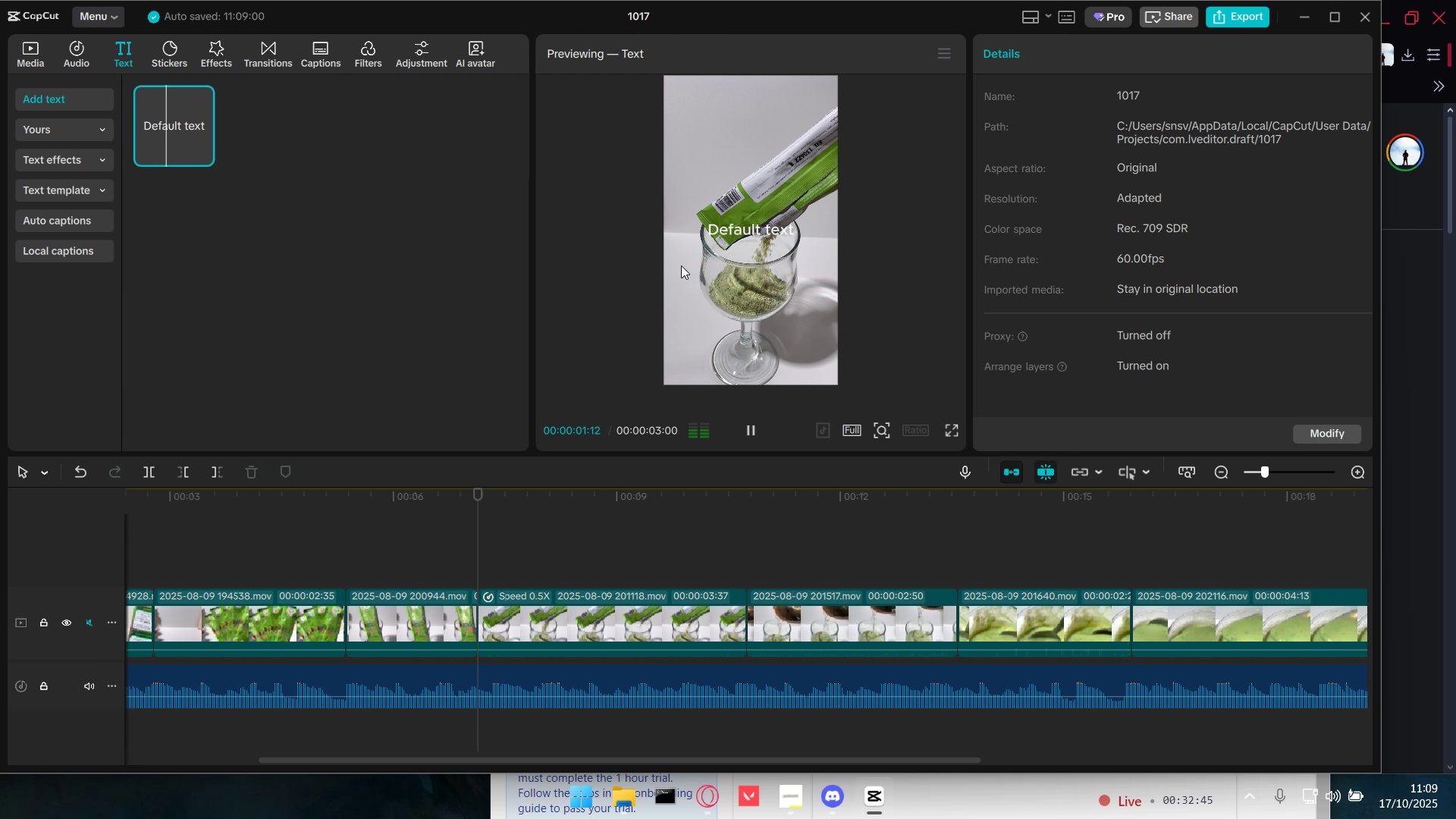 
left_click_drag(start_coordinate=[186, 132], to_coordinate=[477, 569])
 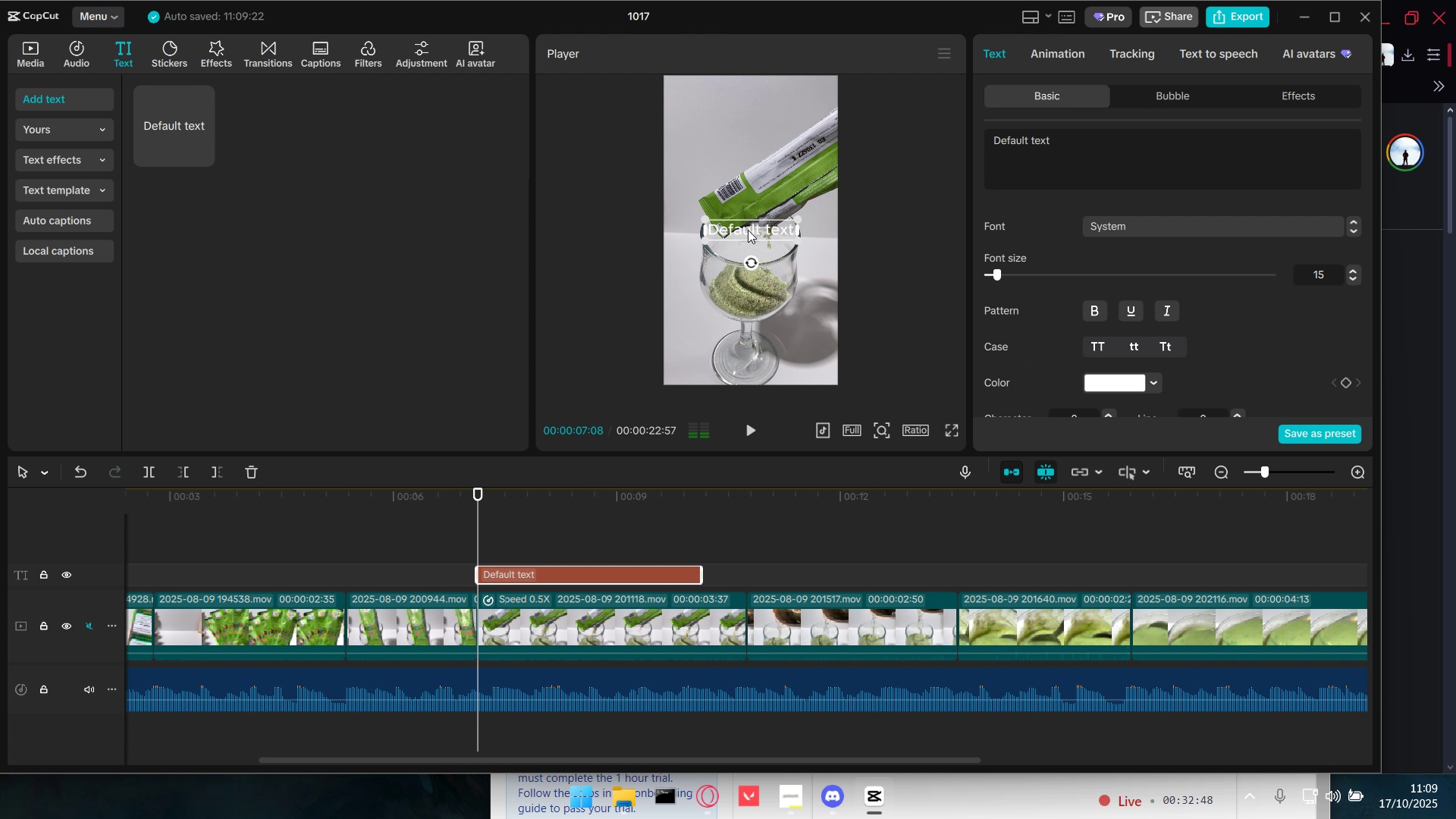 
left_click_drag(start_coordinate=[748, 230], to_coordinate=[730, 130])
 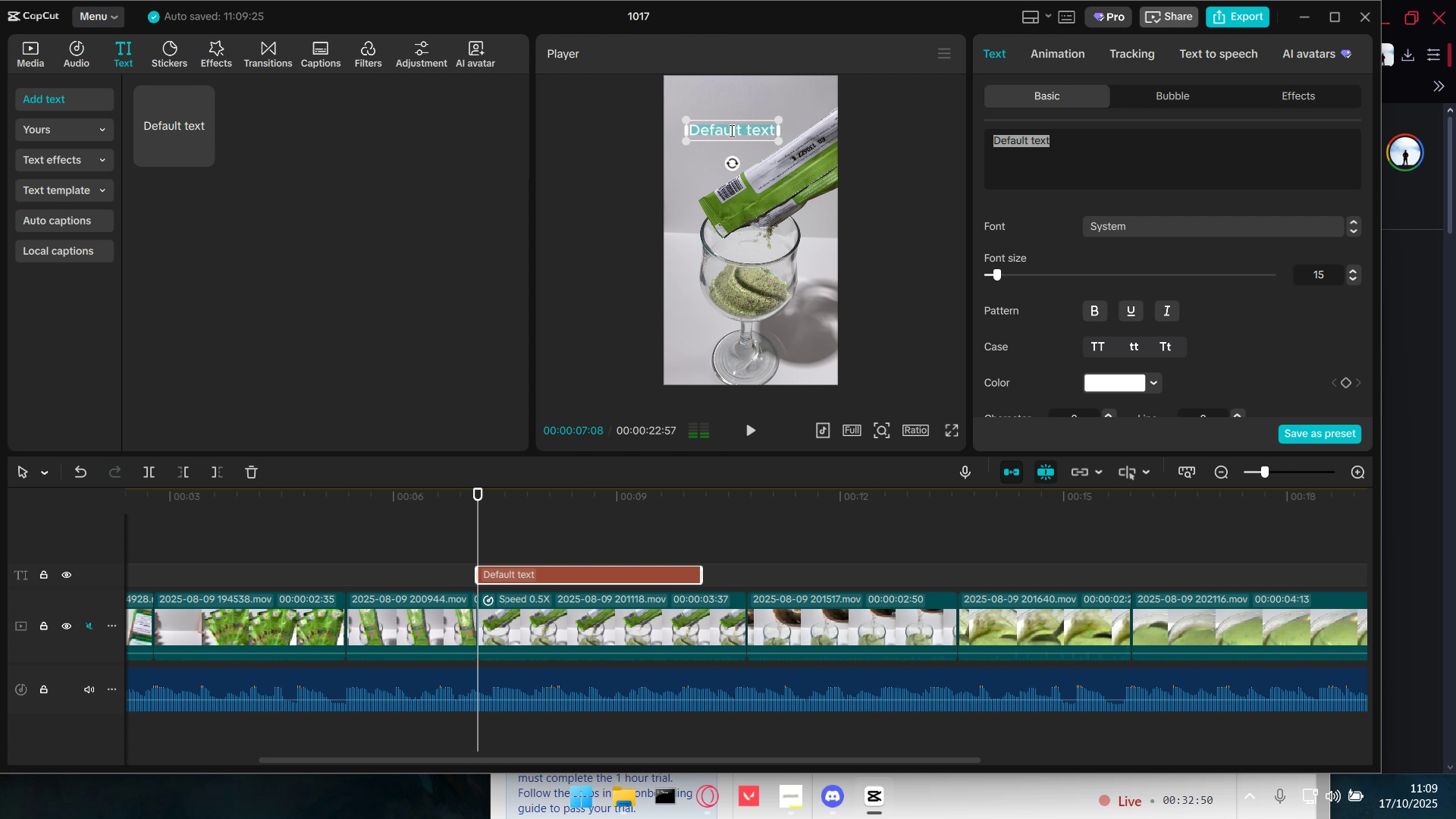 
double_click([730, 130])
 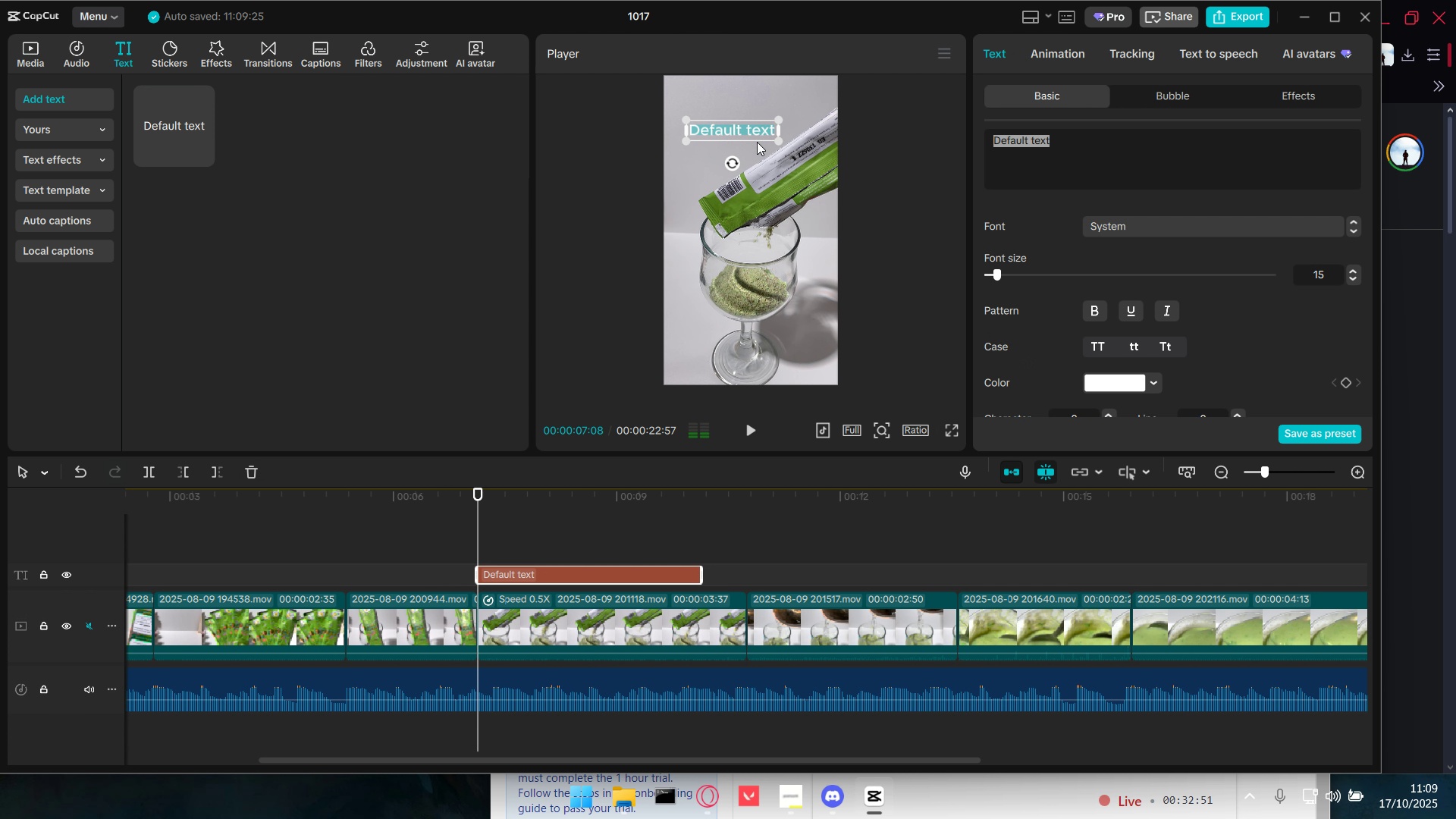 
key(Alt+AltLeft)
 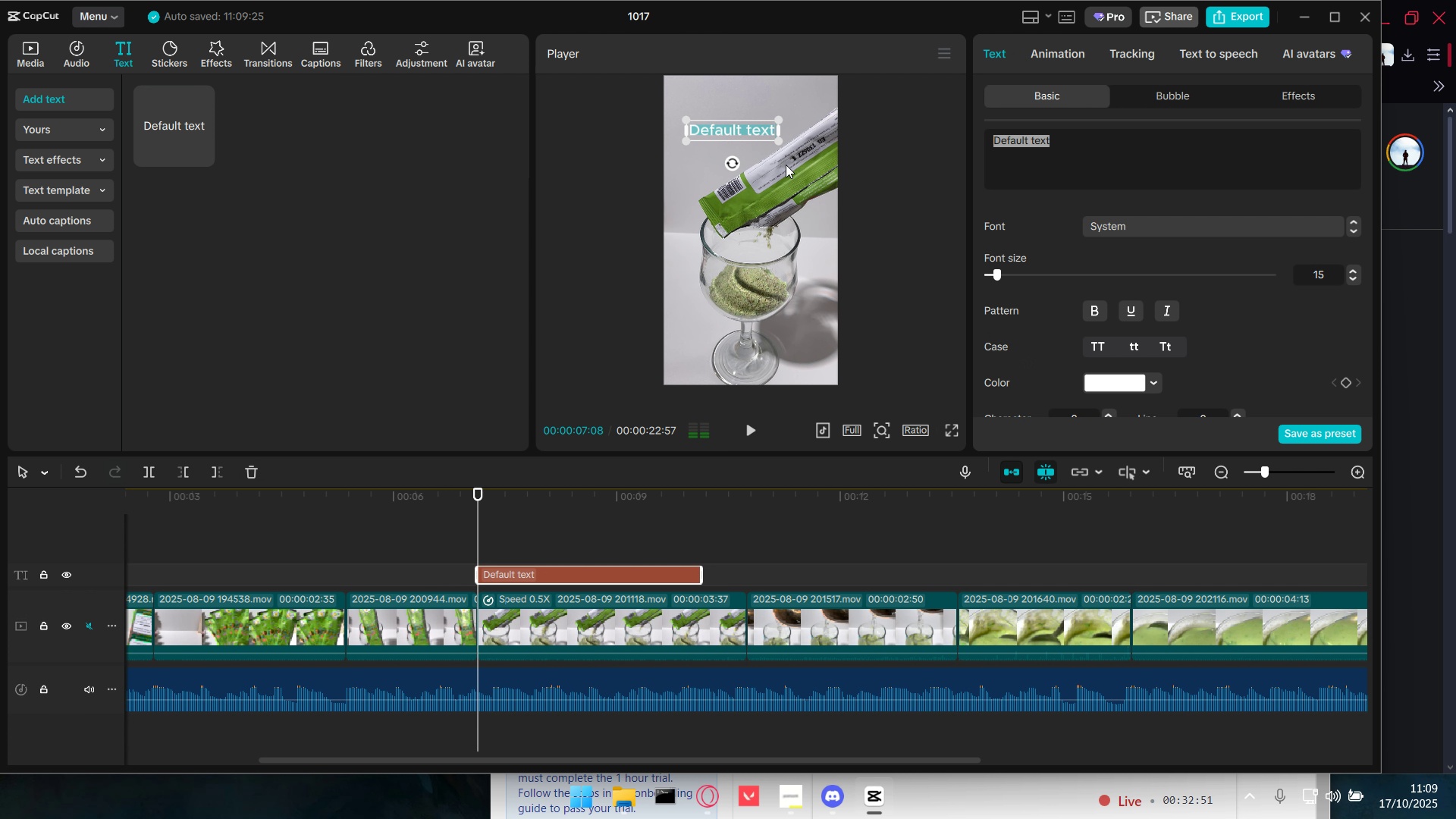 
key(Alt+Tab)
 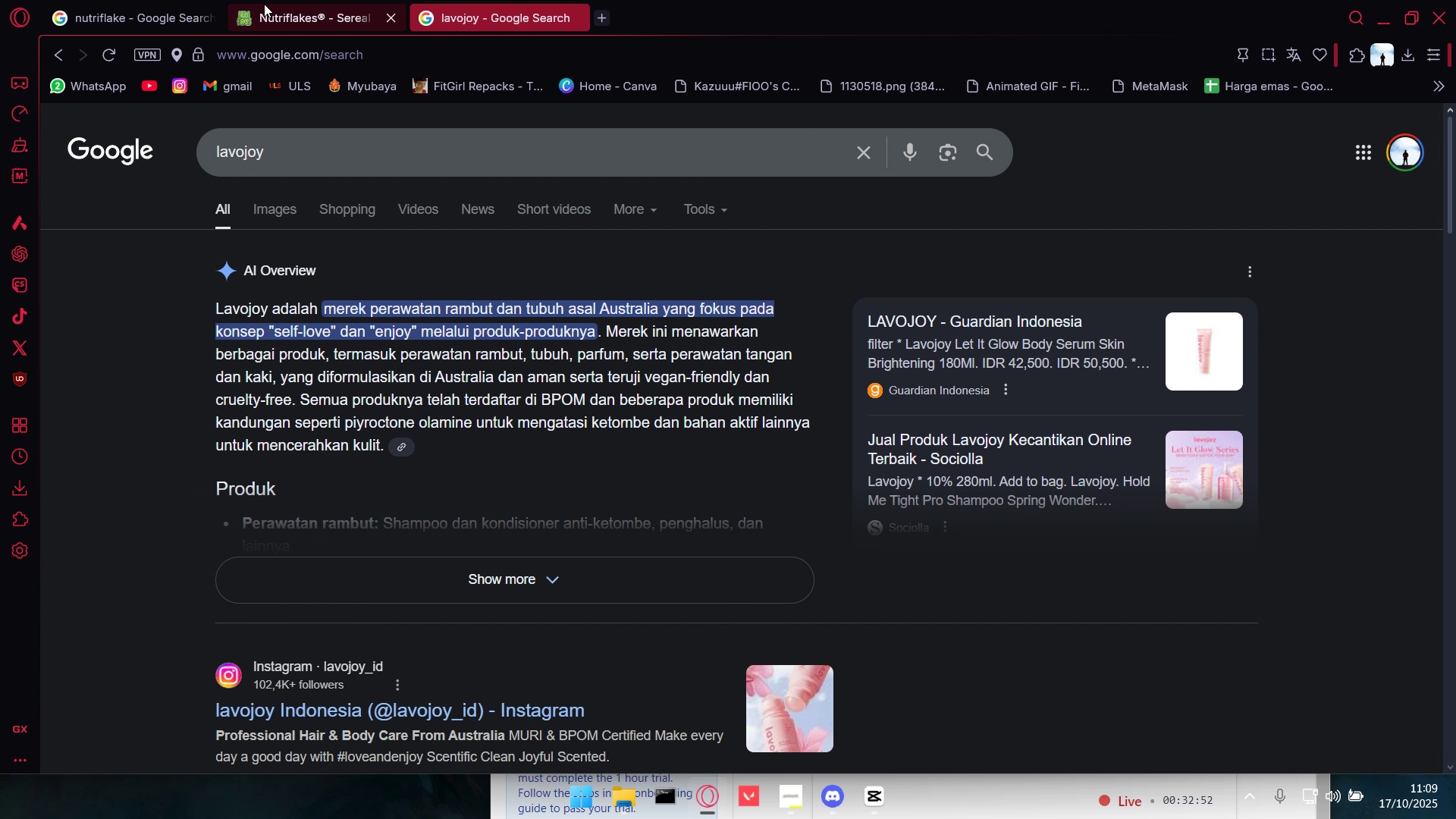 
left_click([264, 3])
 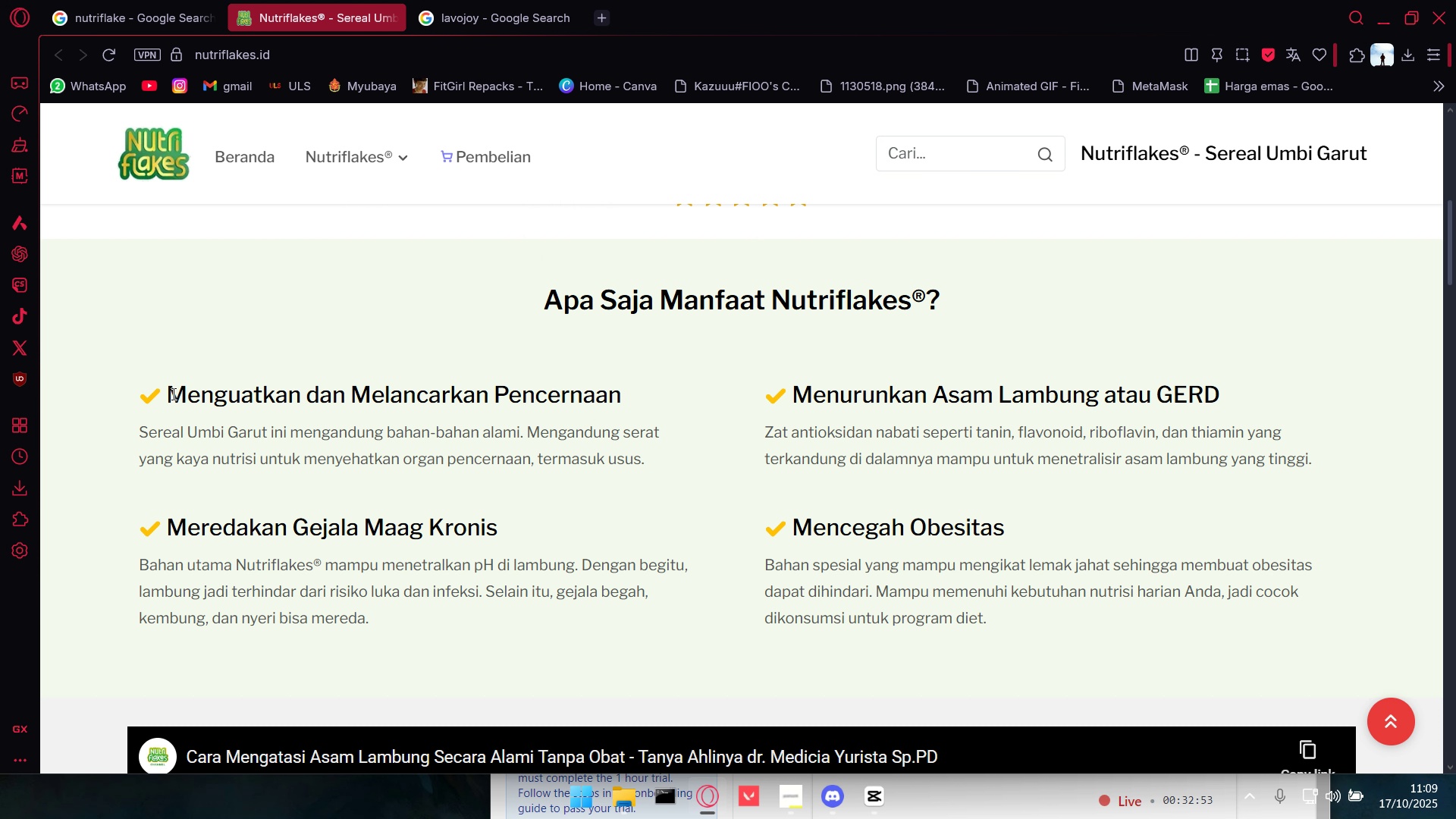 
left_click_drag(start_coordinate=[171, 394], to_coordinate=[622, 393])
 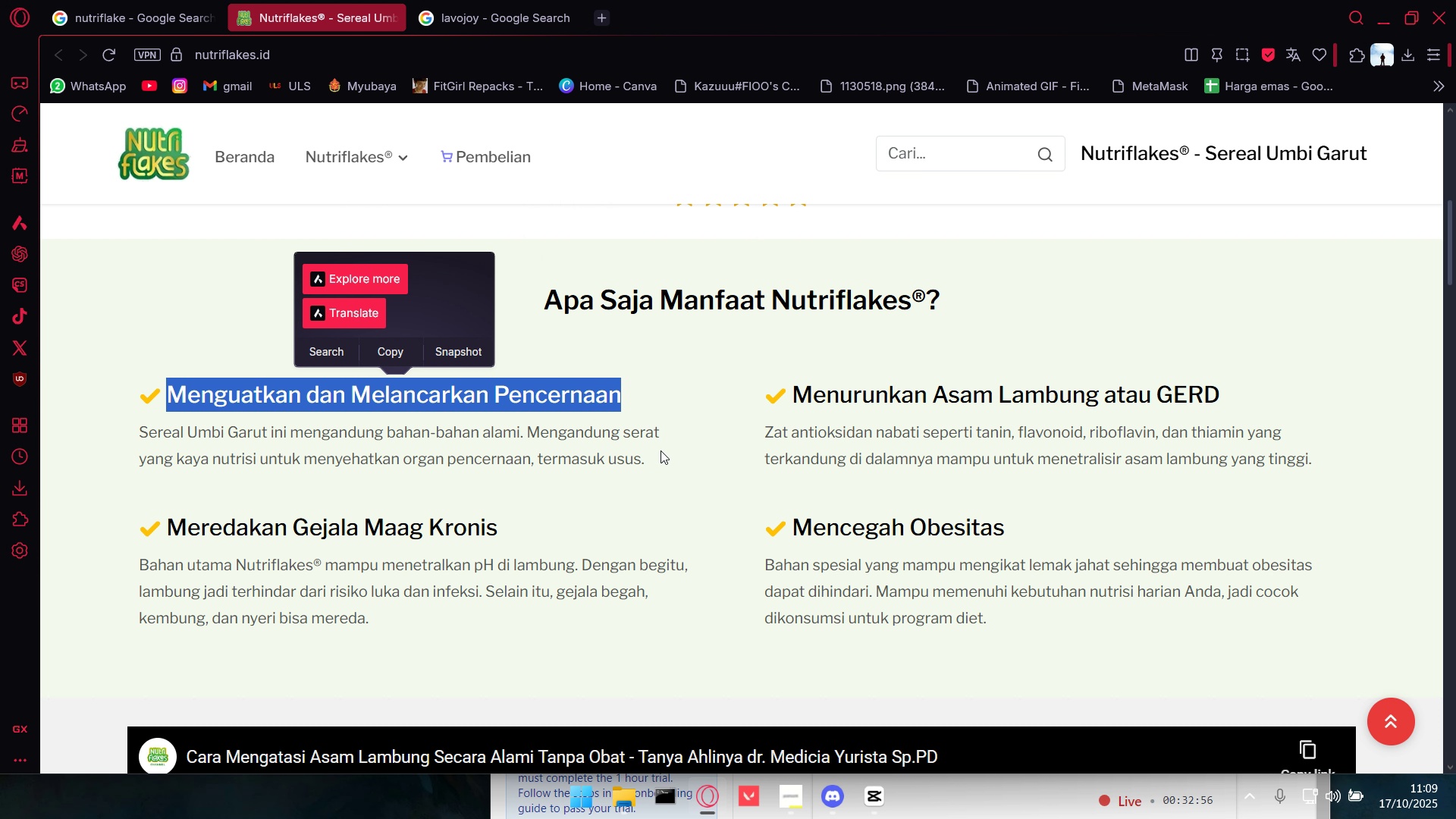 
scroll: coordinate [664, 452], scroll_direction: up, amount: 5.0
 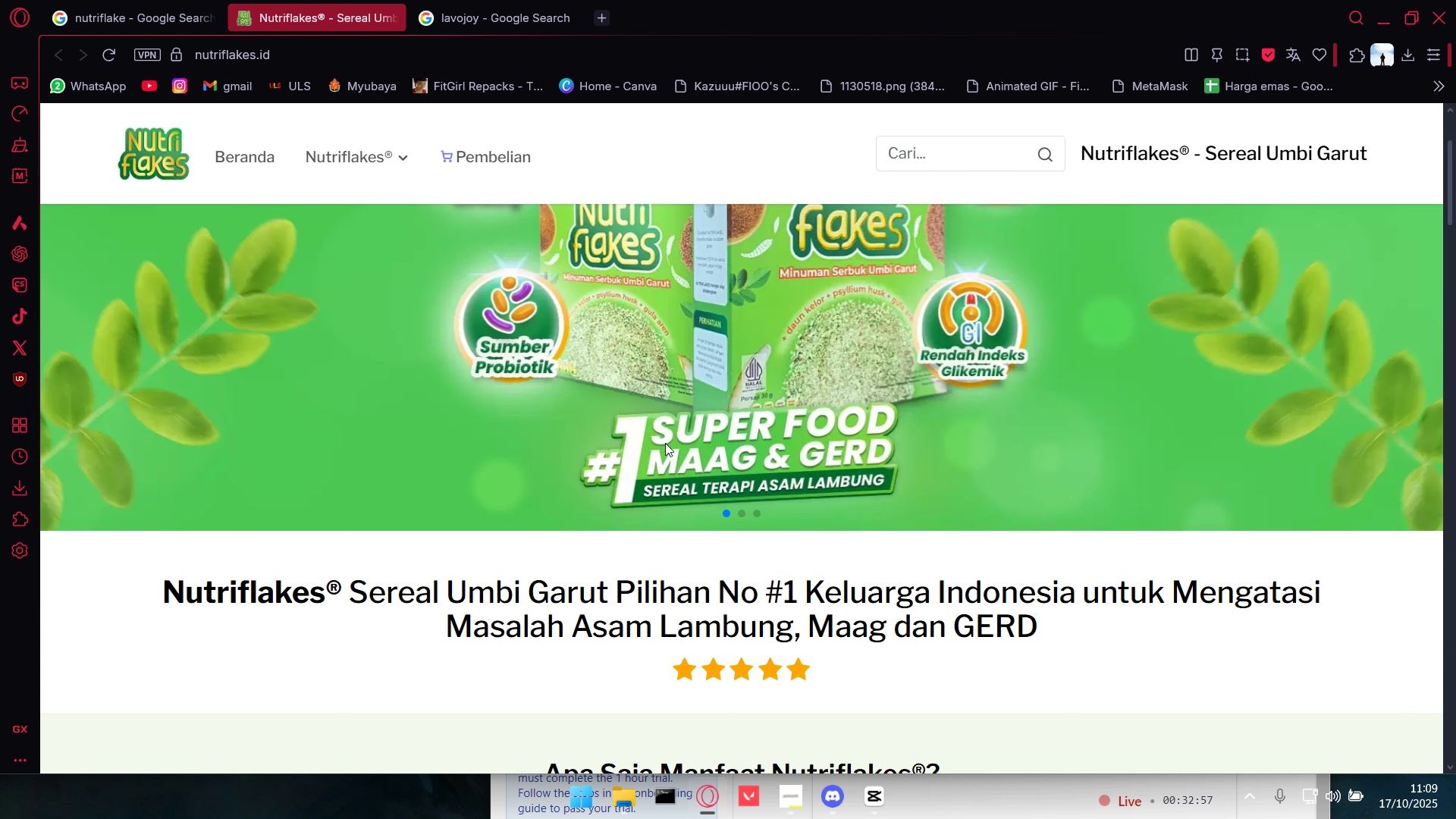 
scroll: coordinate [665, 443], scroll_direction: down, amount: 2.0
 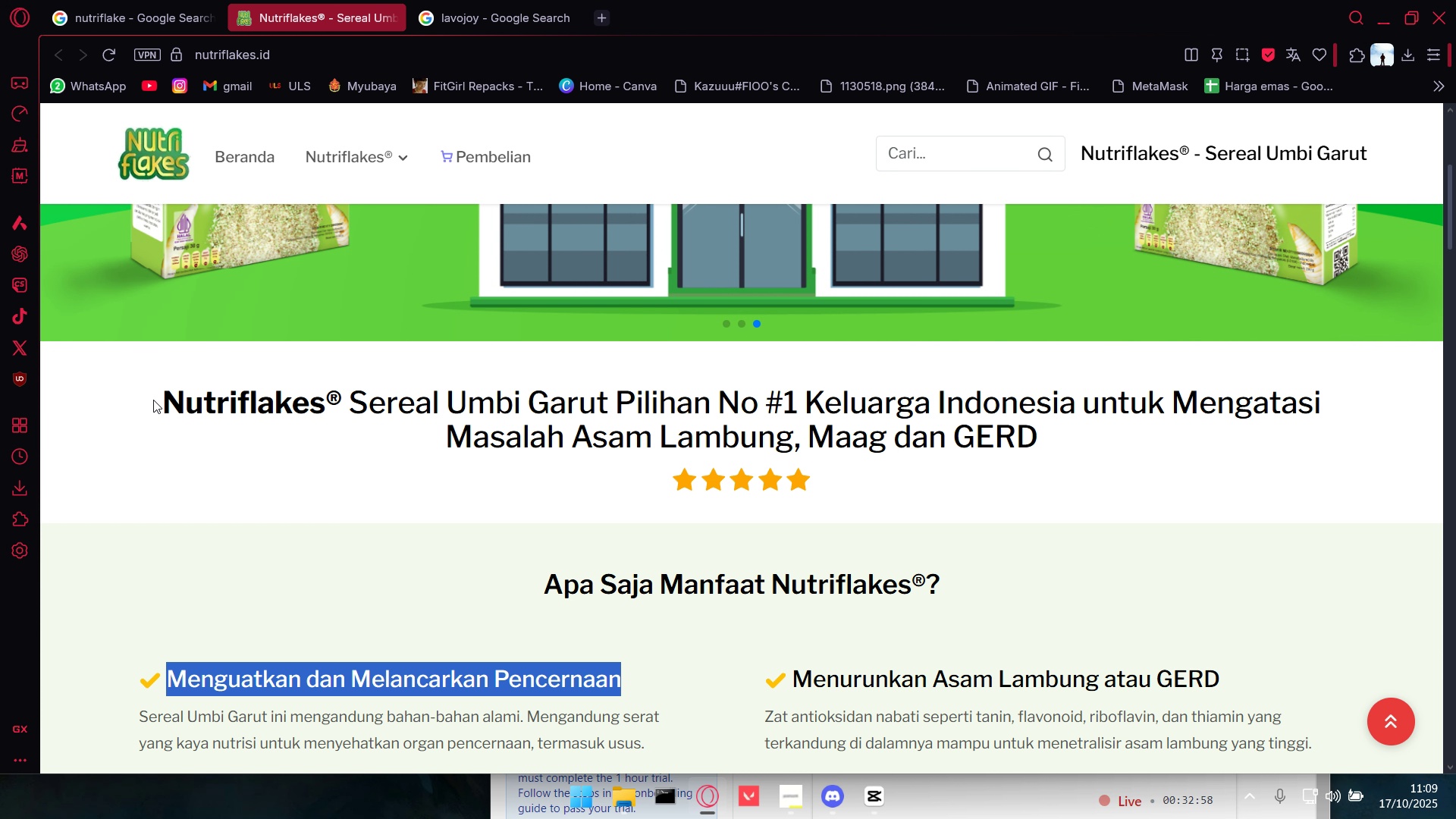 
left_click_drag(start_coordinate=[170, 400], to_coordinate=[1072, 413])
 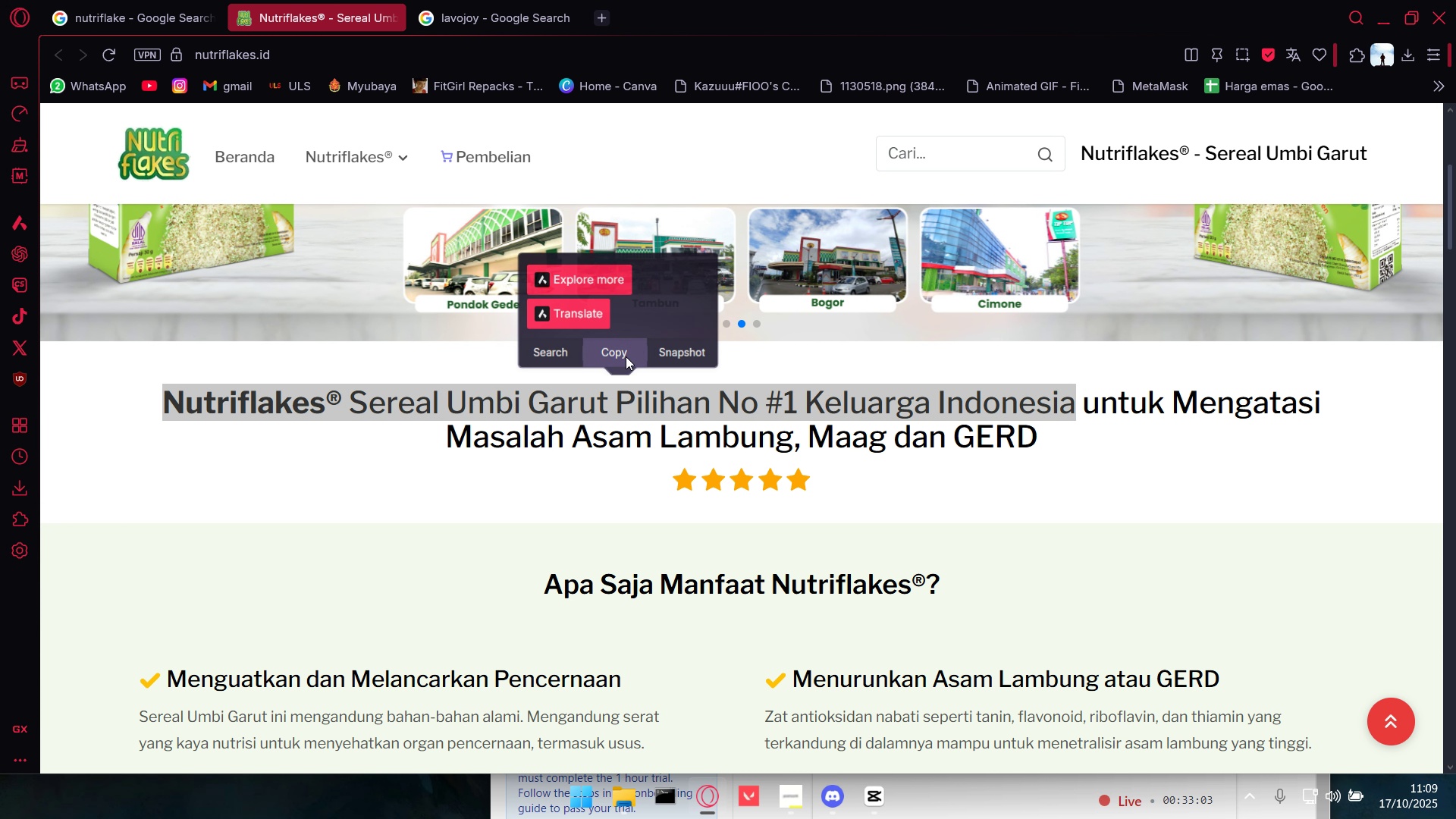 
key(Alt+AltLeft)
 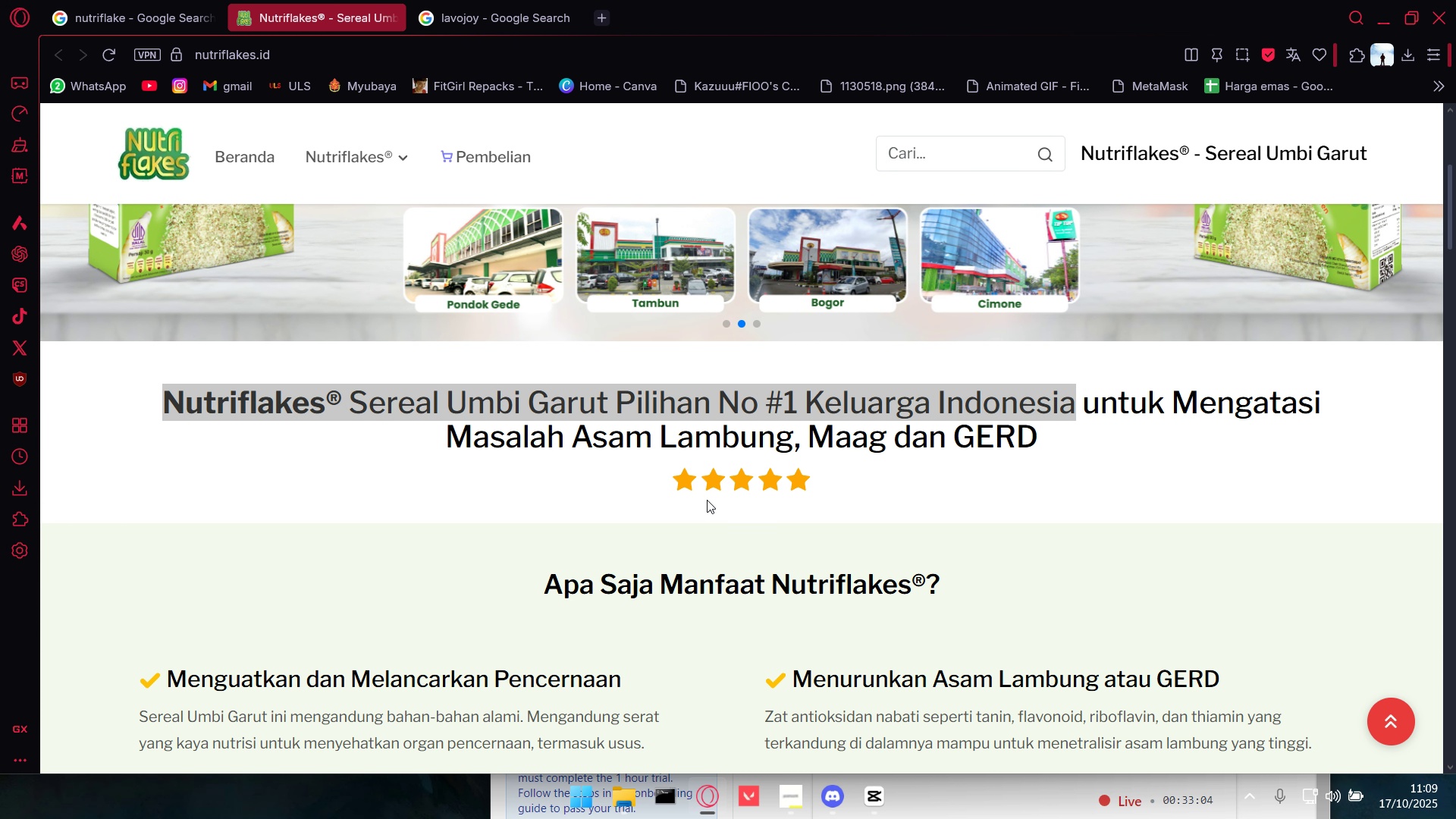 
key(Alt+Tab)
 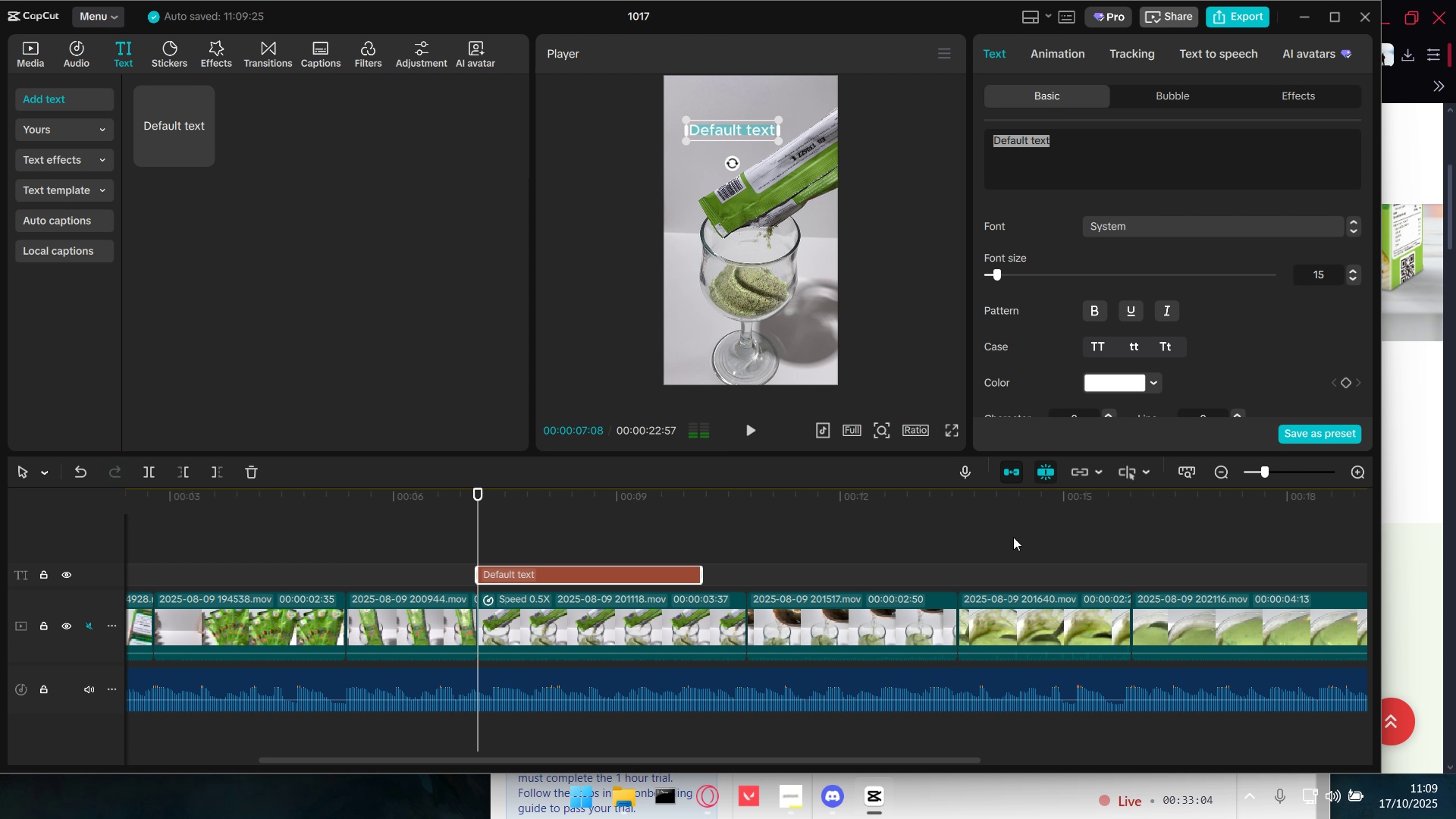 
left_click([1013, 537])
 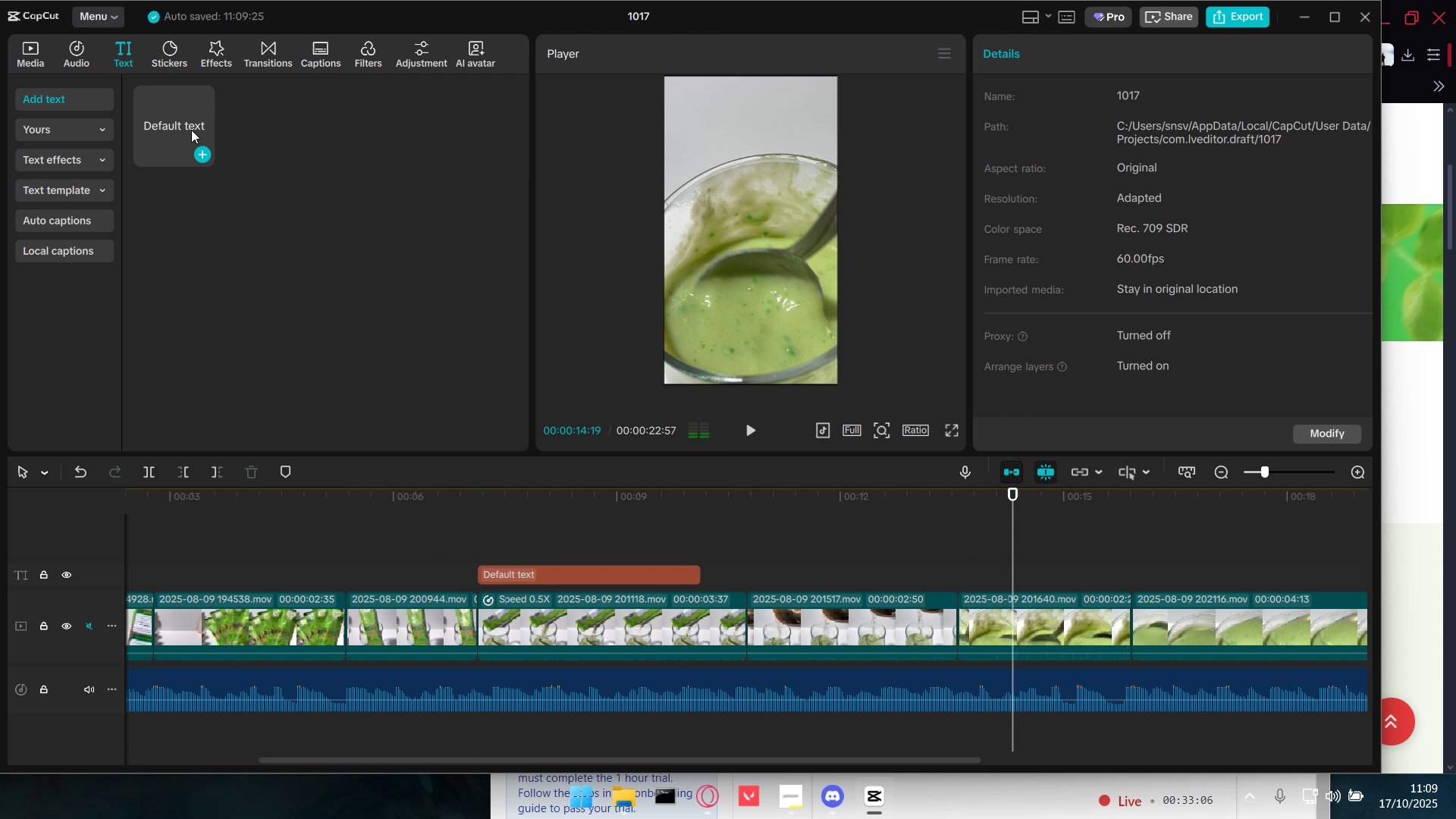 
left_click_drag(start_coordinate=[191, 130], to_coordinate=[1242, 549])
 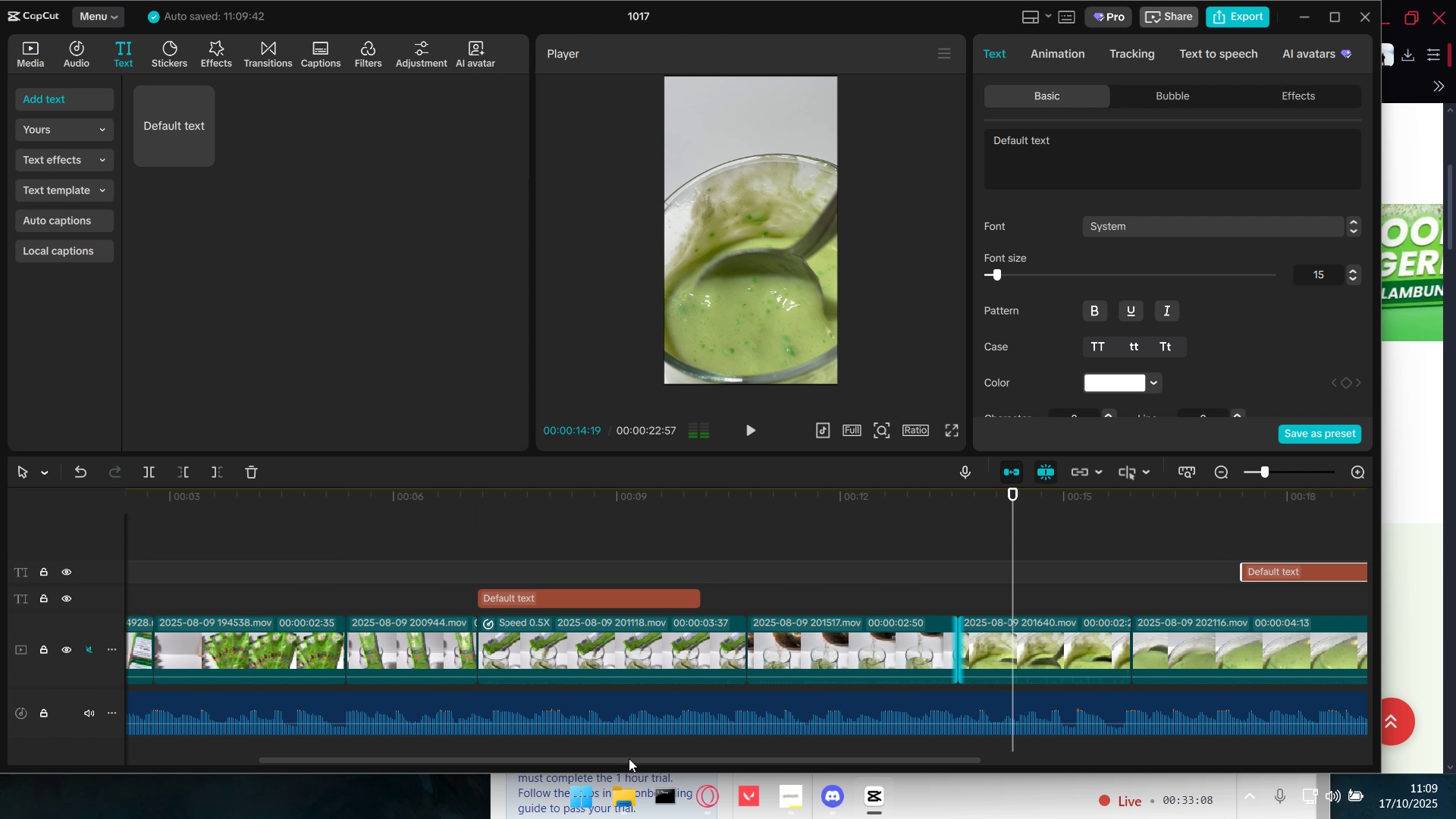 
left_click_drag(start_coordinate=[630, 764], to_coordinate=[1021, 787])
 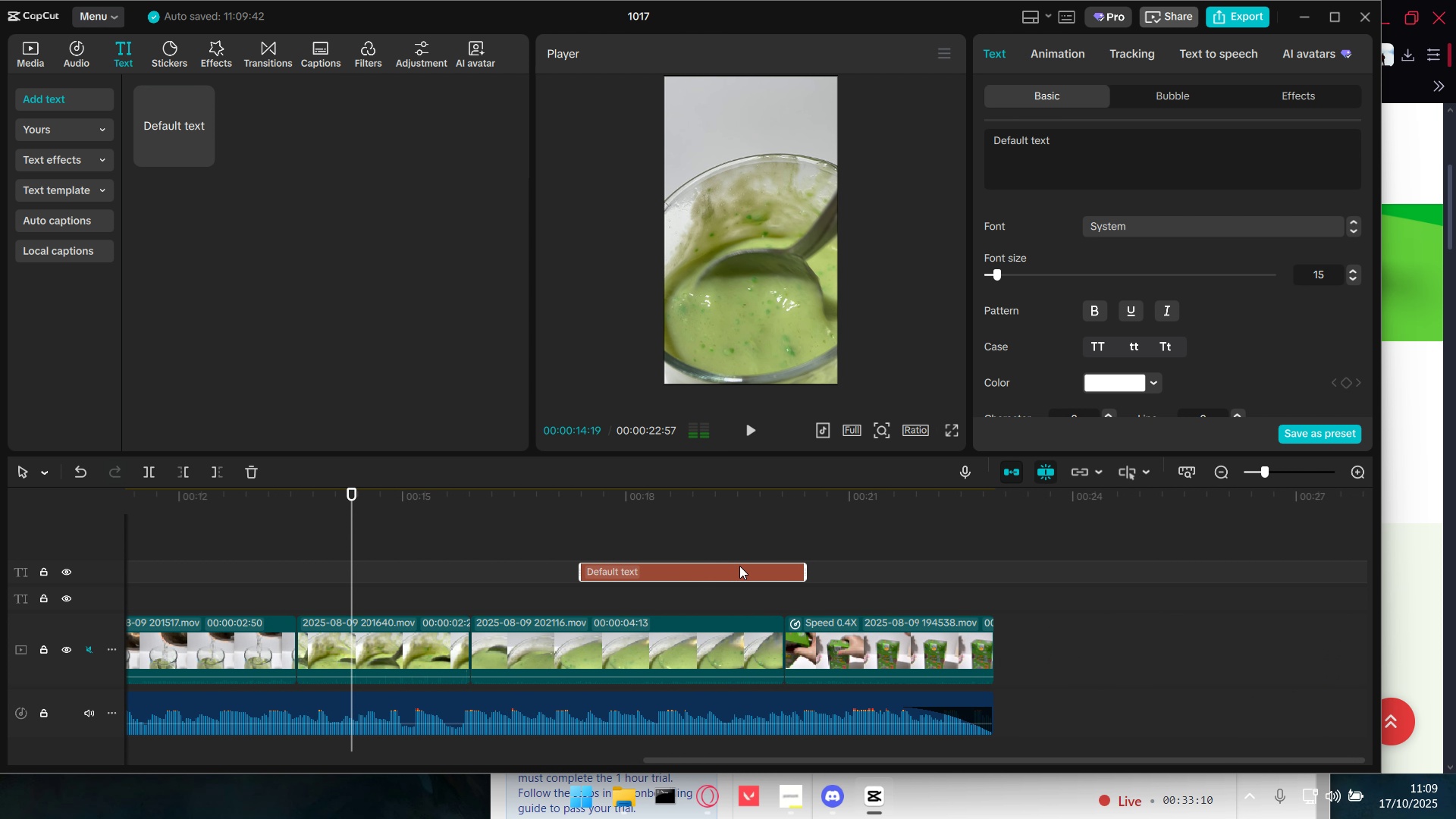 
left_click_drag(start_coordinate=[739, 566], to_coordinate=[947, 602])
 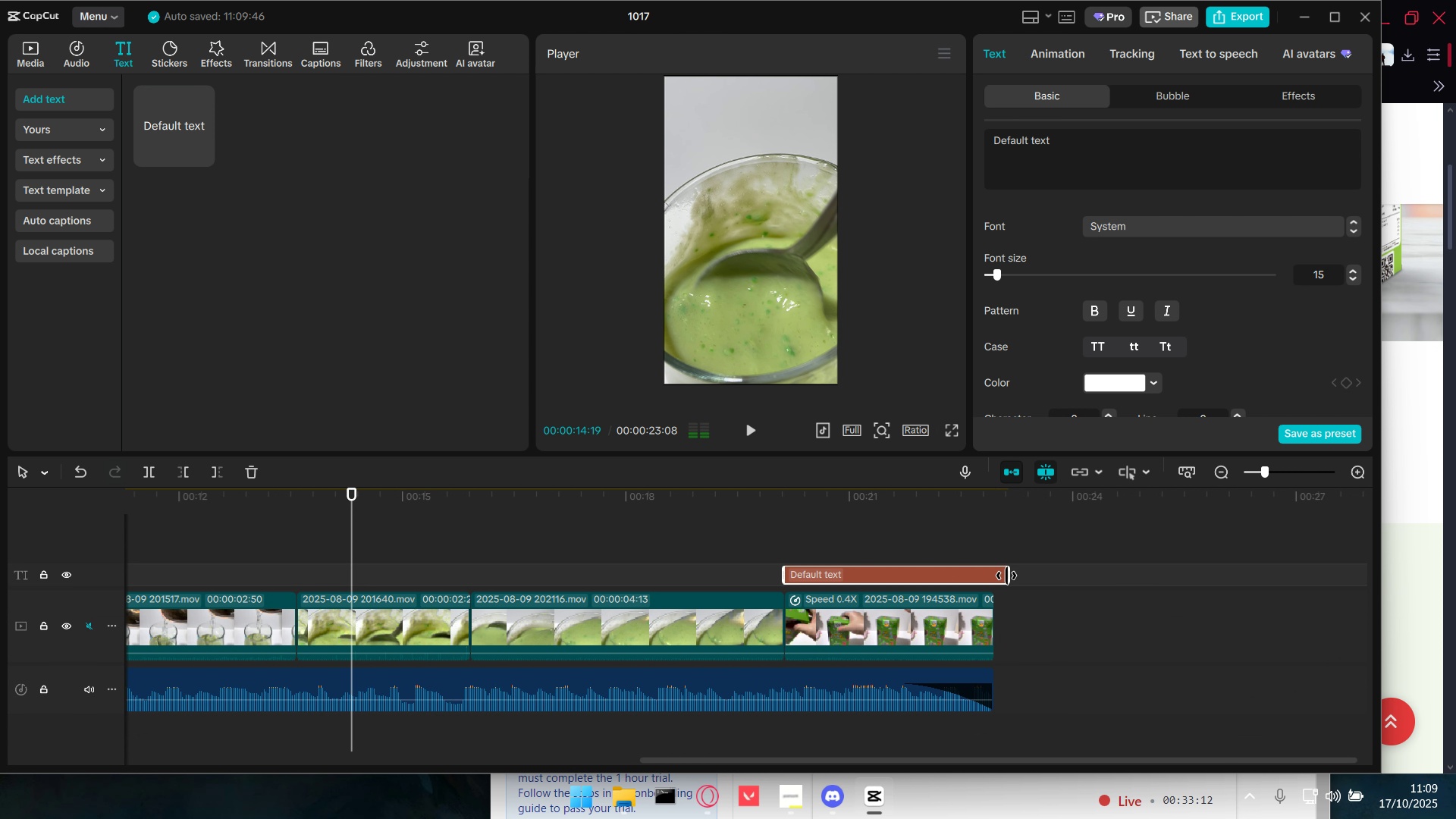 
left_click_drag(start_coordinate=[1006, 576], to_coordinate=[994, 574])
 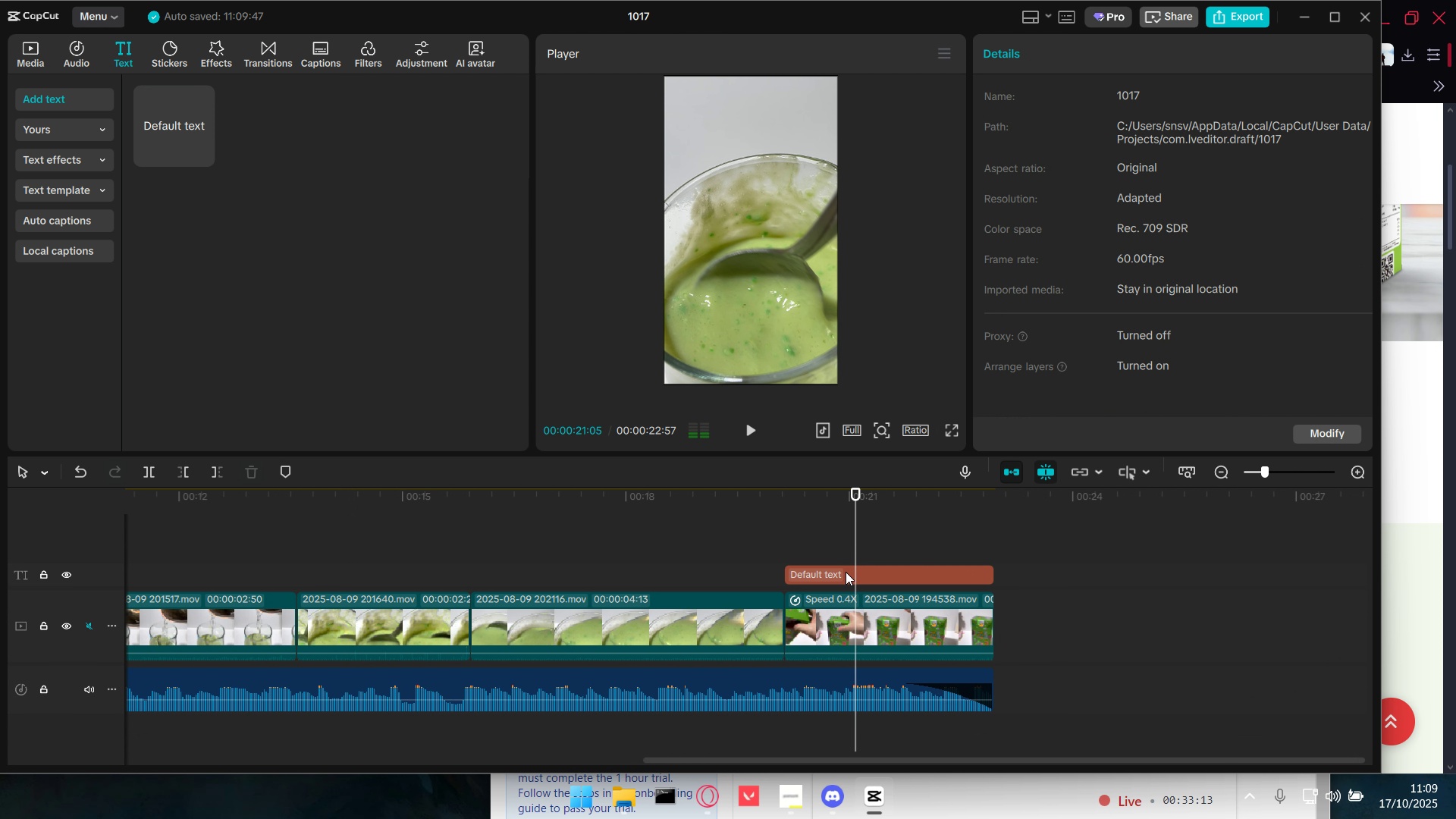 
double_click([846, 572])
 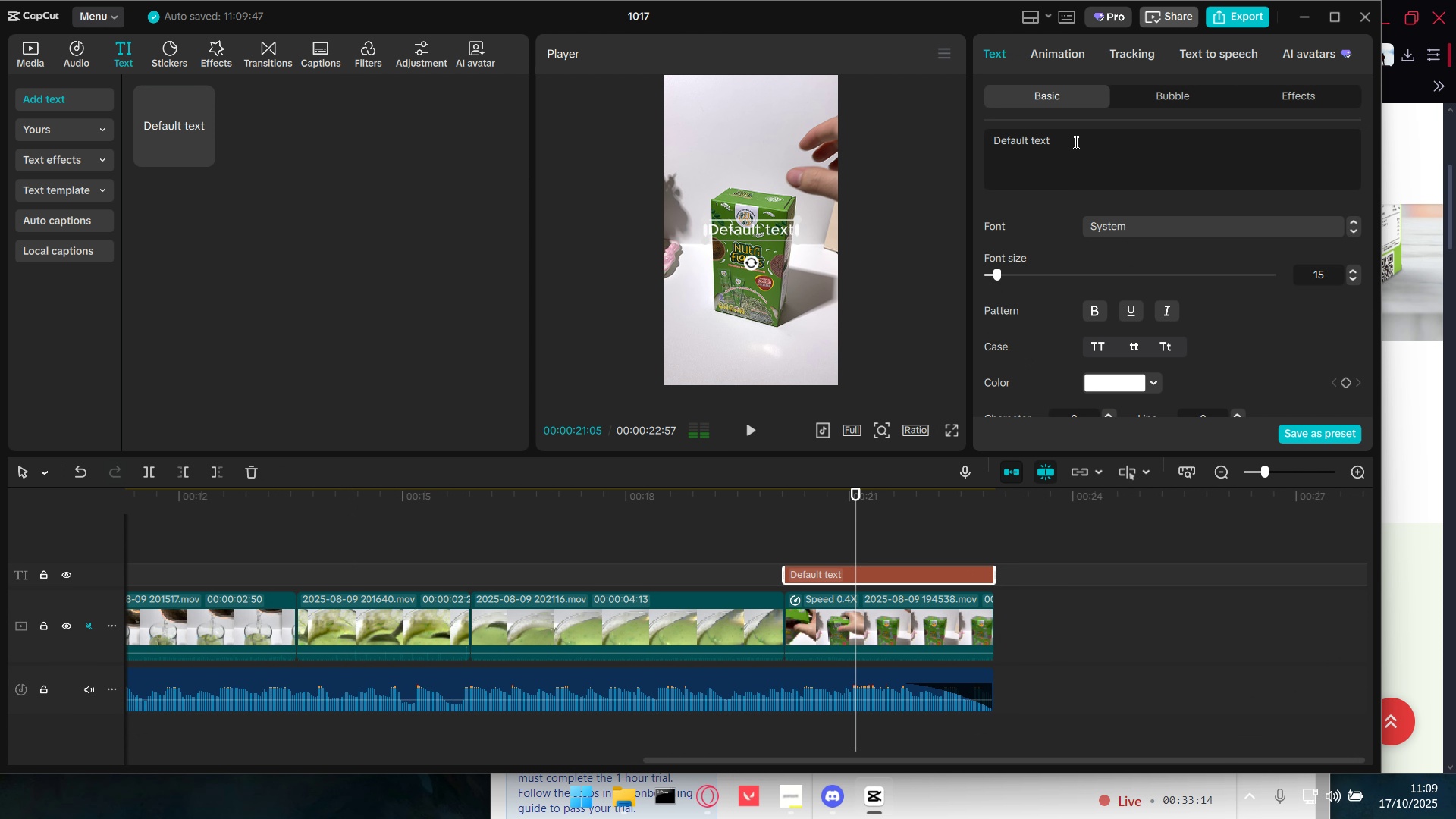 
left_click_drag(start_coordinate=[1083, 136], to_coordinate=[920, 127])
 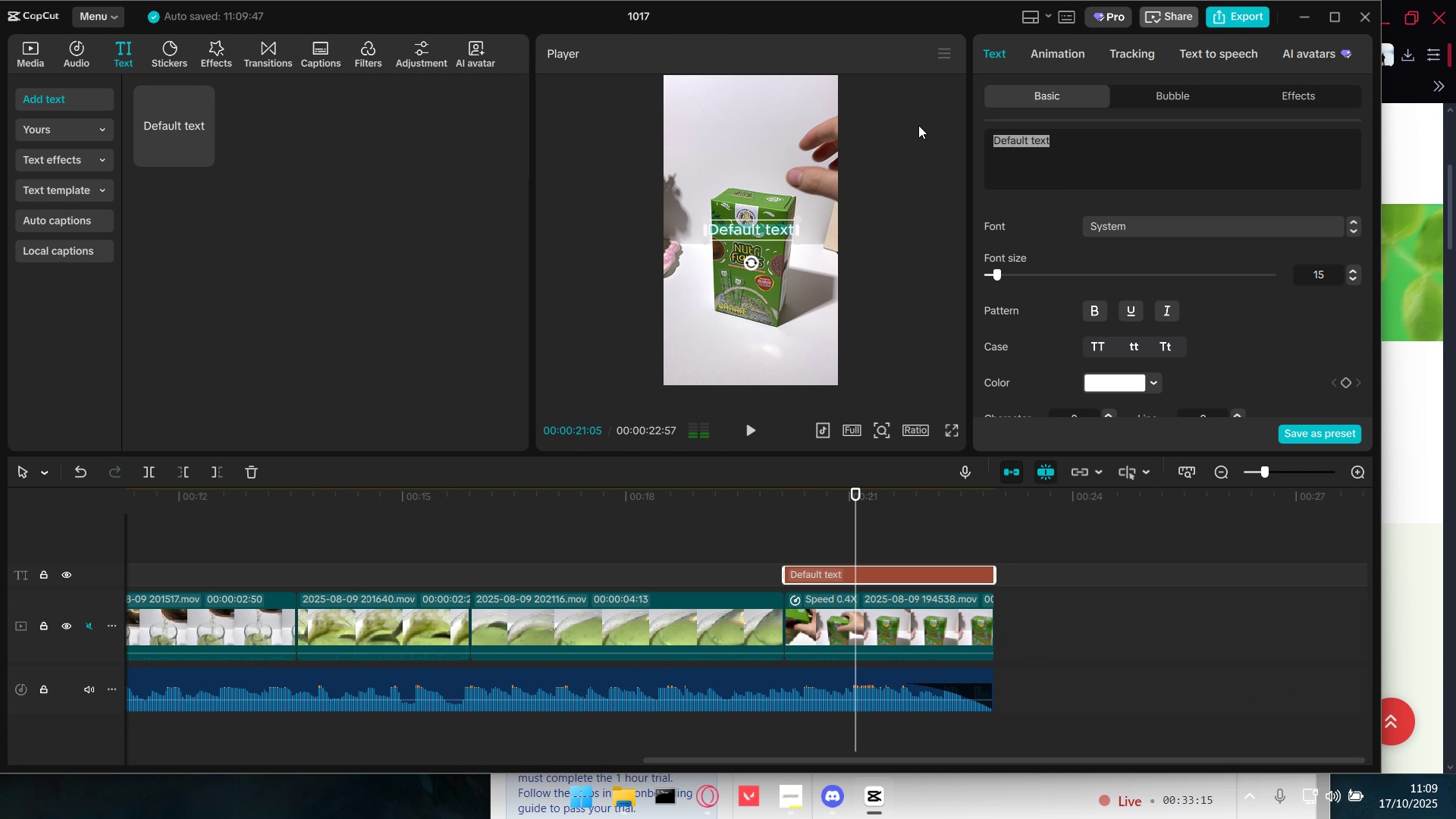 
key(Control+V)
 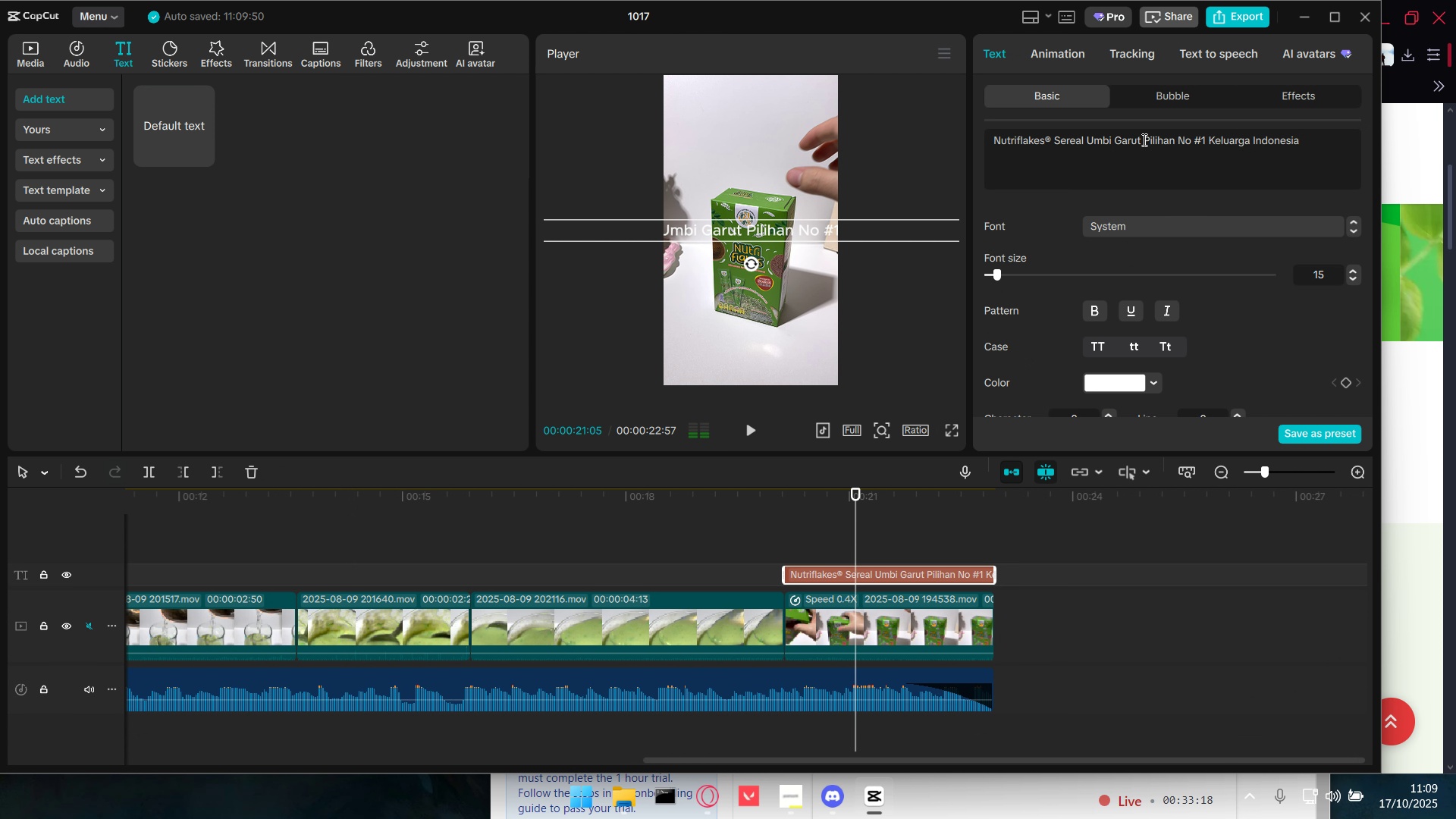 
left_click([1143, 139])
 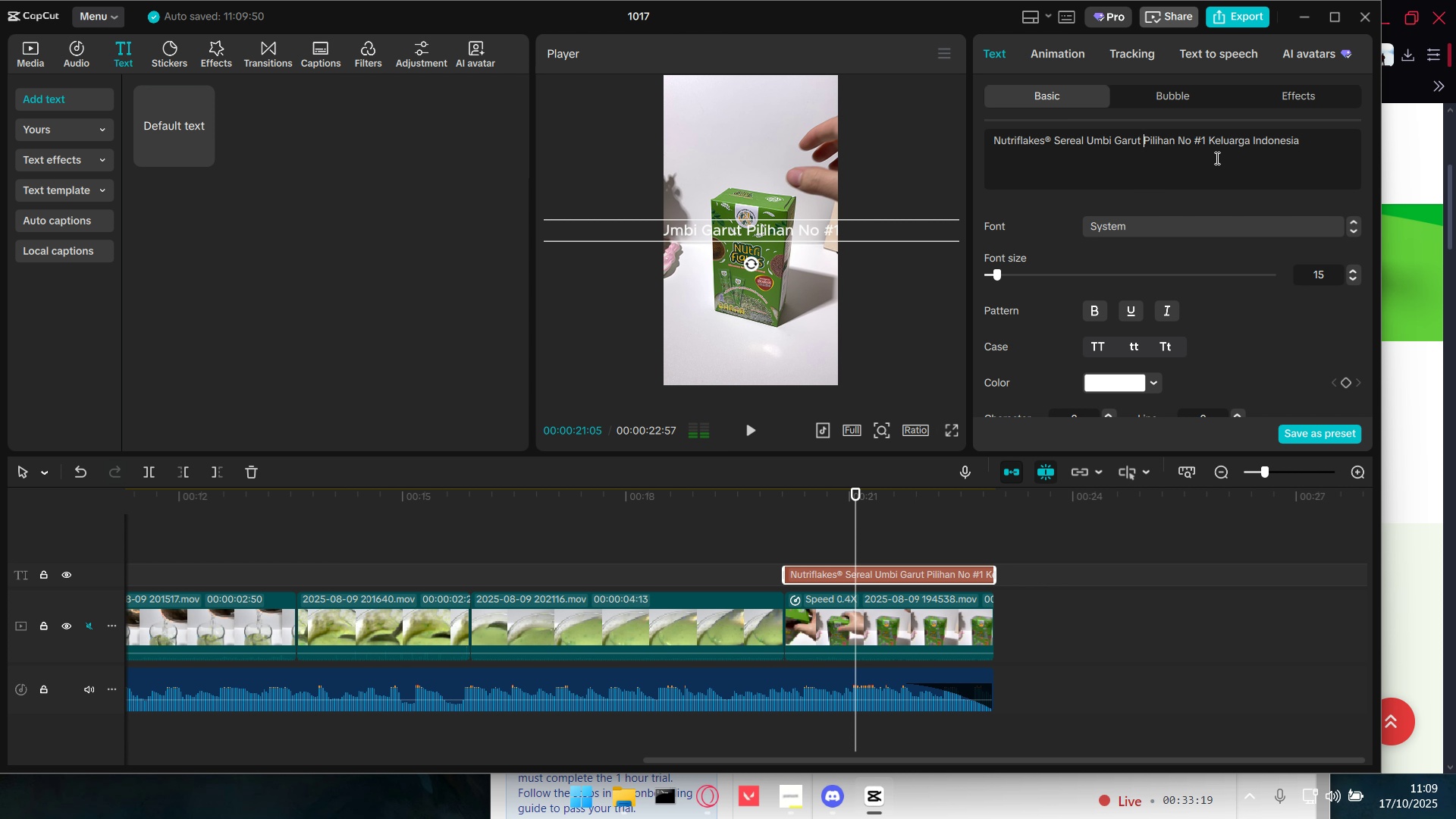 
key(Shift+Enter)
 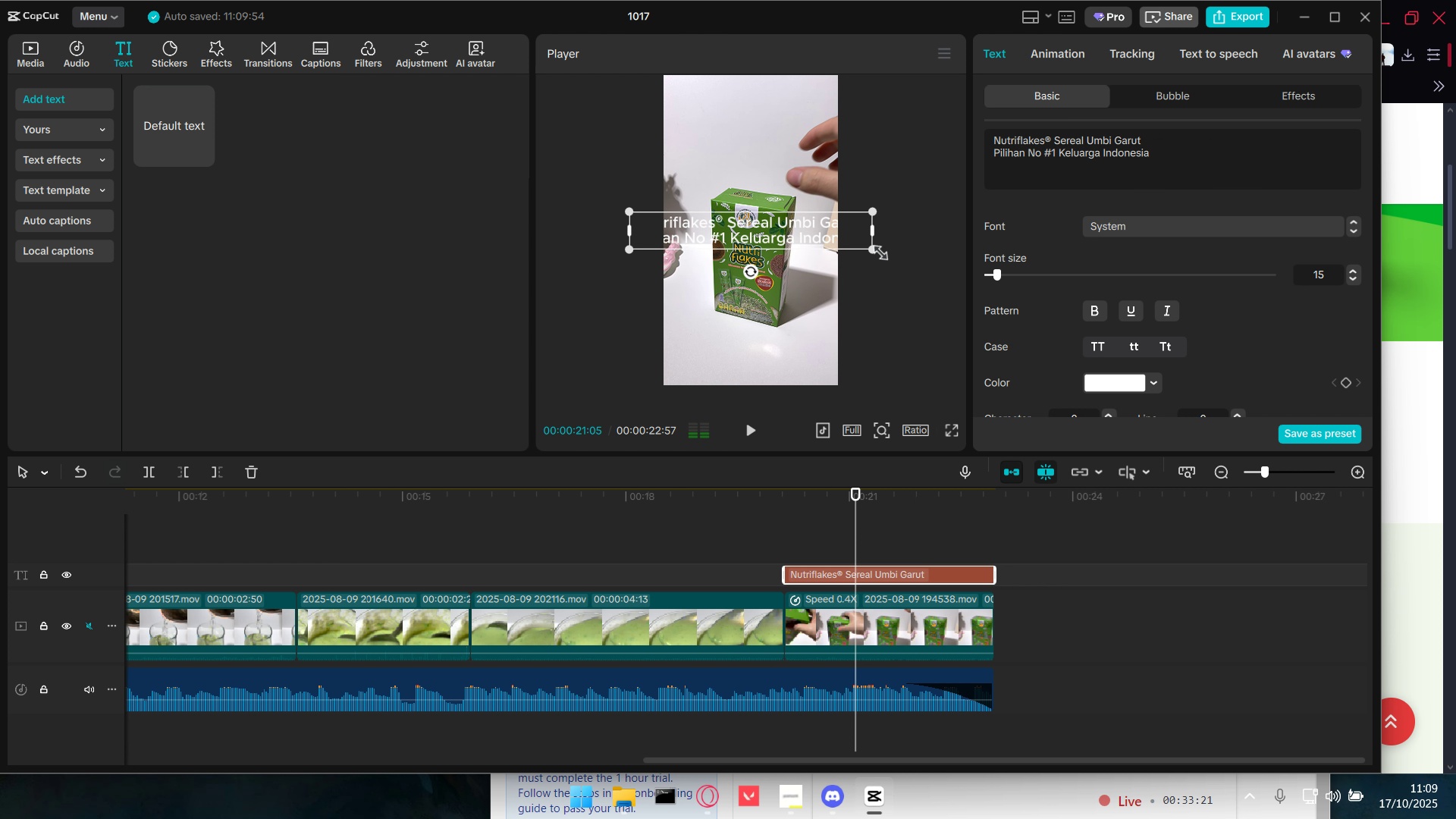 
left_click_drag(start_coordinate=[873, 251], to_coordinate=[815, 234])
 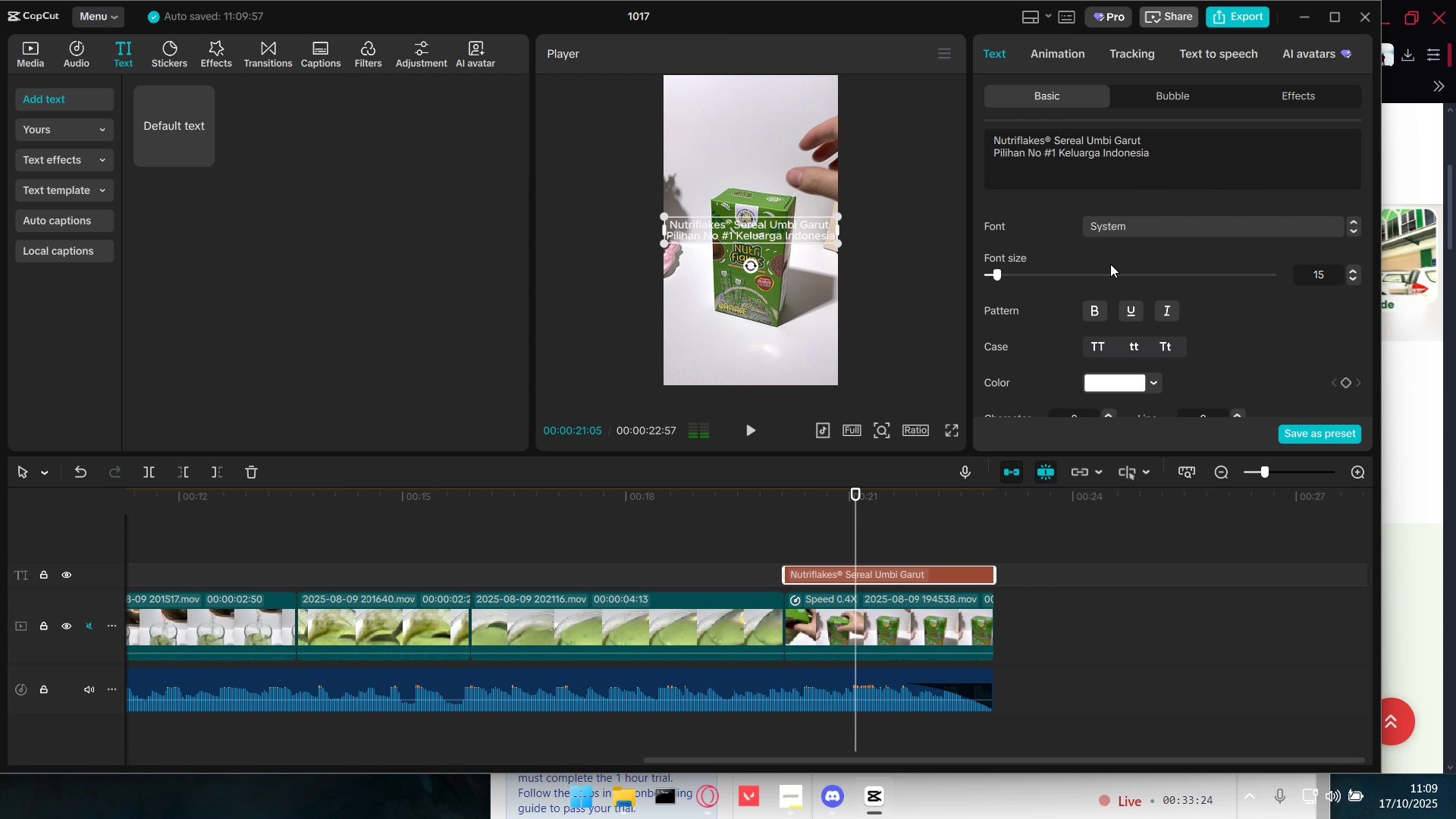 
scroll: coordinate [1112, 350], scroll_direction: down, amount: 2.0
 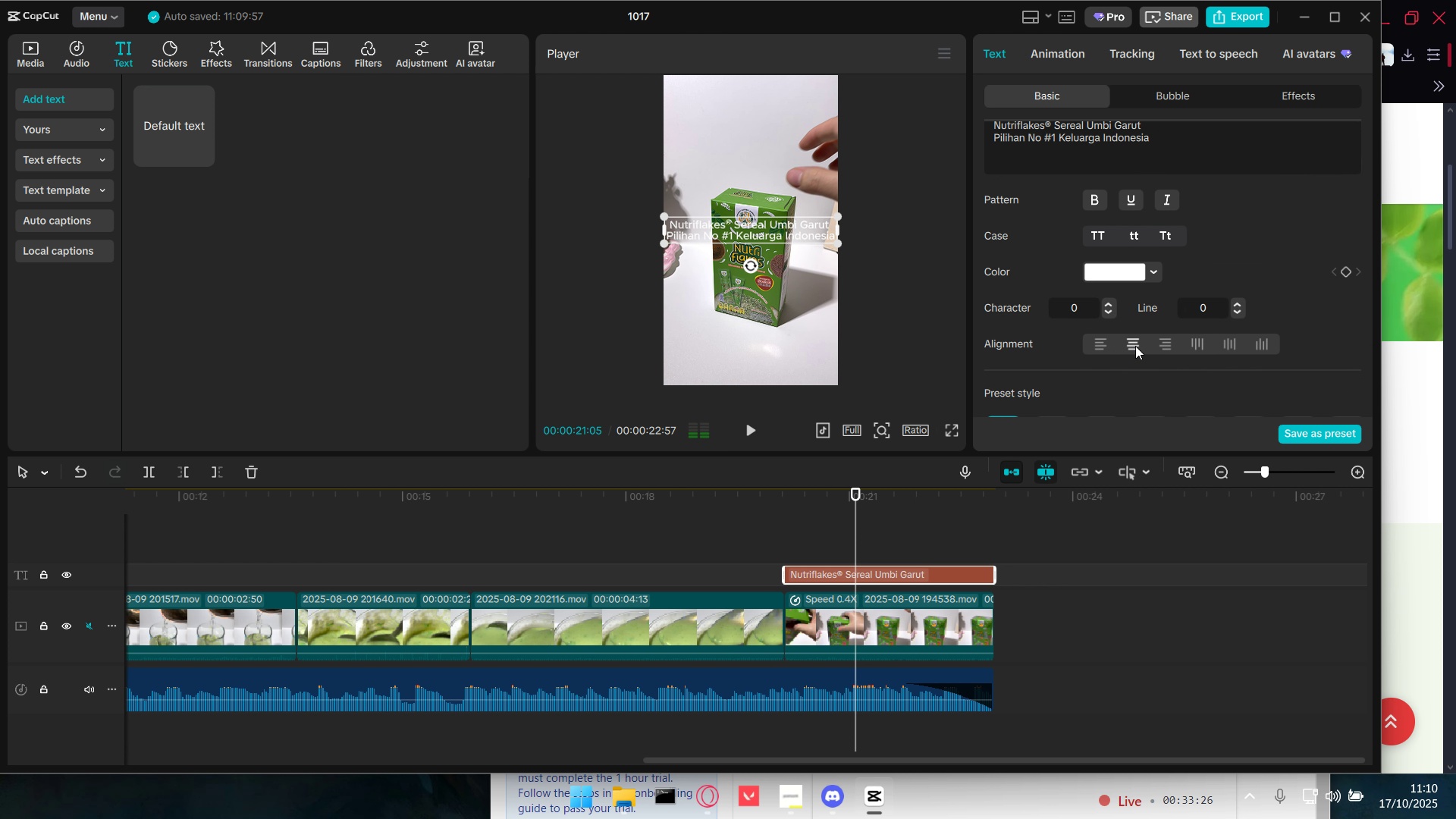 
left_click([1135, 346])
 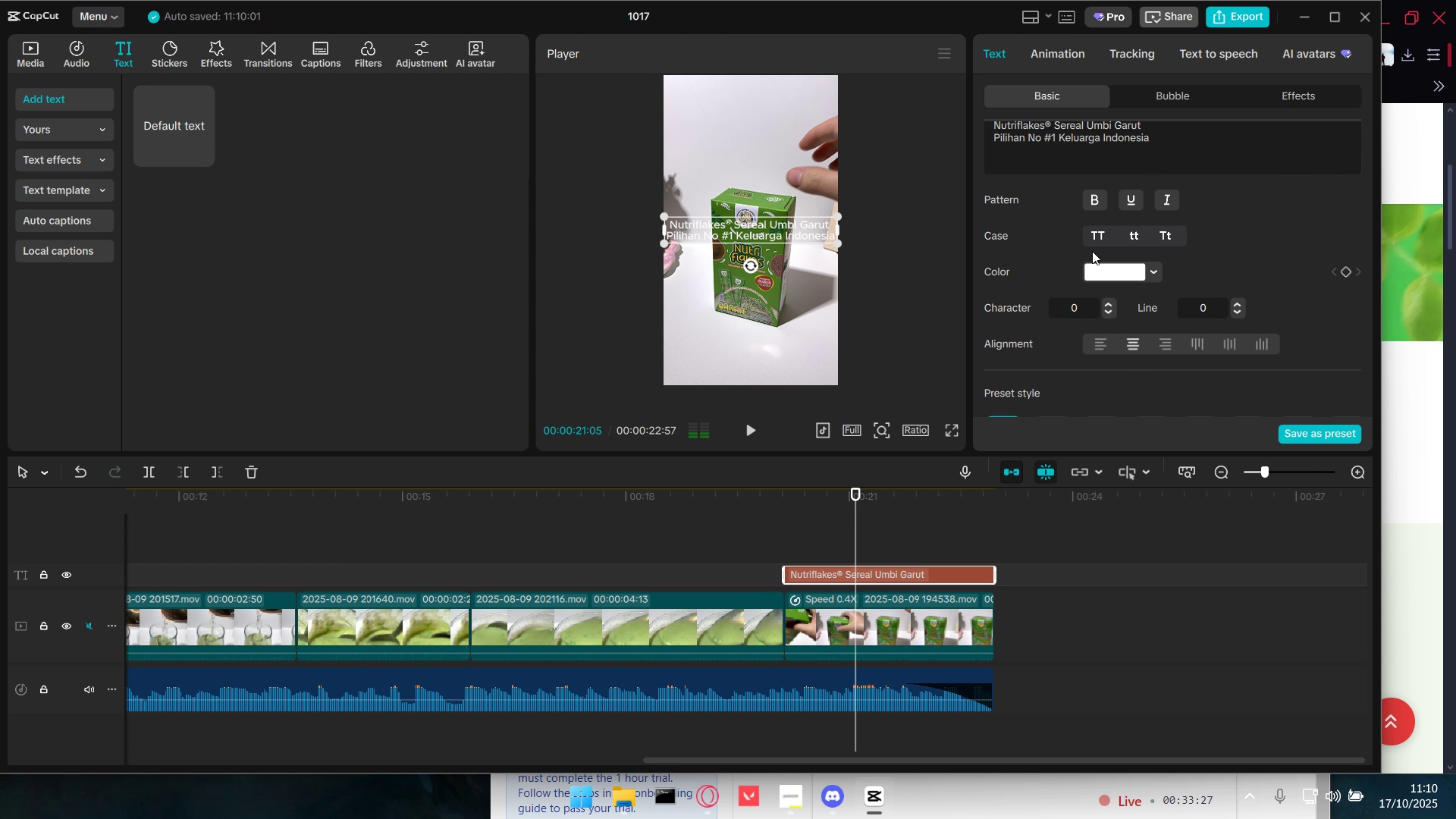 
scroll: coordinate [1076, 145], scroll_direction: up, amount: 5.0
 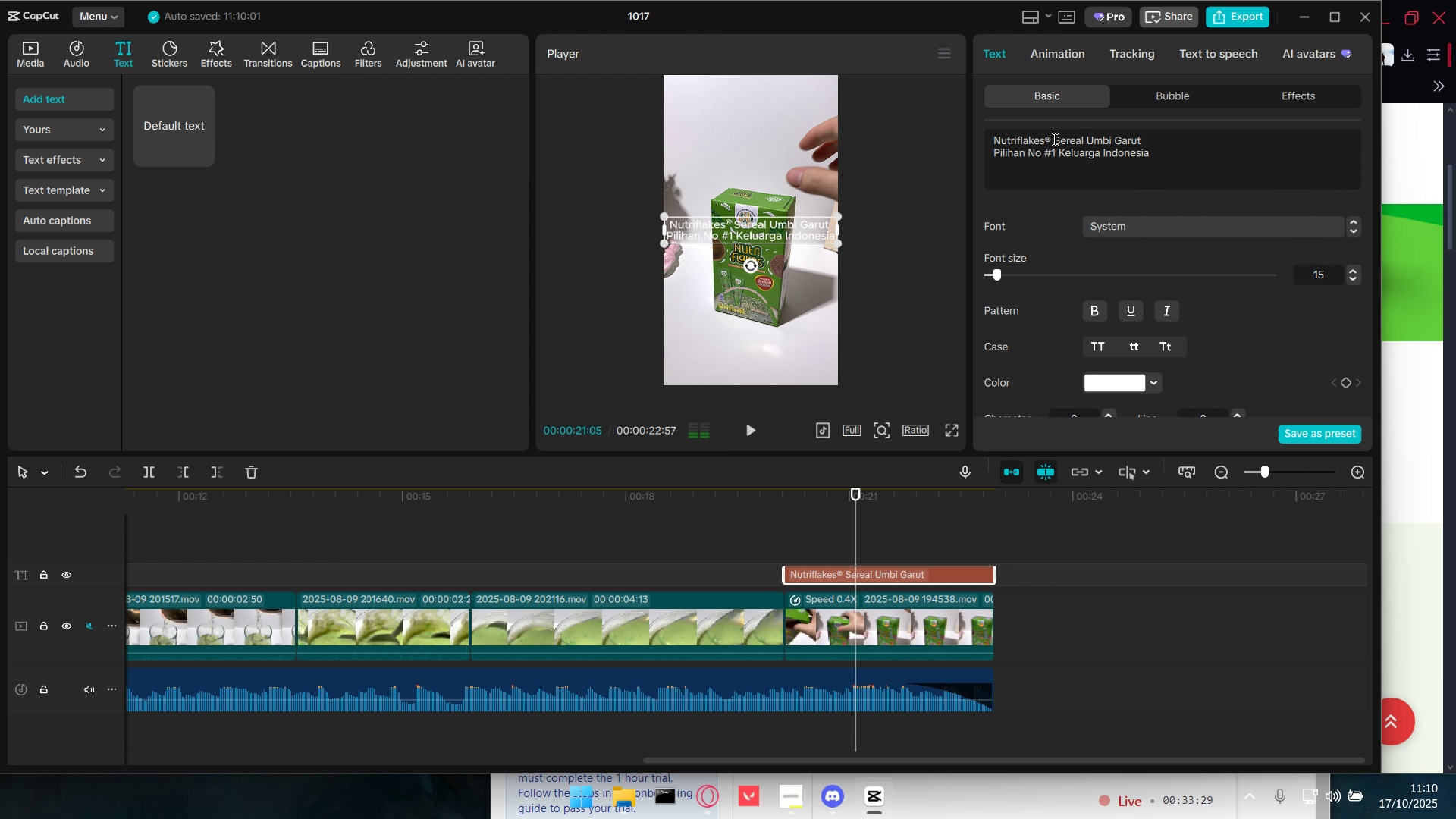 
left_click([1053, 139])
 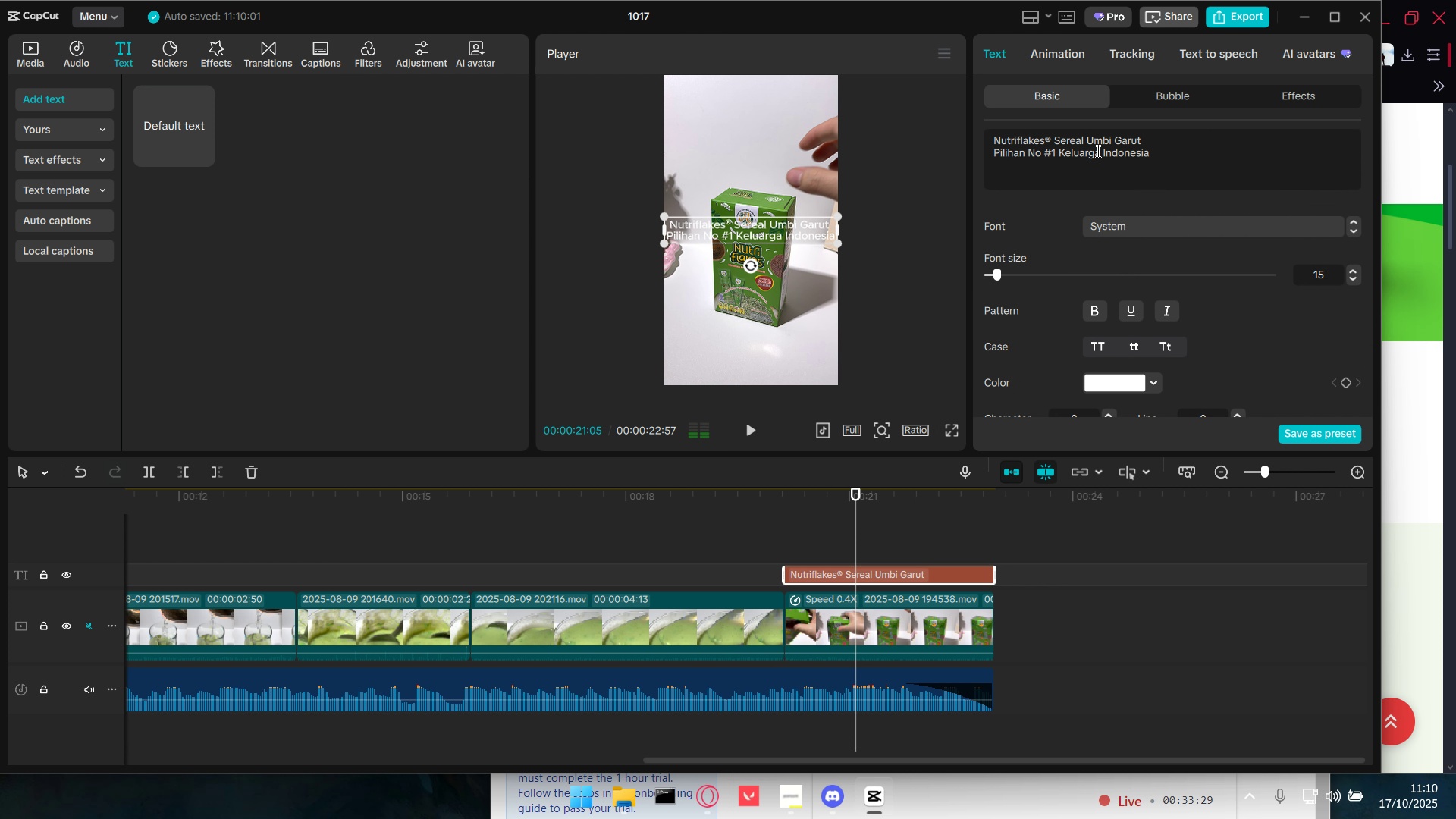 
key(Shift+Enter)
 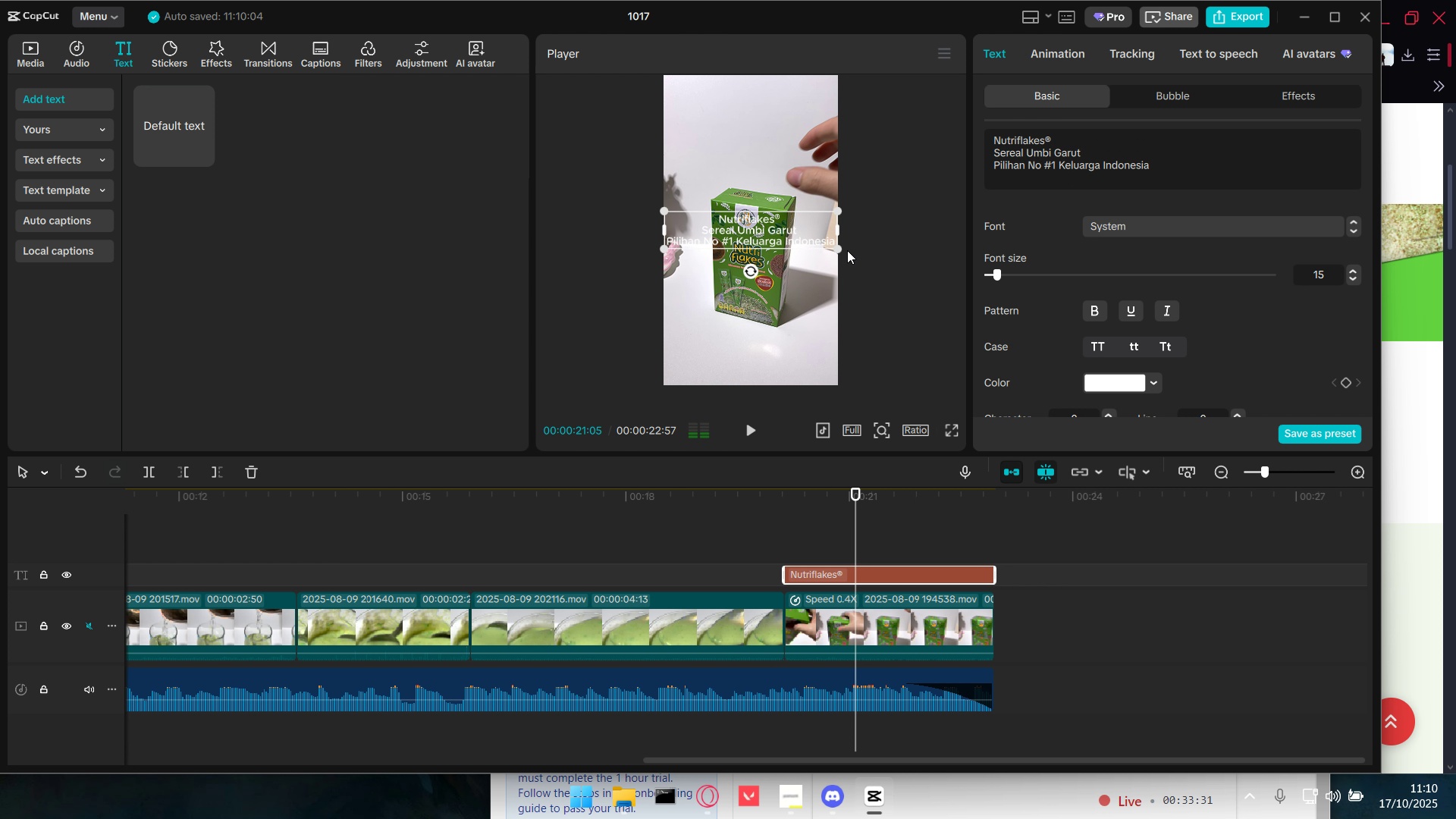 
left_click_drag(start_coordinate=[839, 249], to_coordinate=[819, 237])
 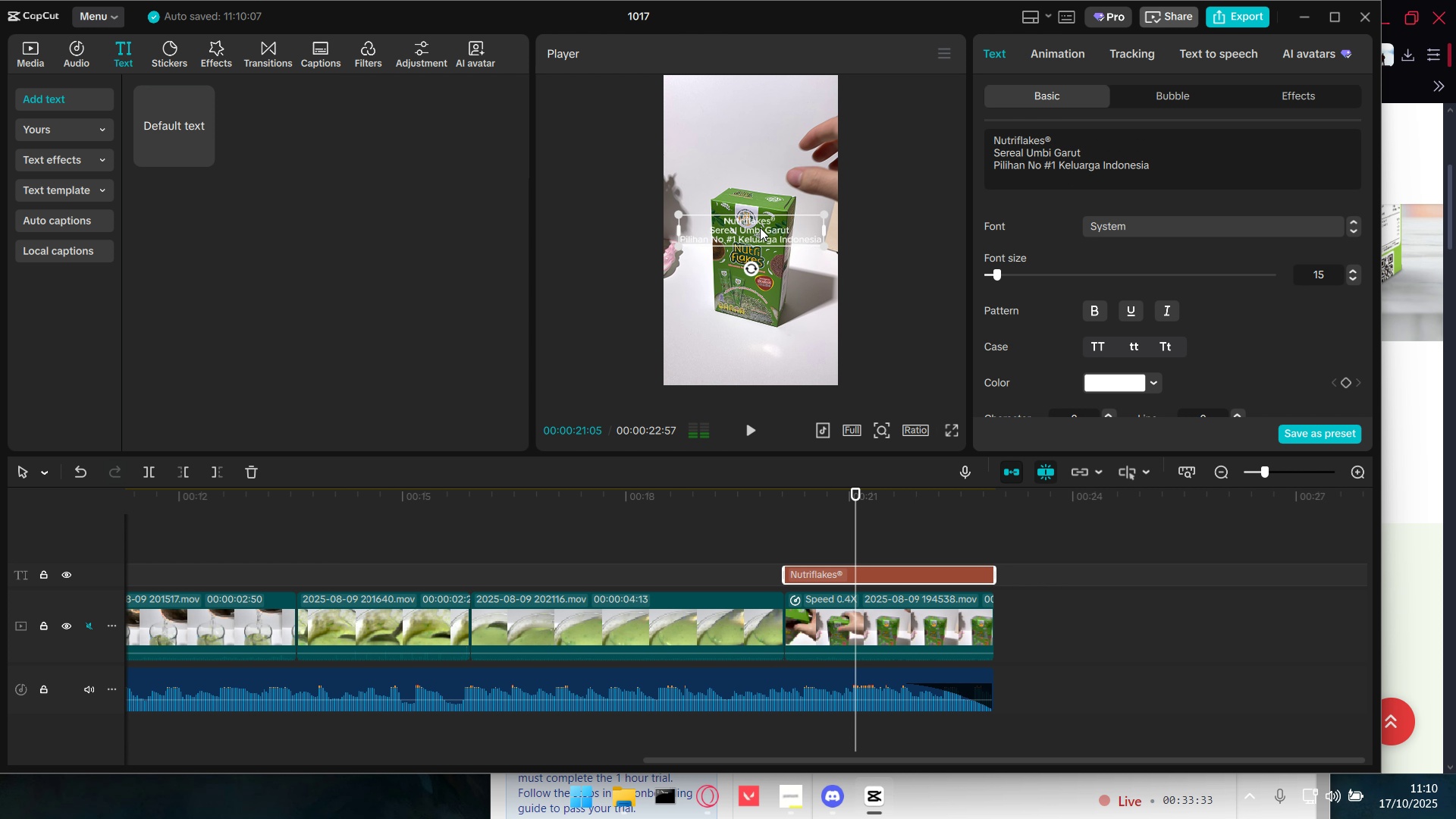 
left_click_drag(start_coordinate=[760, 228], to_coordinate=[764, 151])
 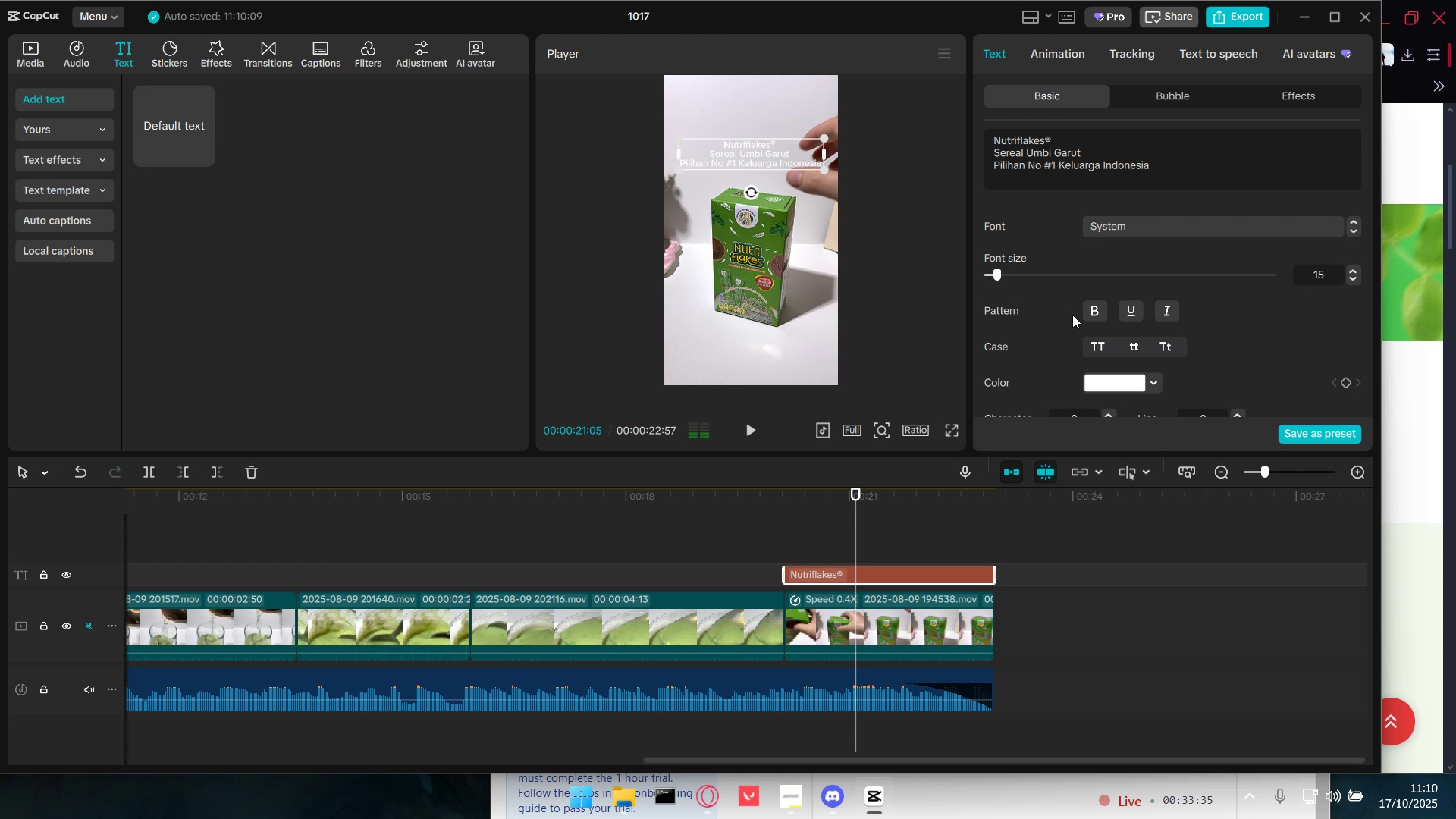 
scroll: coordinate [1098, 331], scroll_direction: down, amount: 4.0
 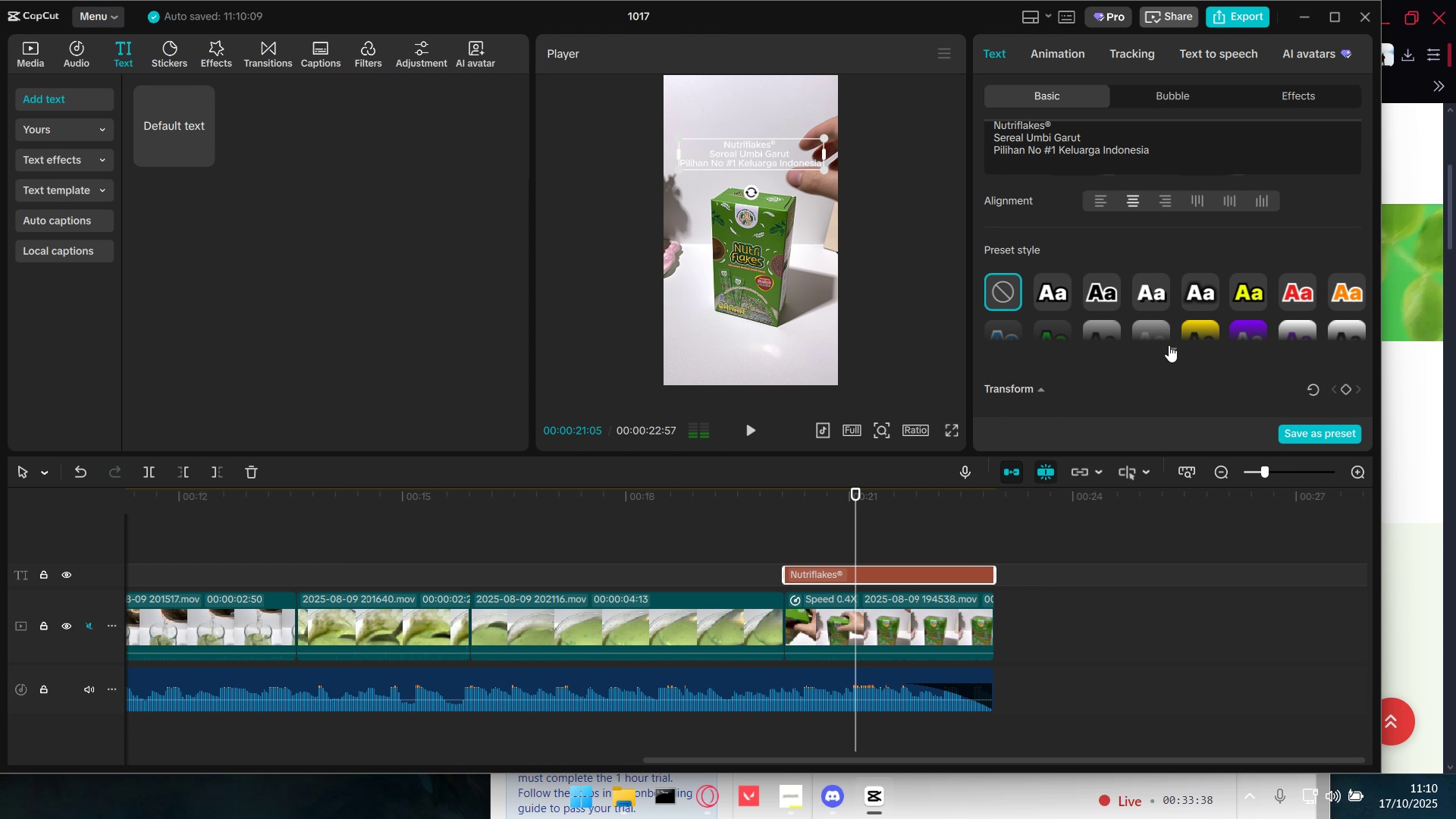 
left_click([1170, 346])
 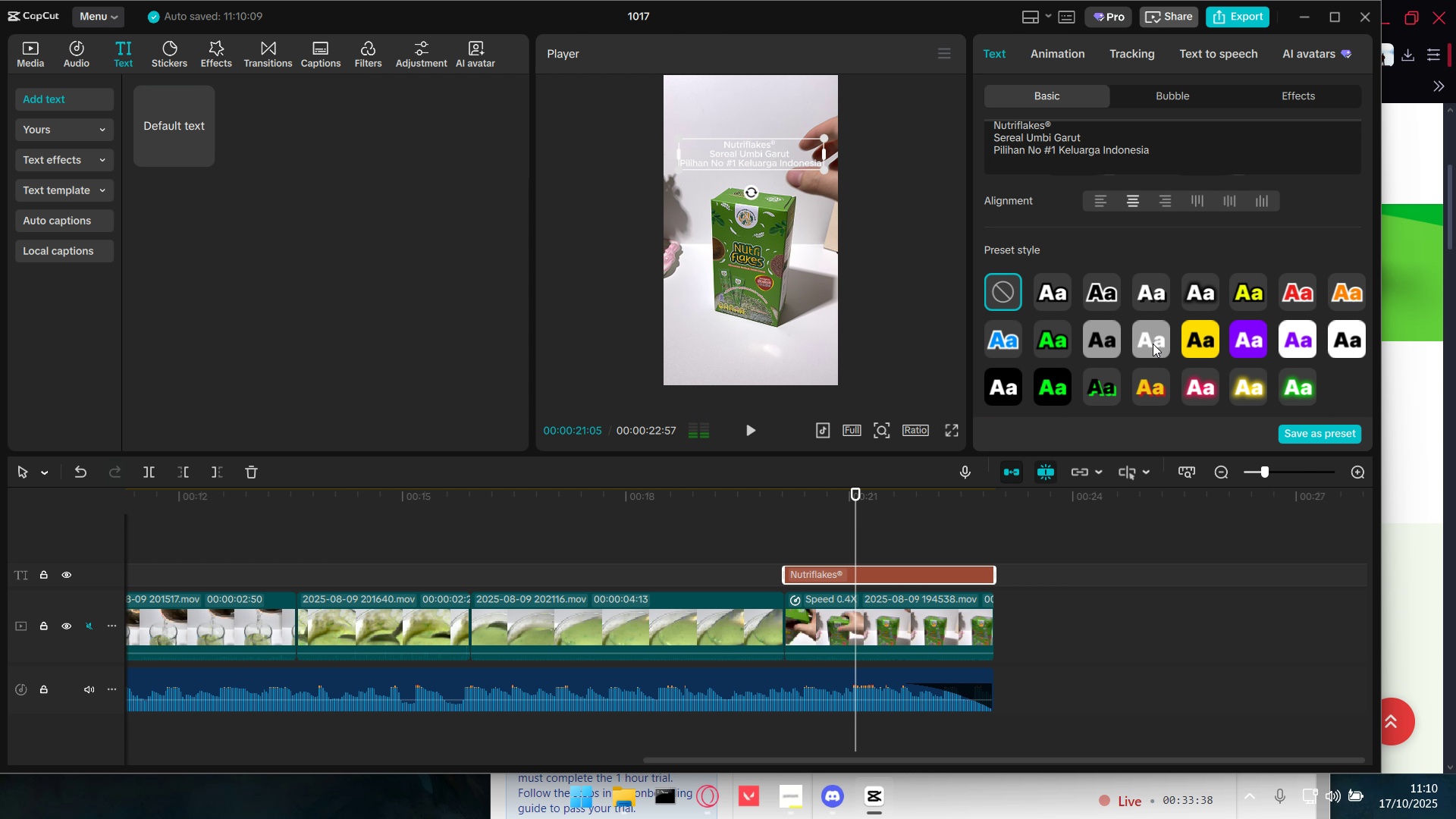 
scroll: coordinate [1153, 333], scroll_direction: up, amount: 9.0
 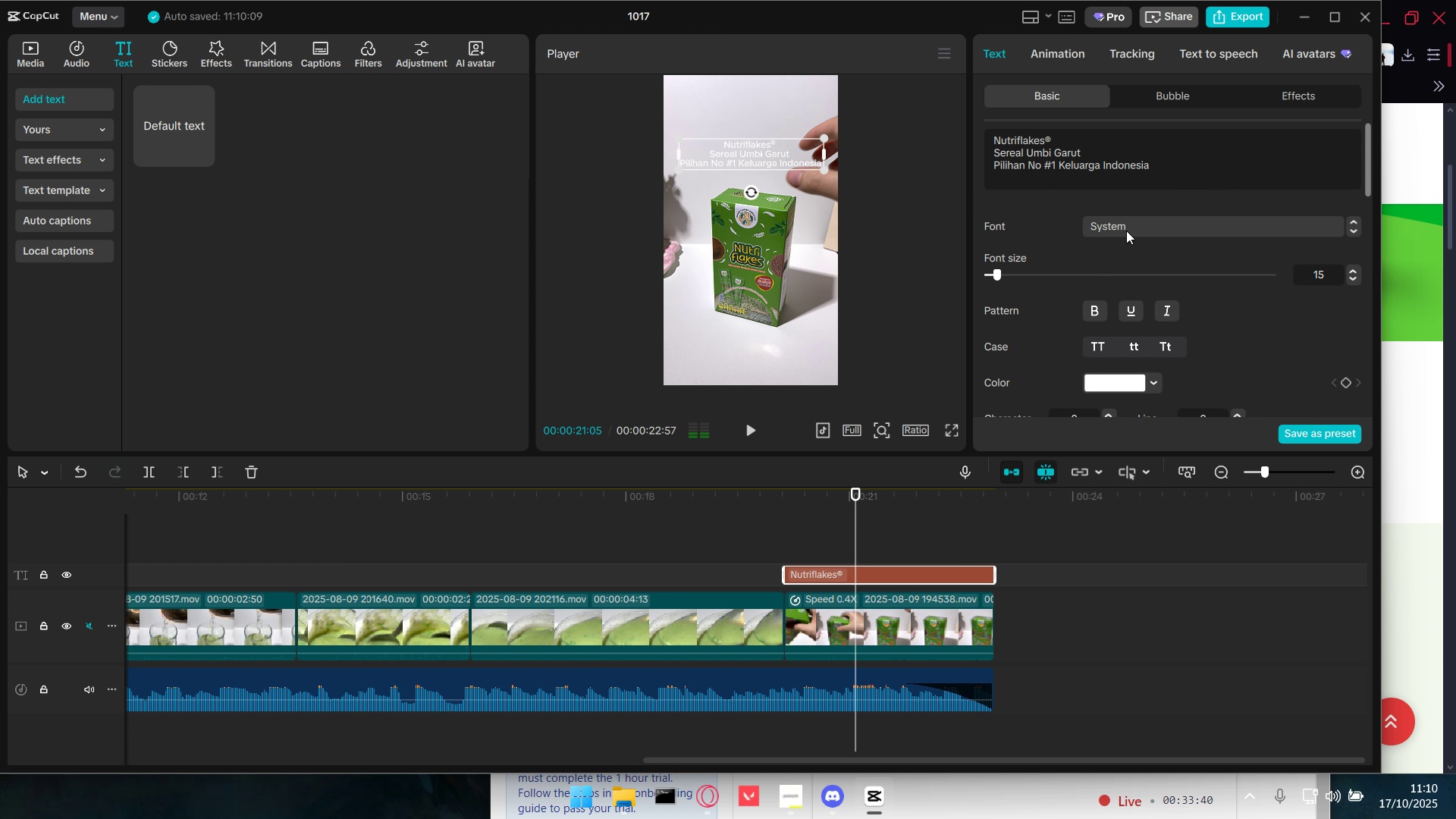 
left_click([1126, 231])
 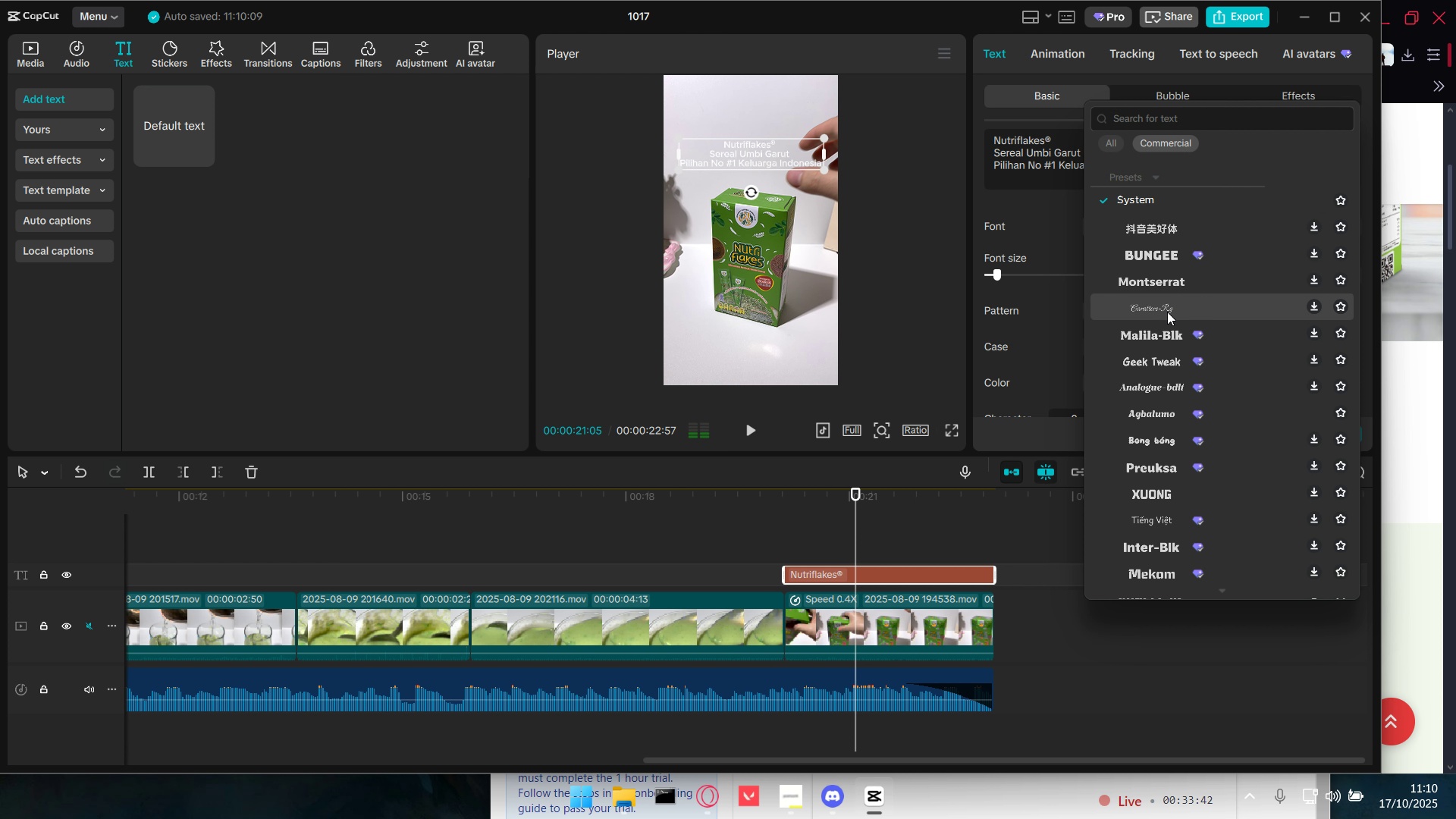 
left_click([1166, 287])
 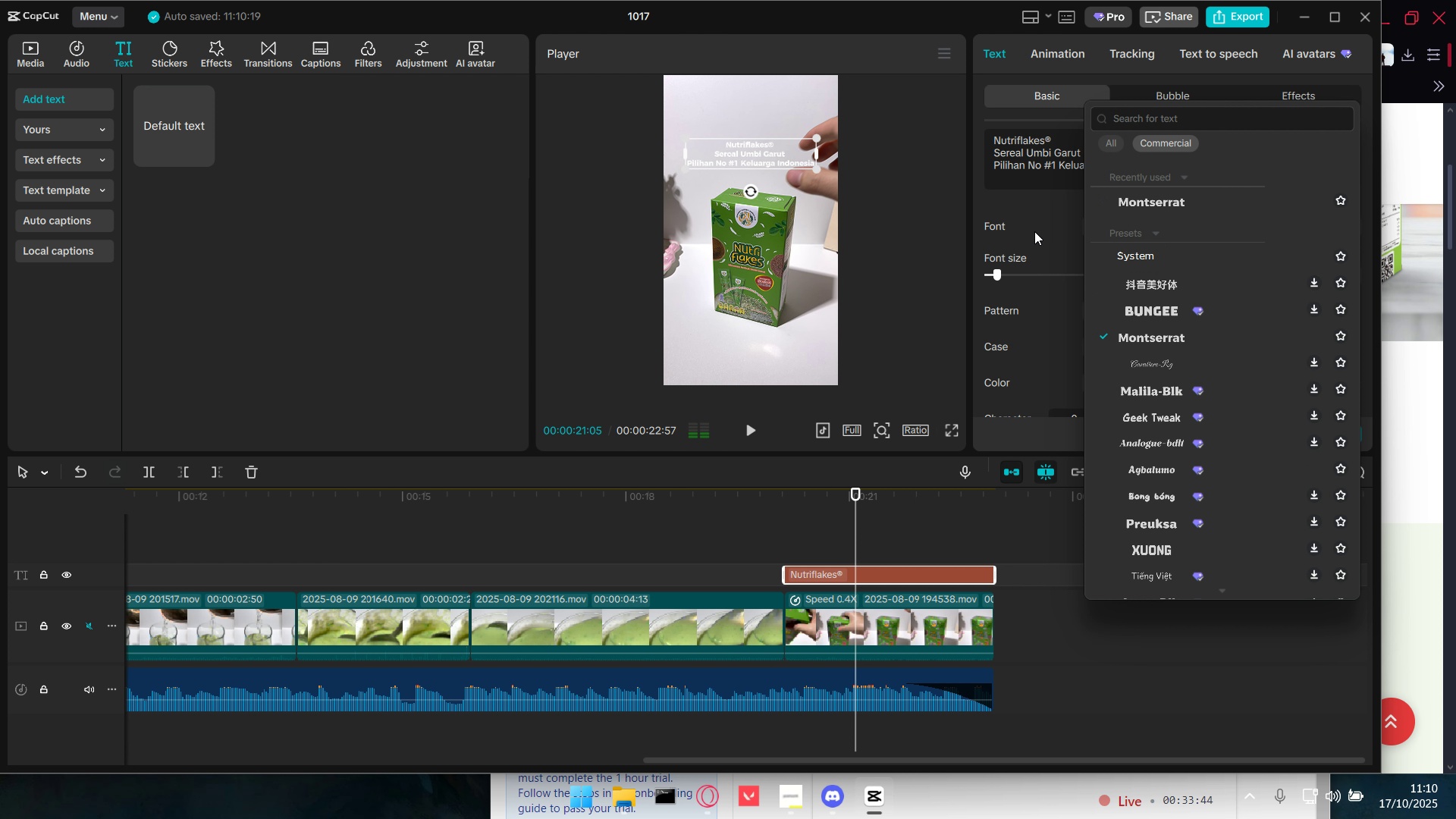 
left_click([1039, 225])
 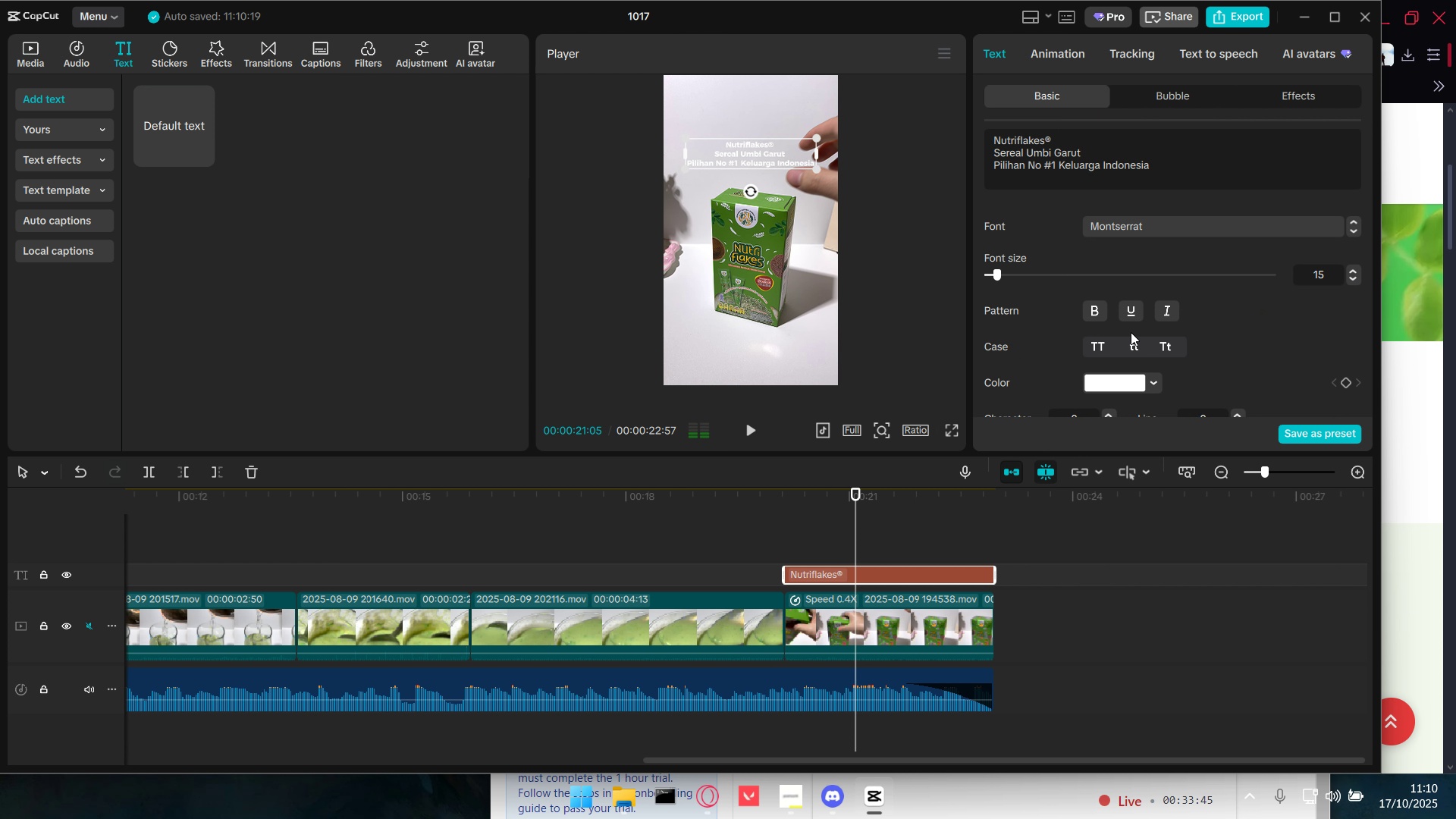 
scroll: coordinate [1112, 322], scroll_direction: down, amount: 22.0
 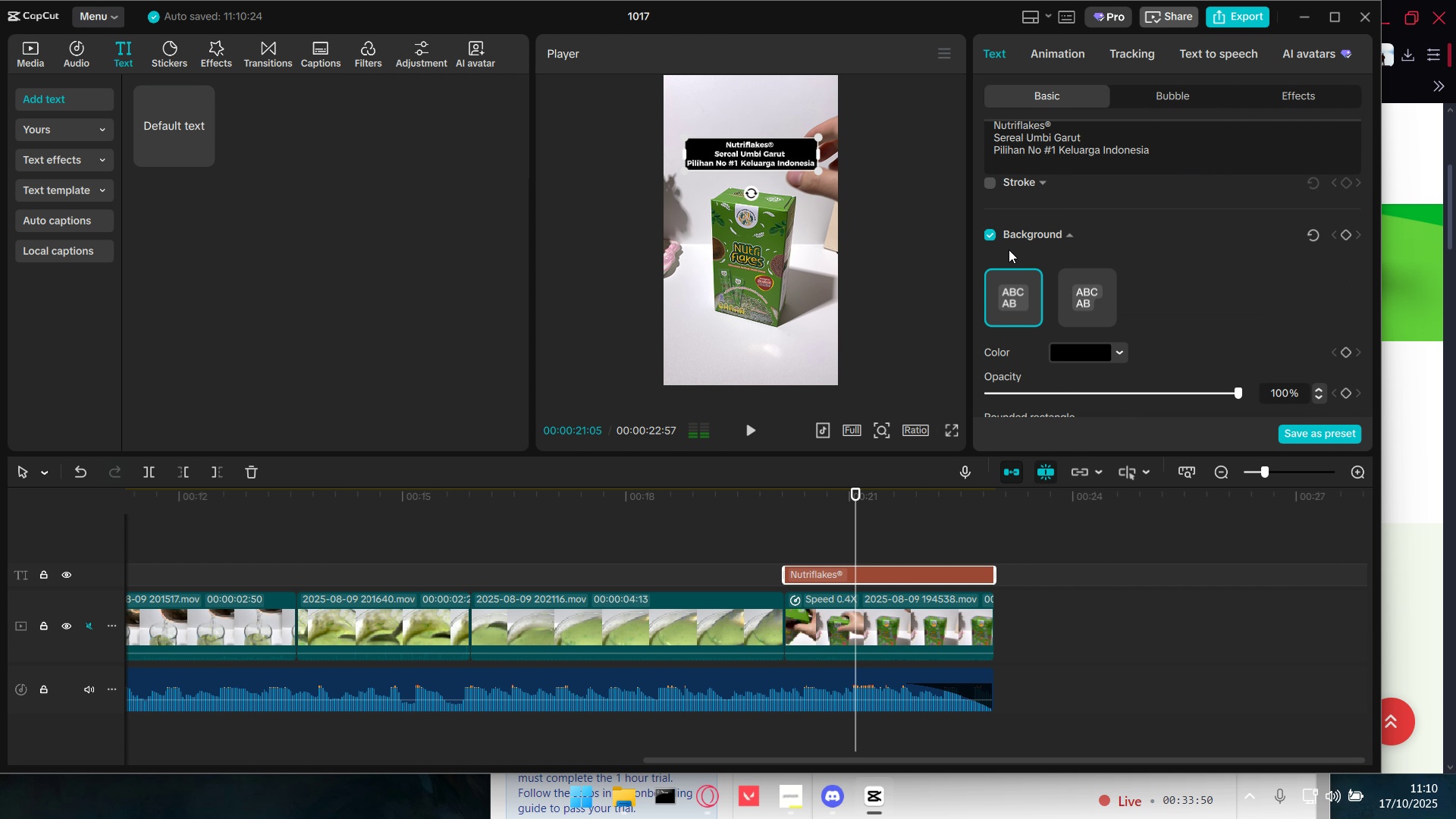 
left_click([985, 237])
 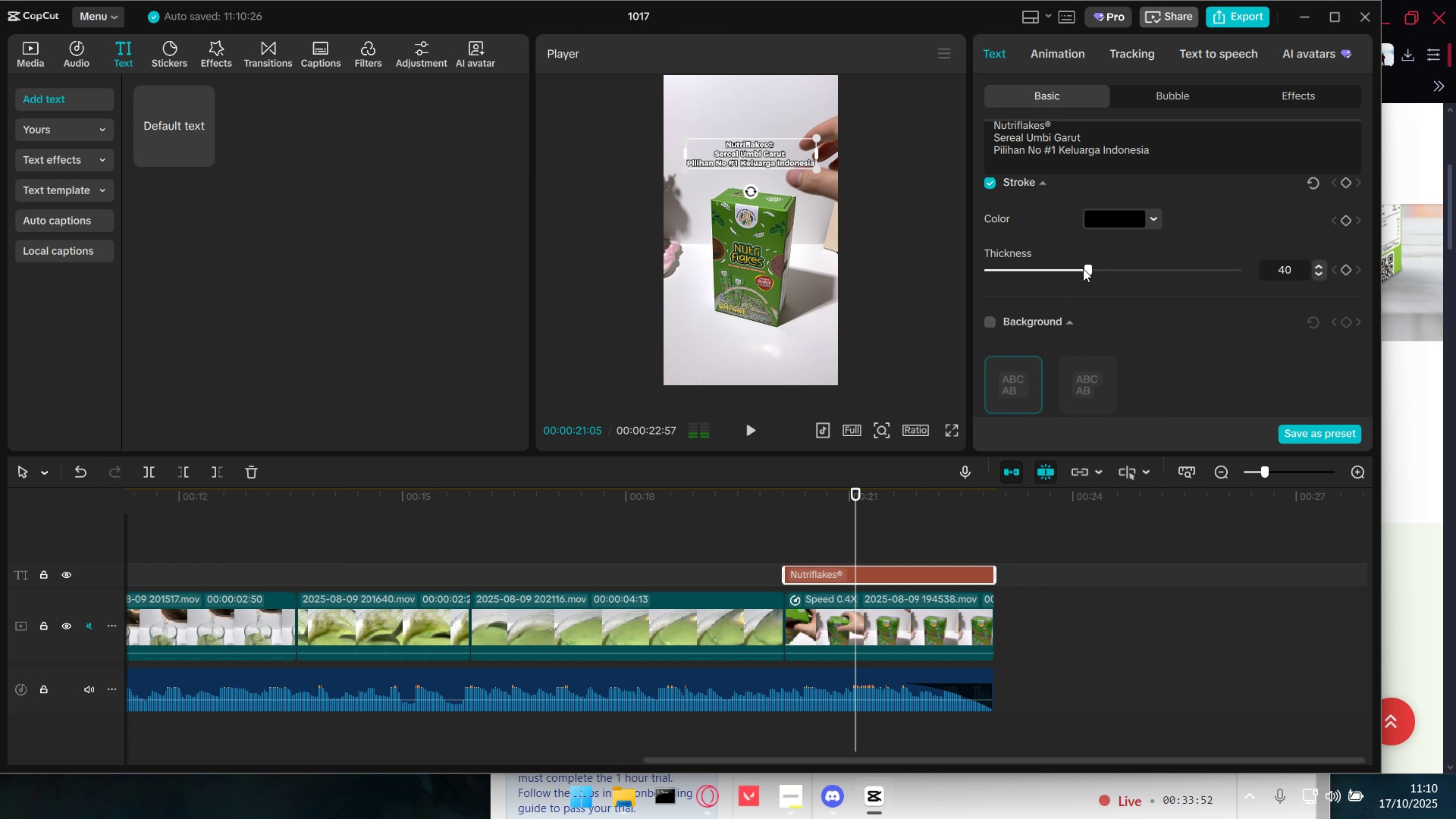 
left_click_drag(start_coordinate=[1085, 268], to_coordinate=[1052, 268])
 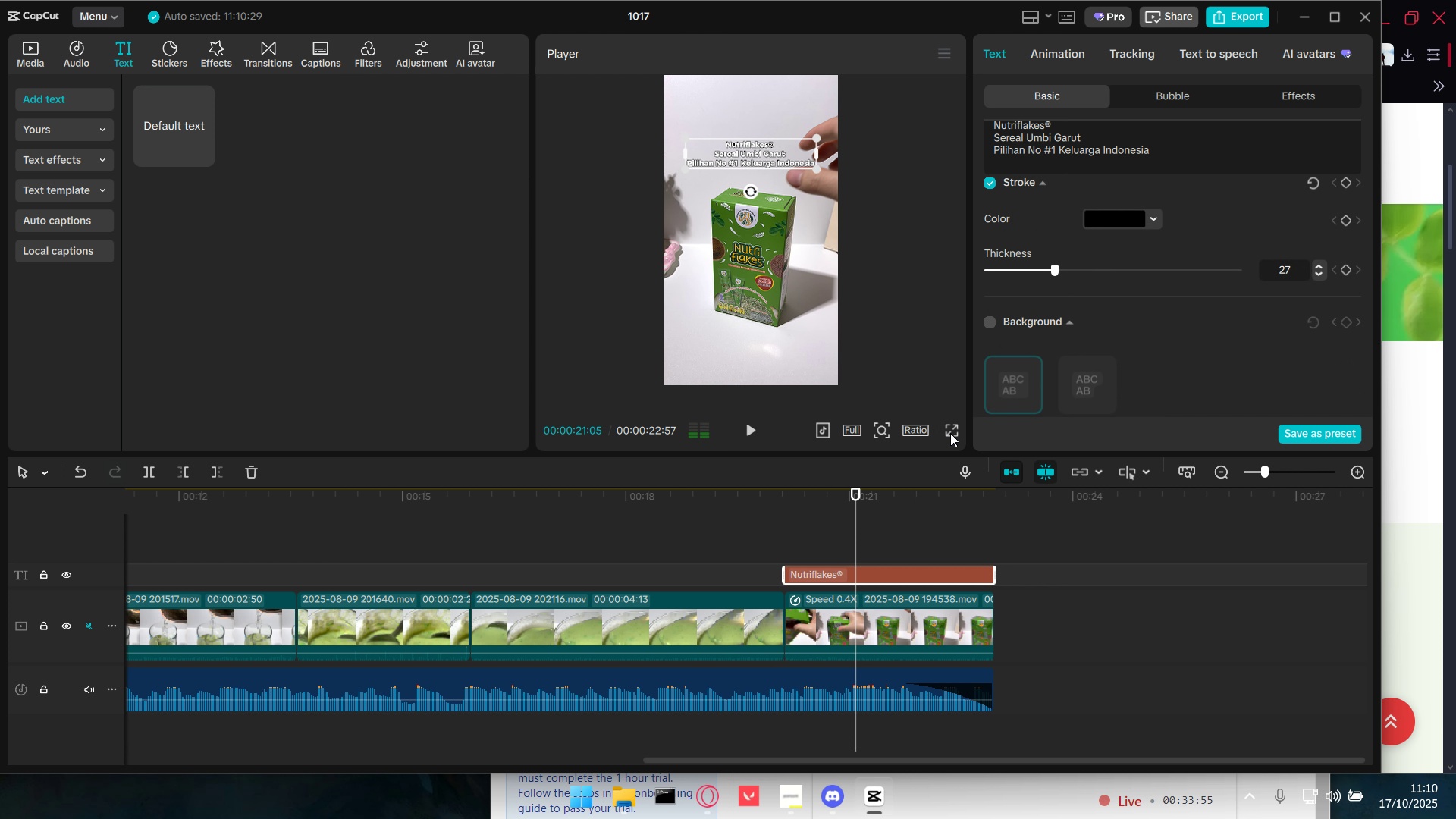 
left_click([950, 433])
 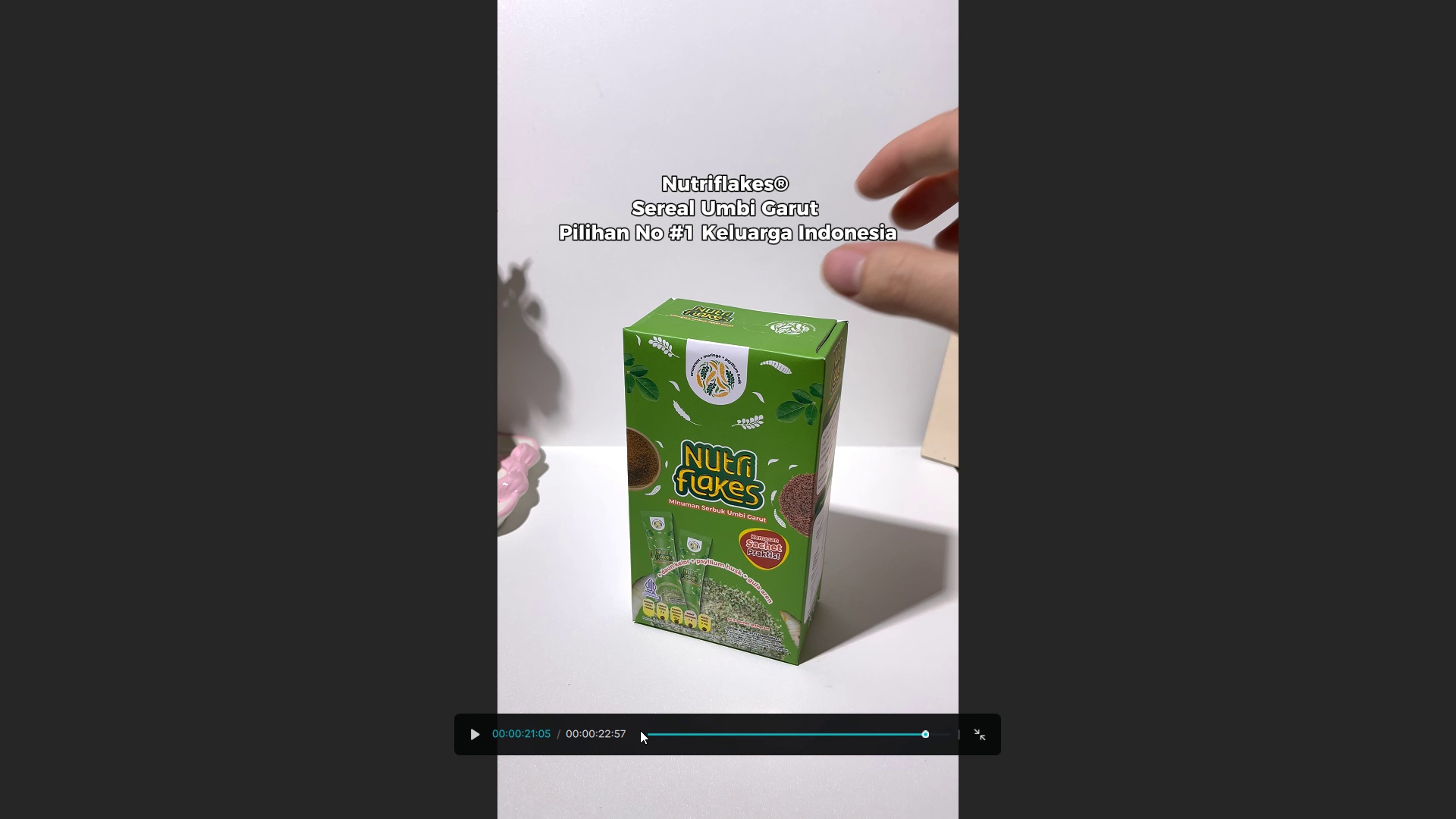 
left_click([650, 736])
 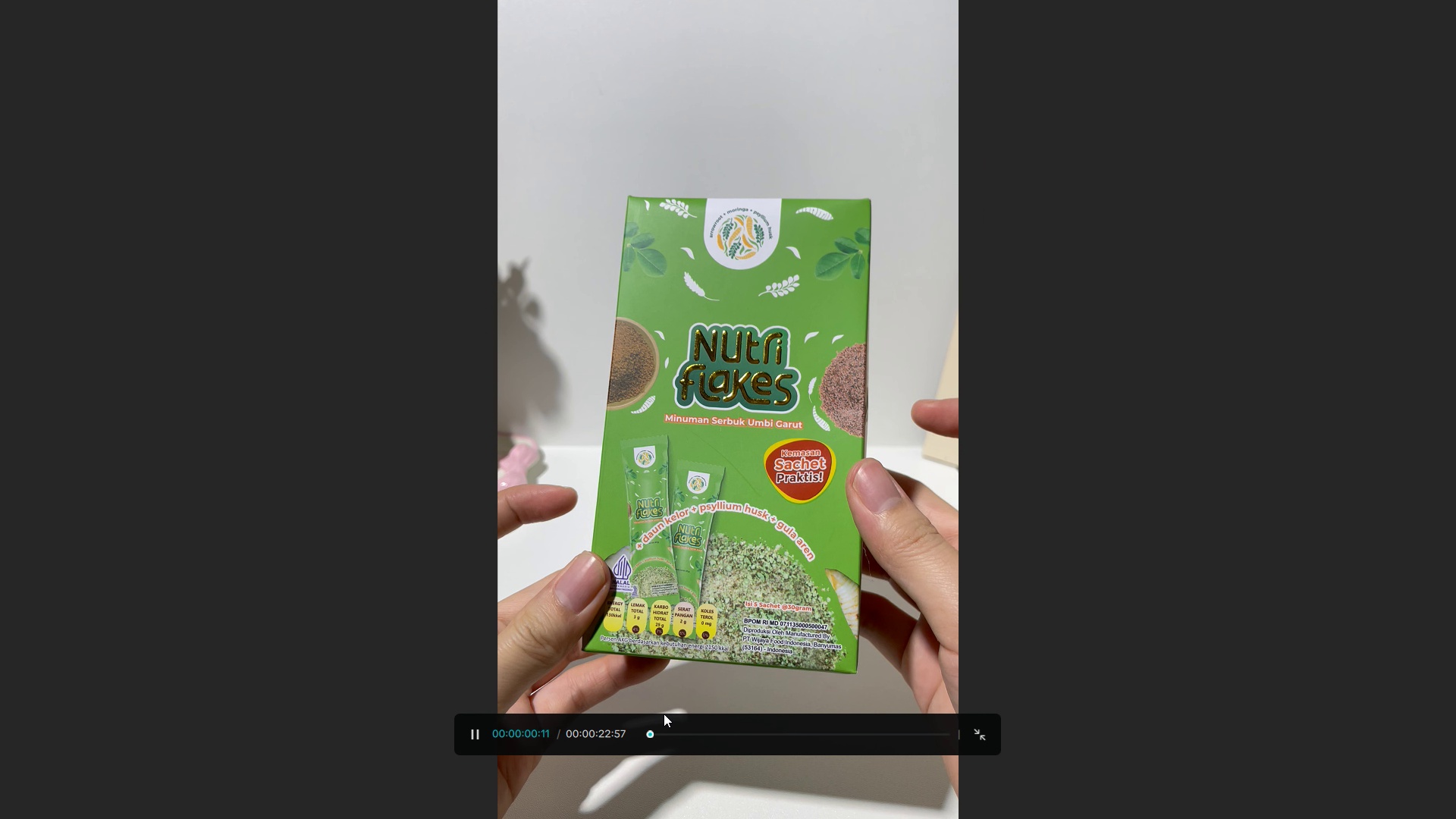 
key(Space)
 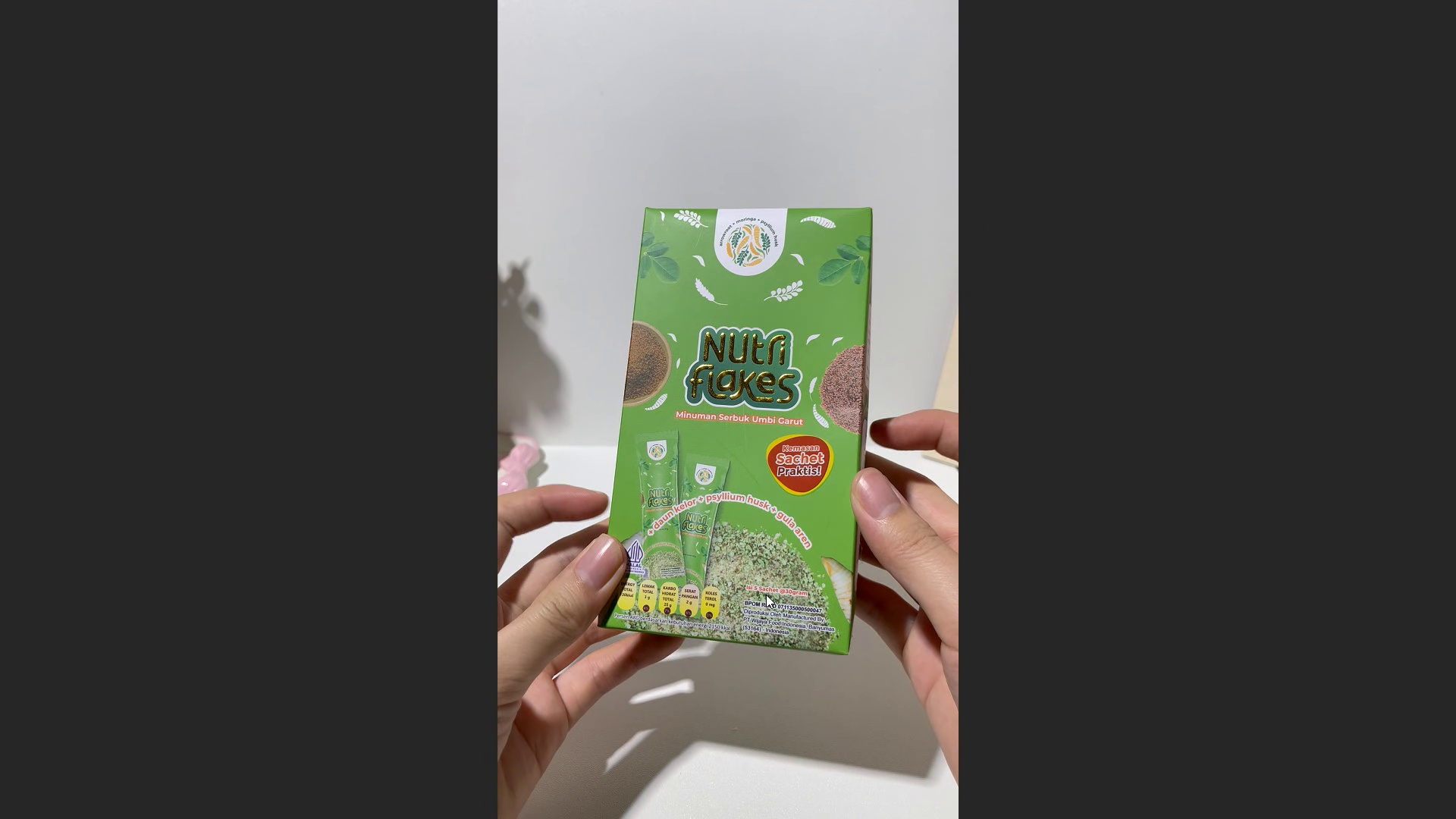 
key(Space)
 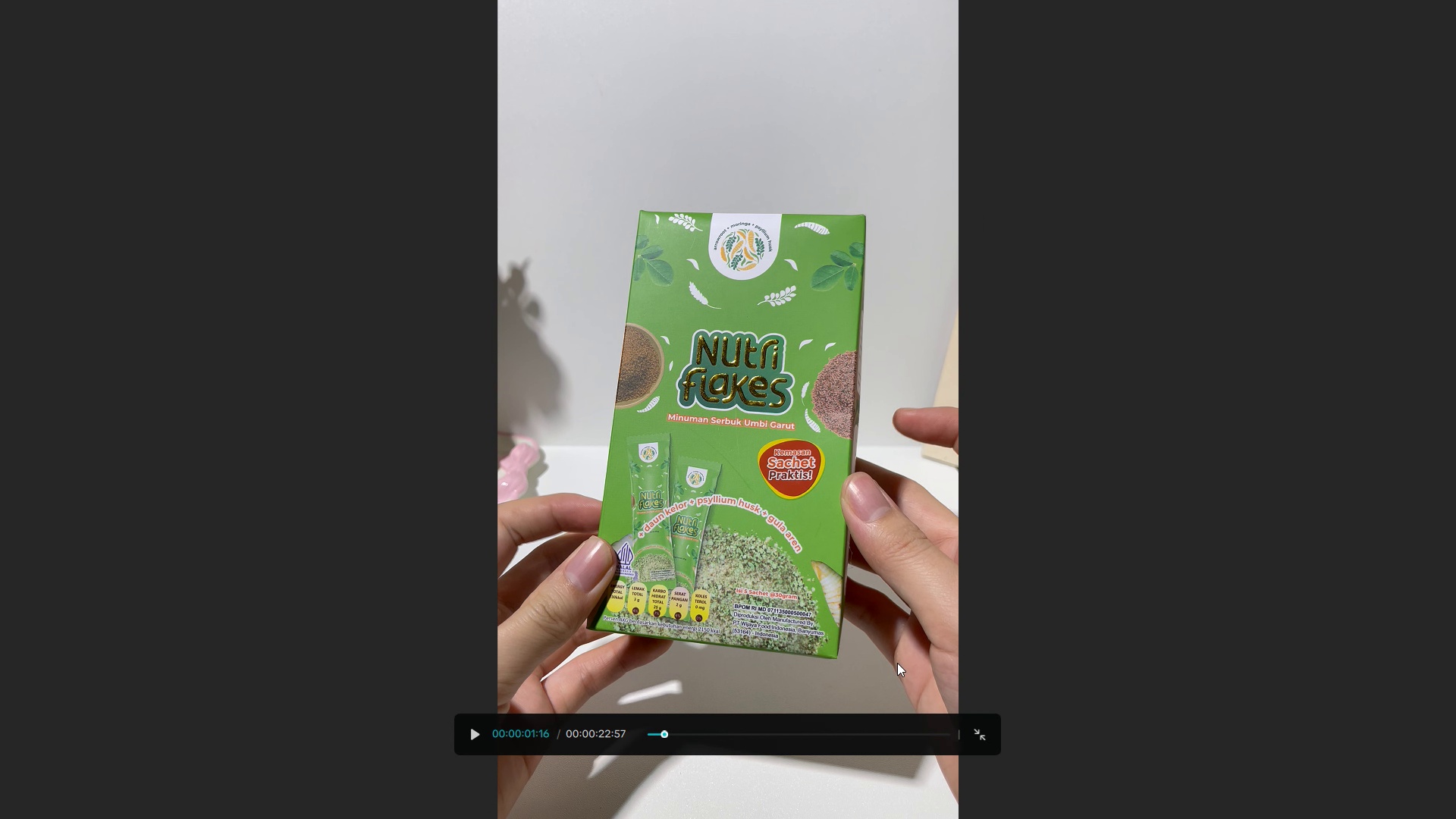 
left_click([897, 664])
 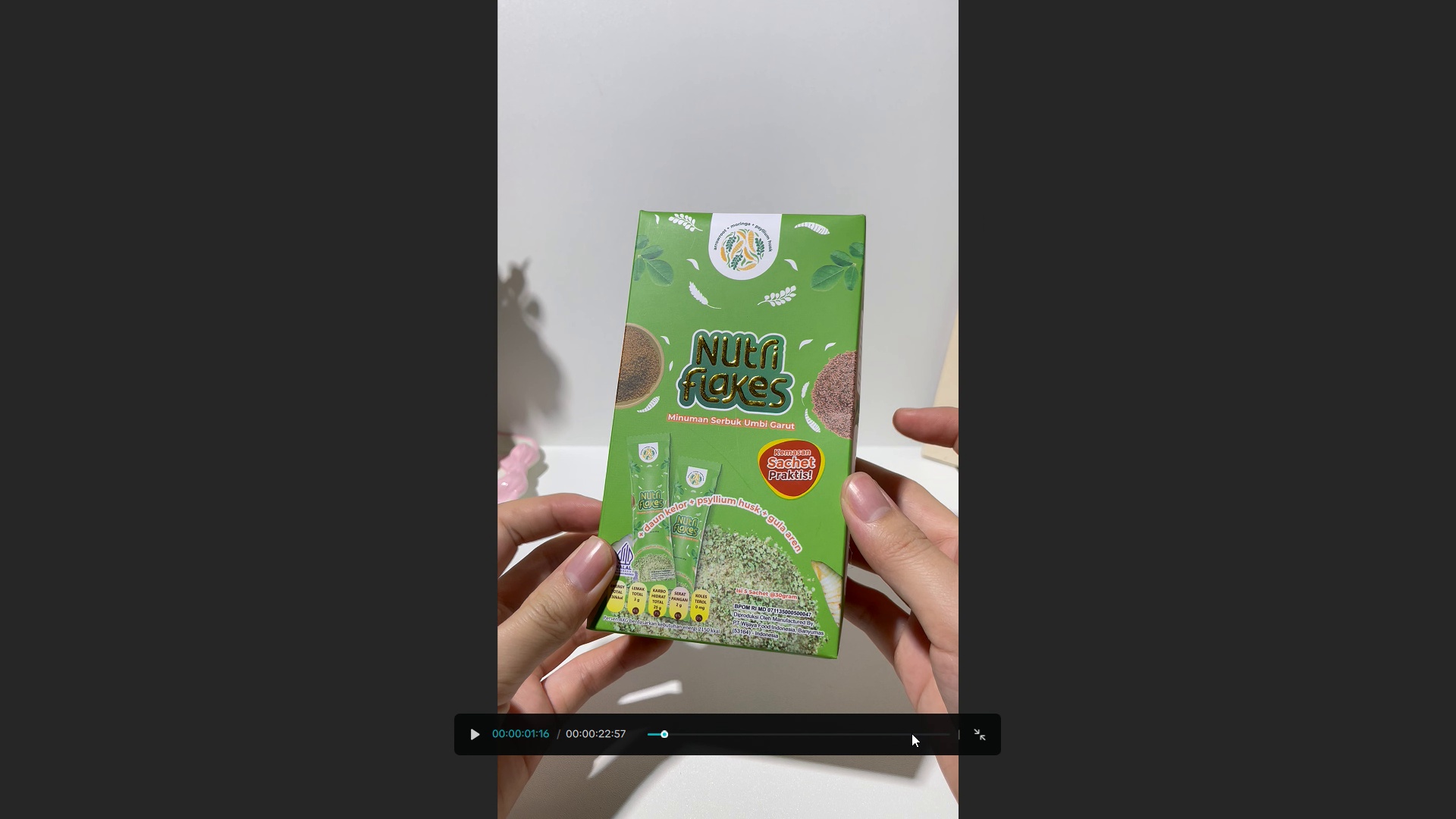 
double_click([912, 733])
 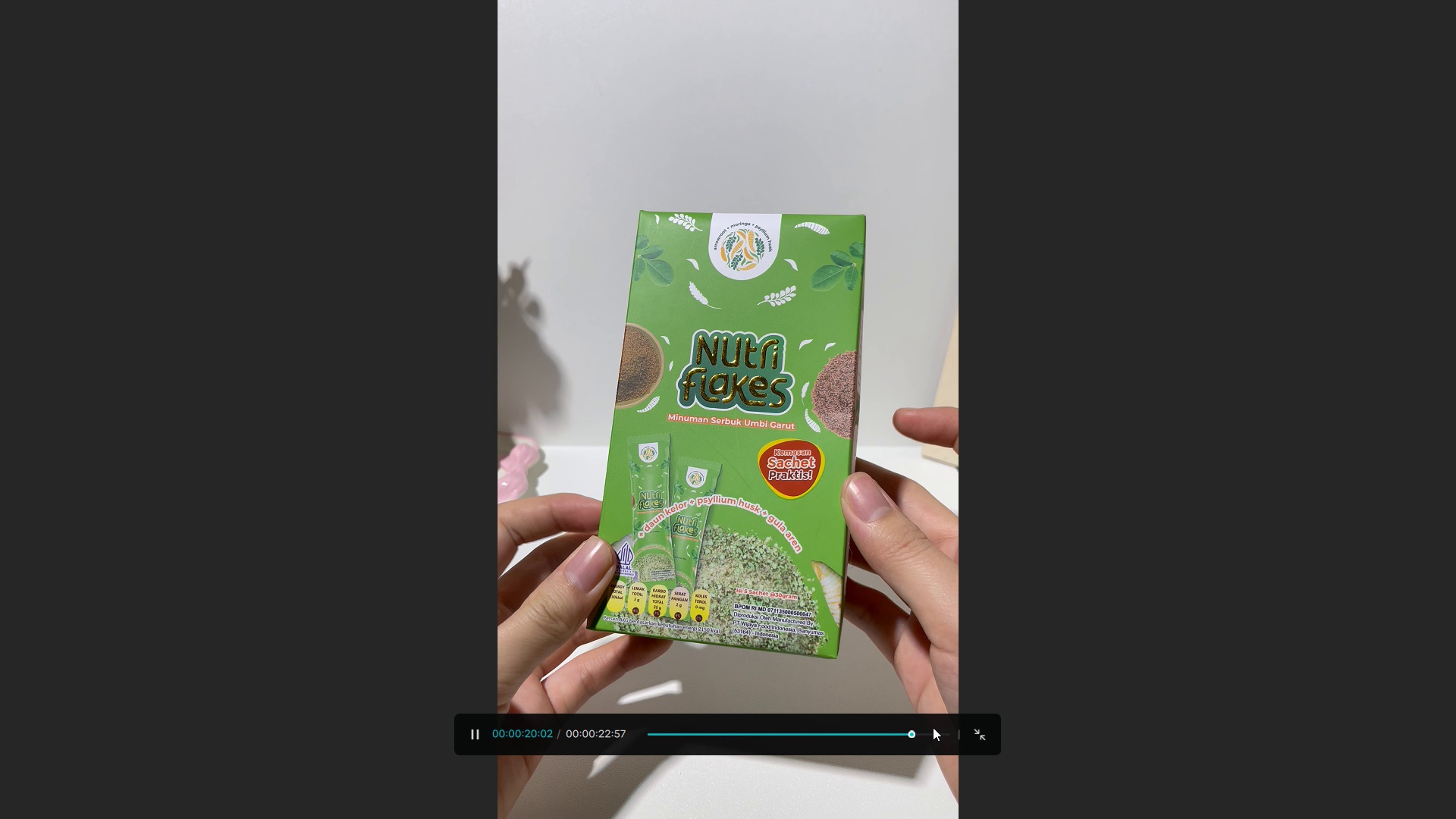 
key(Space)
 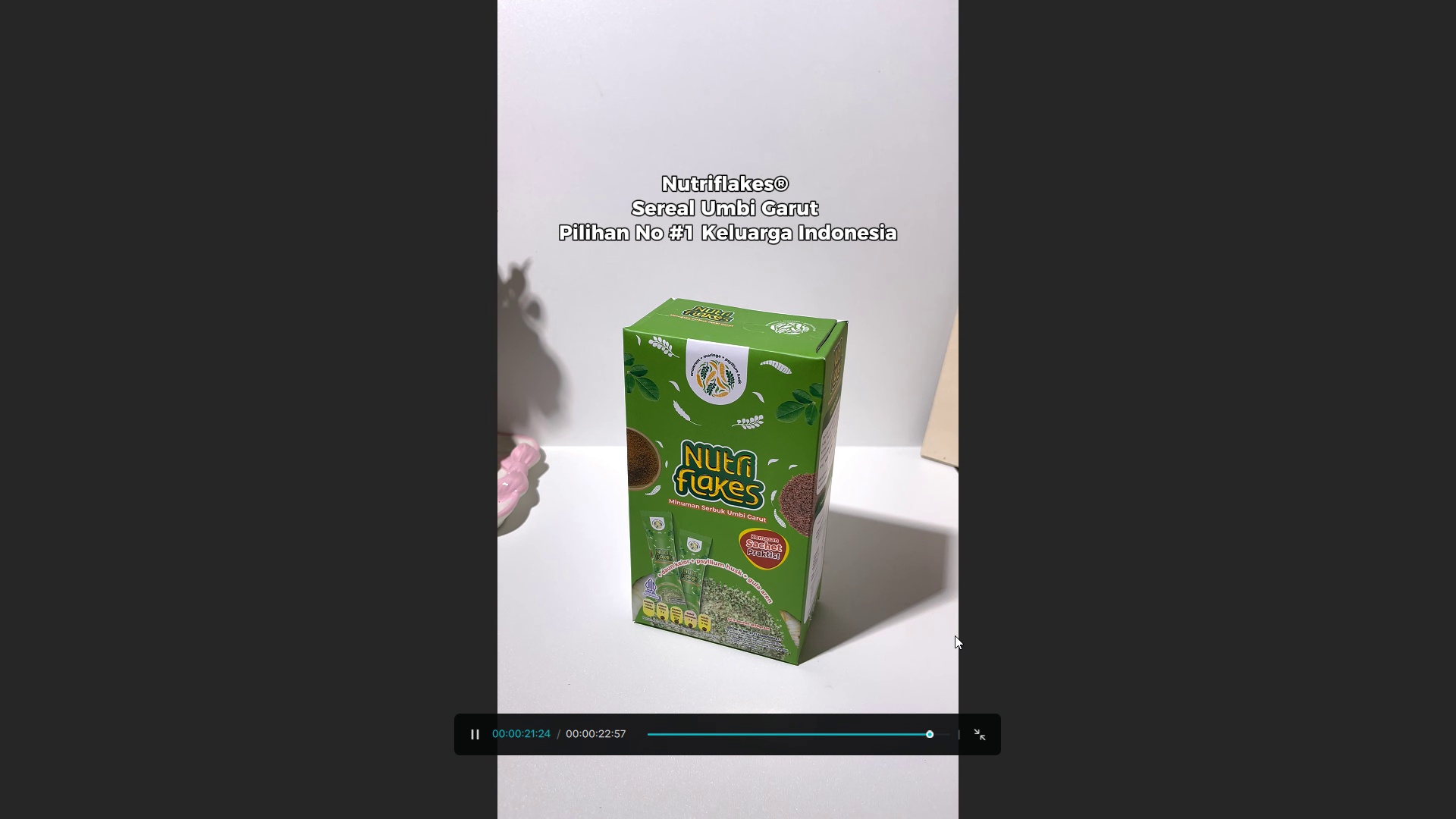 
key(Space)
 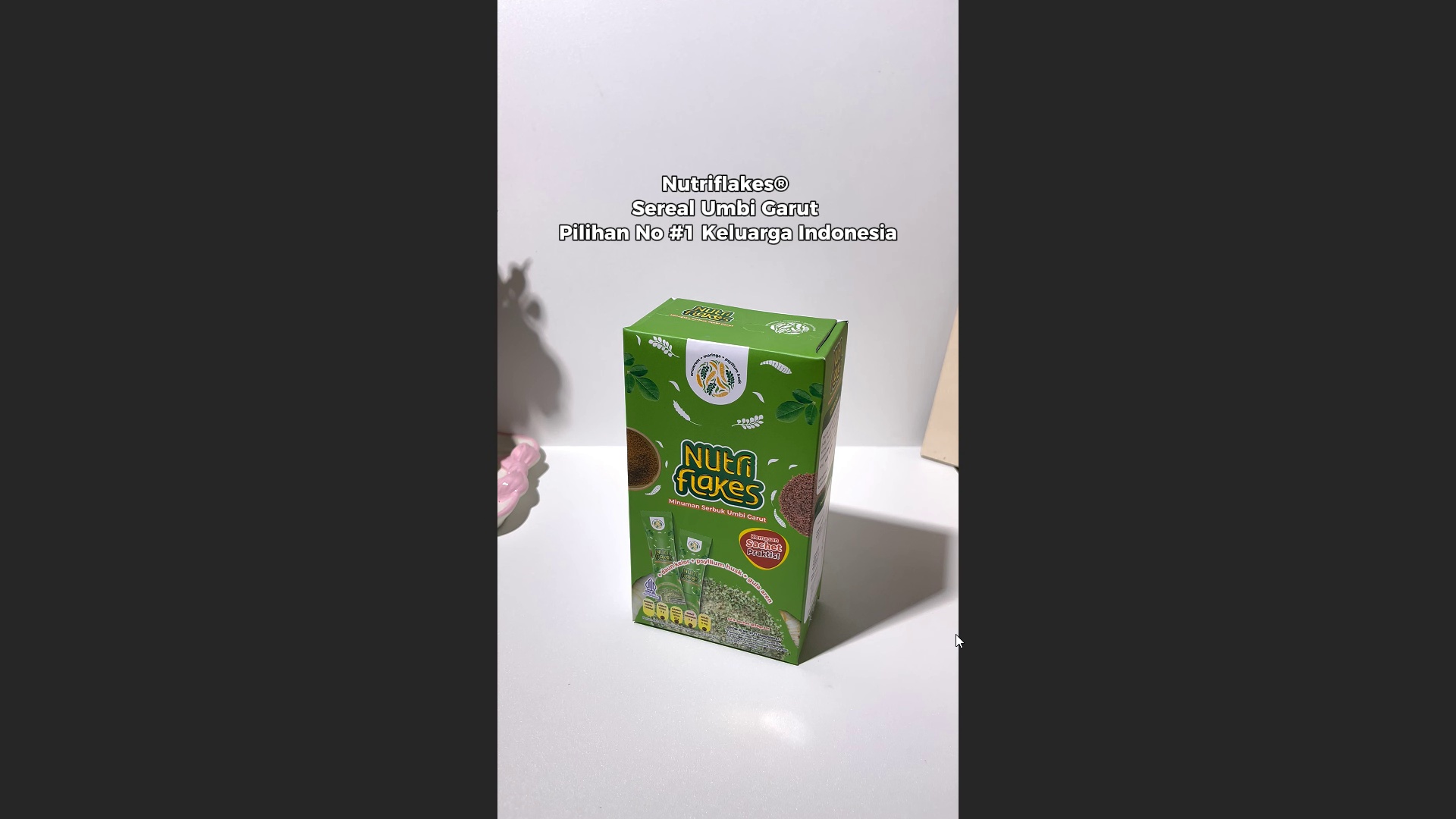 
key(Space)
 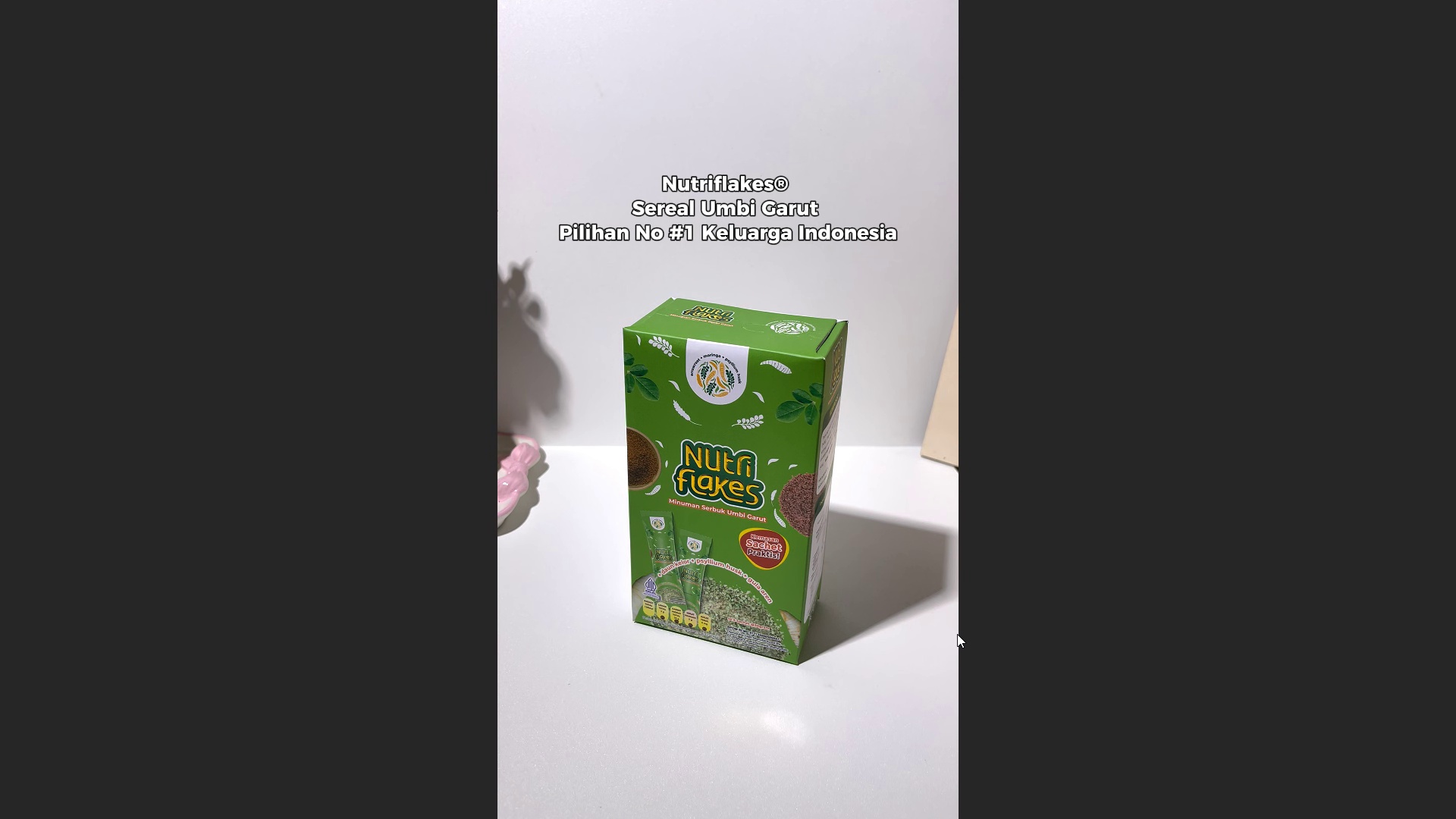 
key(Escape)
 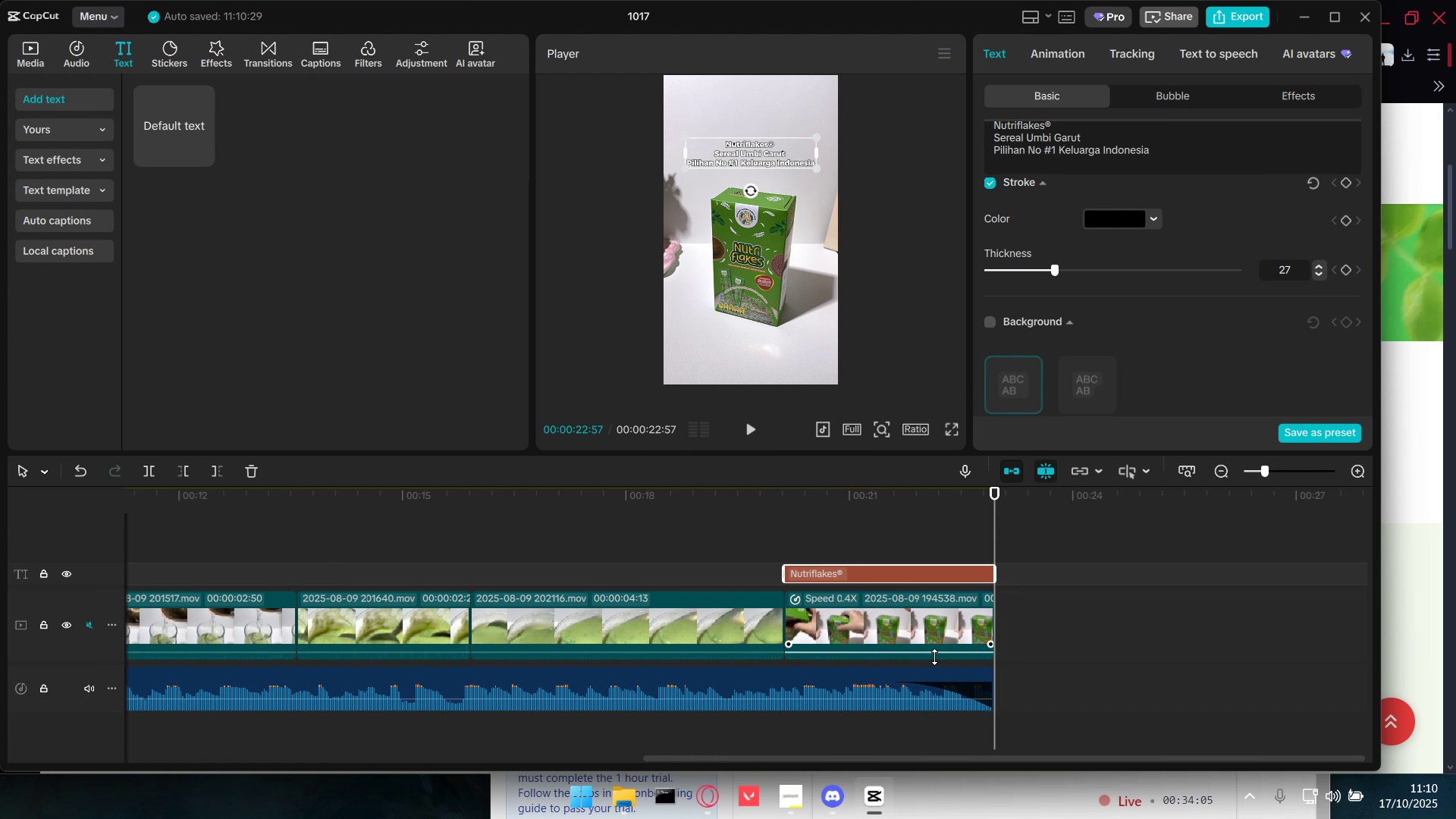 
key(Space)
 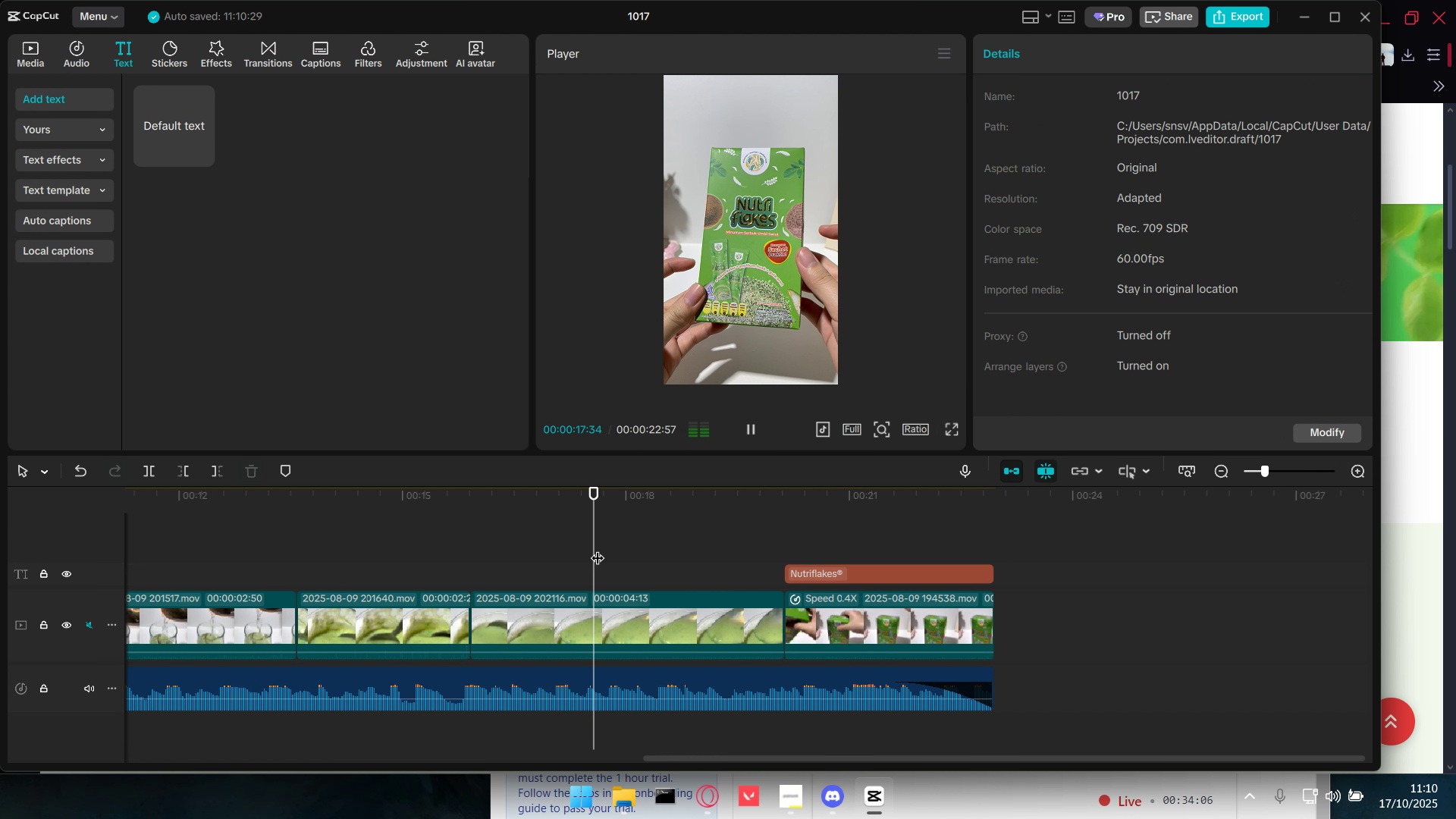 
left_click_drag(start_coordinate=[598, 545], to_coordinate=[705, 575])
 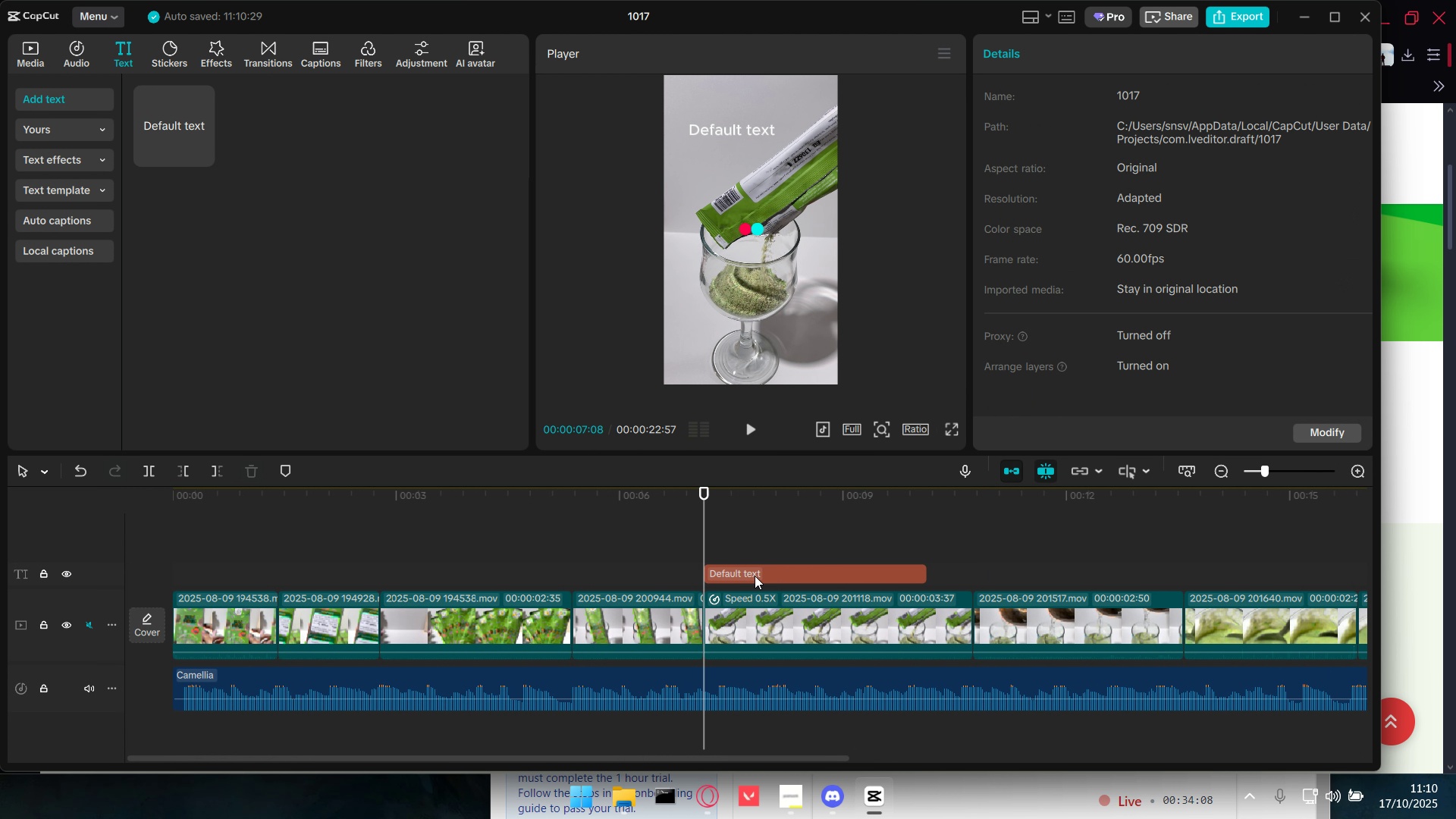 
left_click([755, 576])
 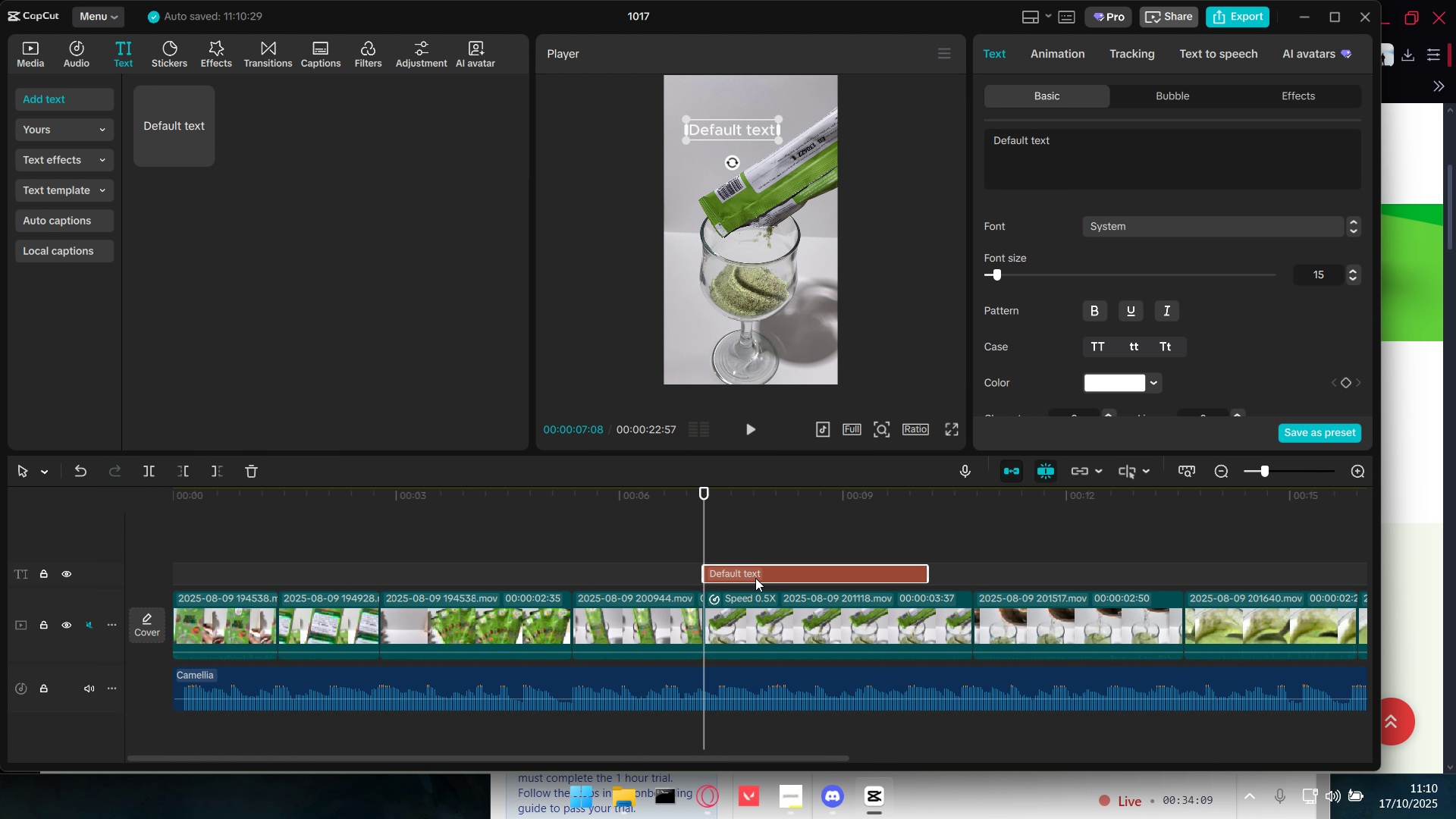 
key(Alt+AltLeft)
 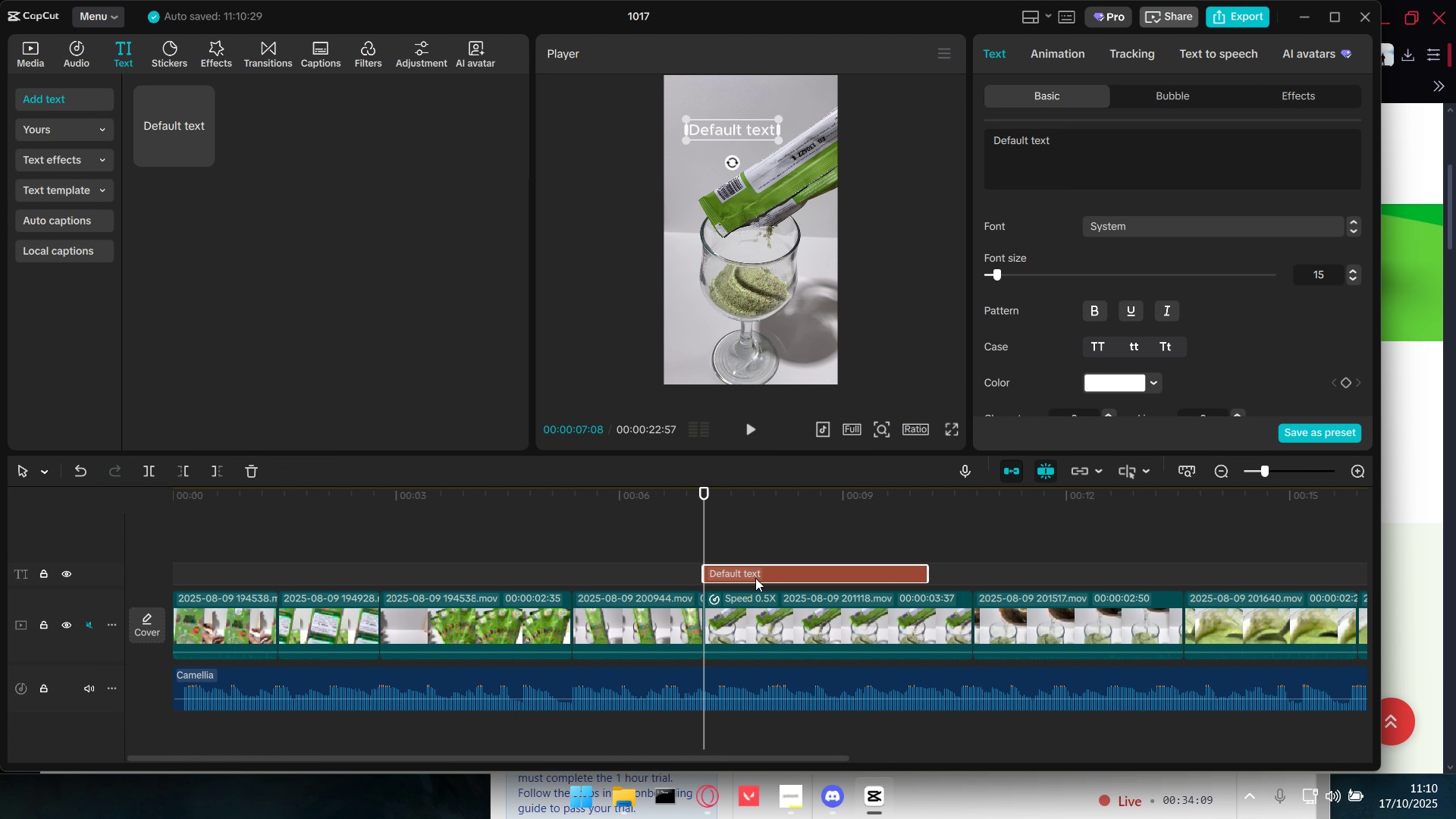 
key(Alt+Tab)
 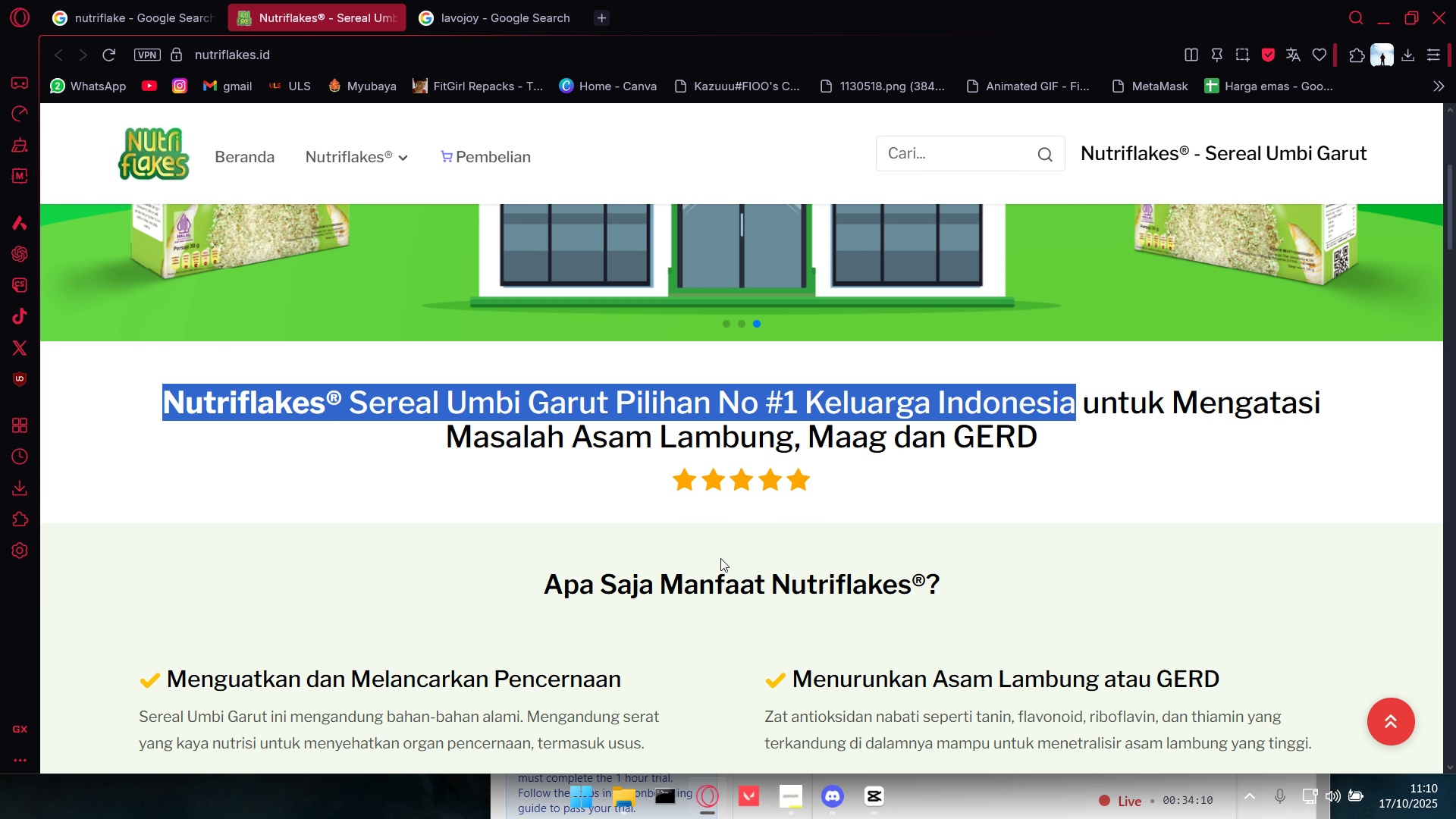 
scroll: coordinate [635, 560], scroll_direction: down, amount: 2.0
 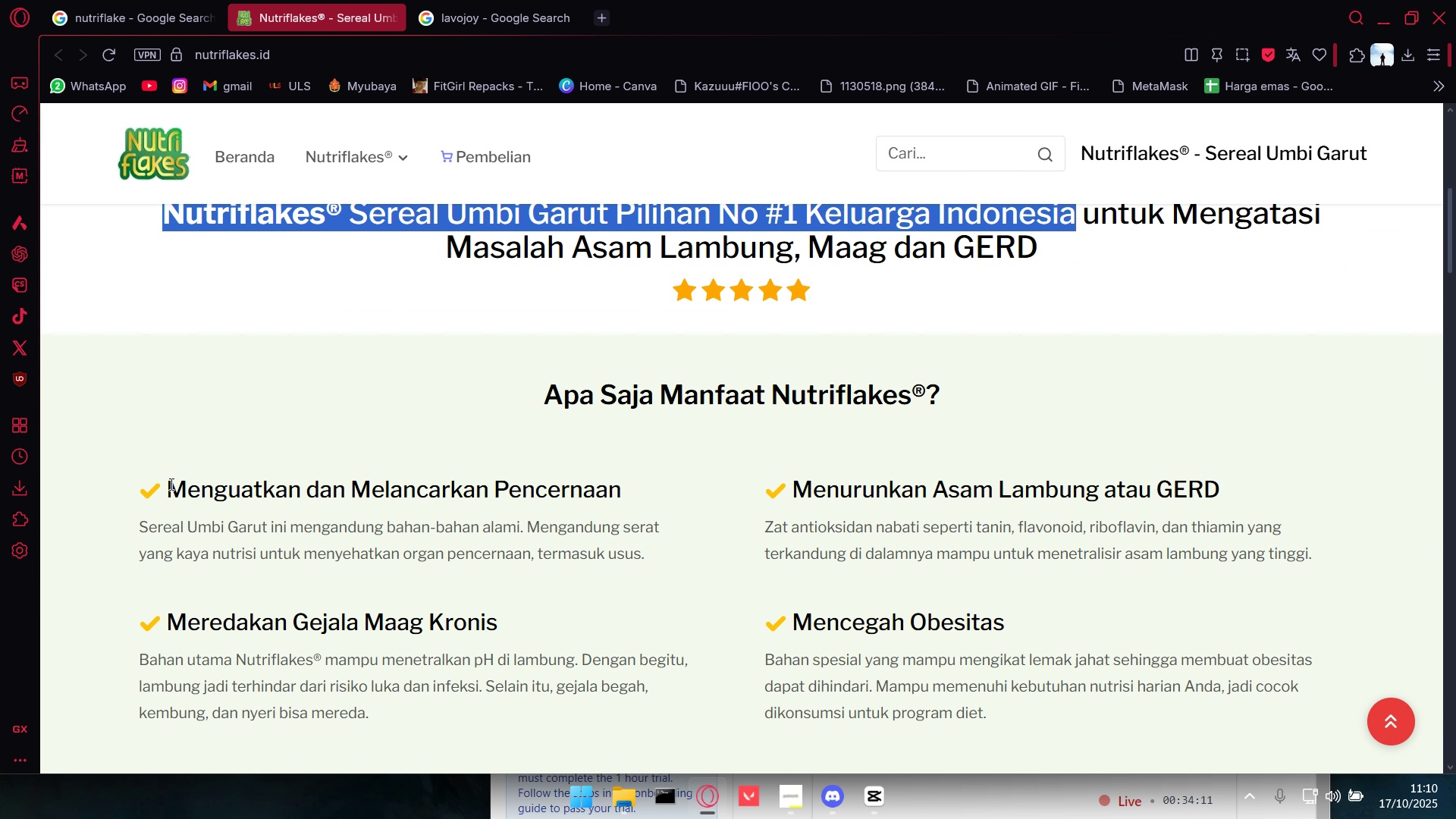 
left_click_drag(start_coordinate=[169, 485], to_coordinate=[627, 481])
 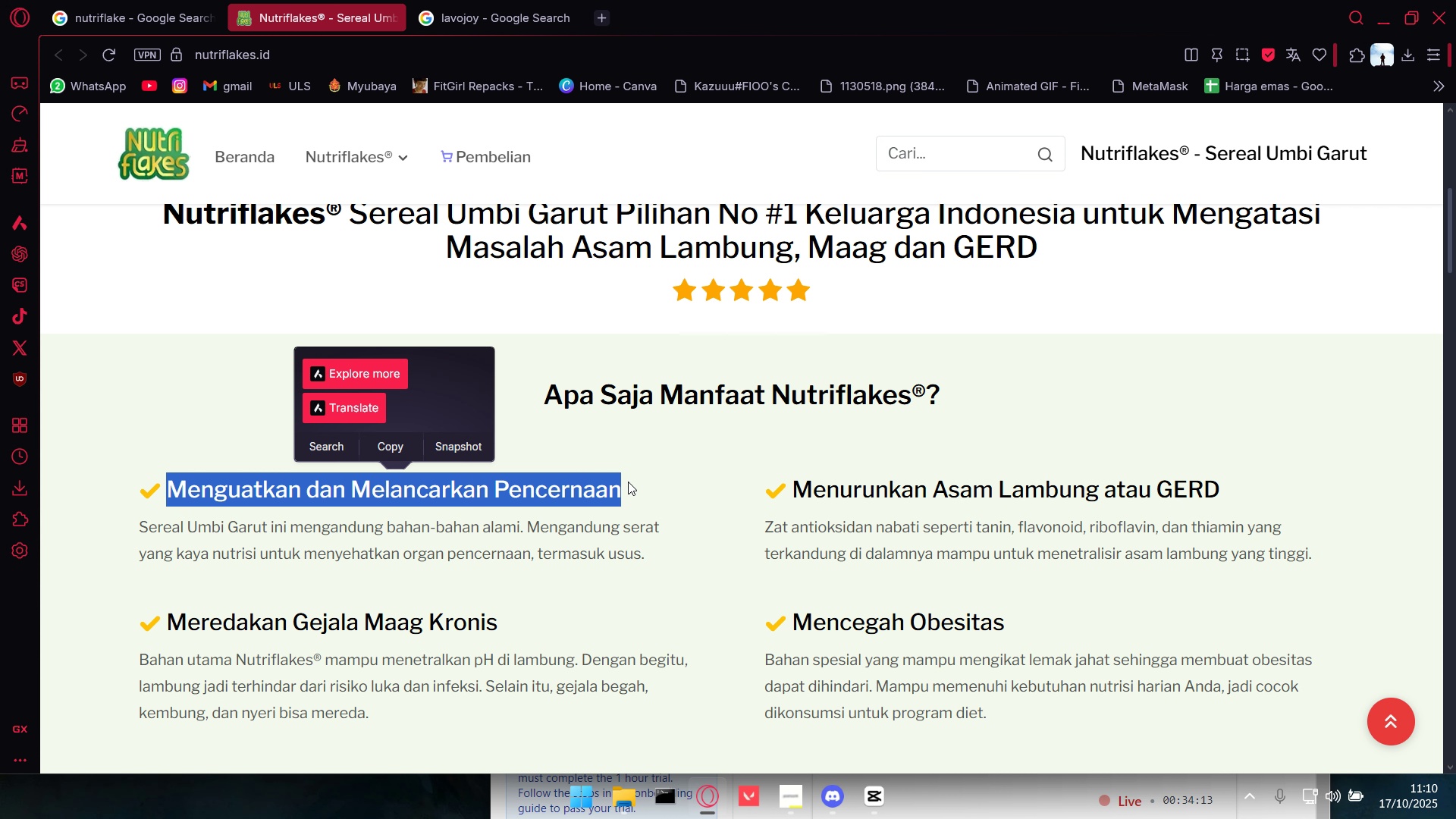 
key(Control+C)
 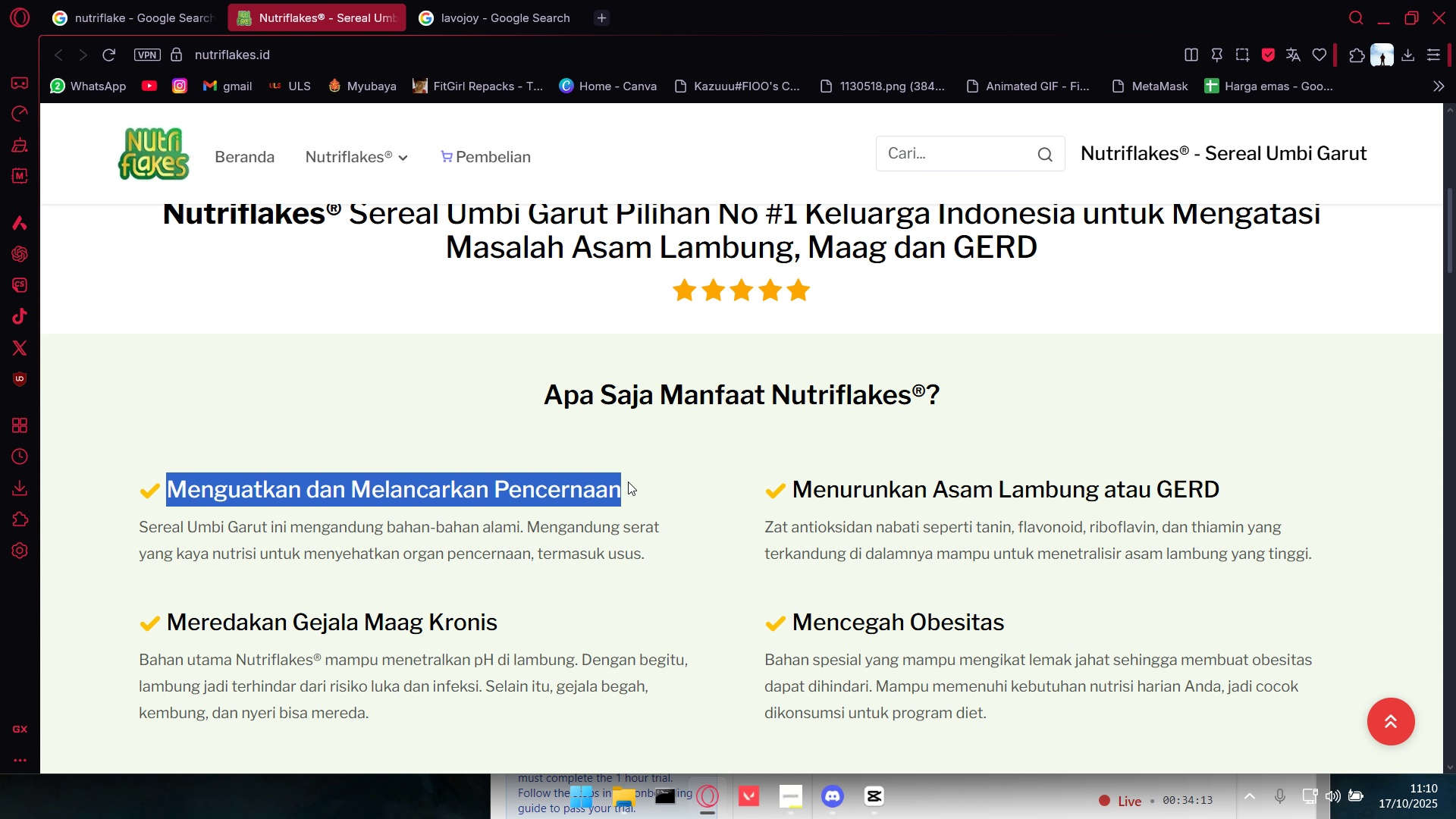 
key(Alt+AltLeft)
 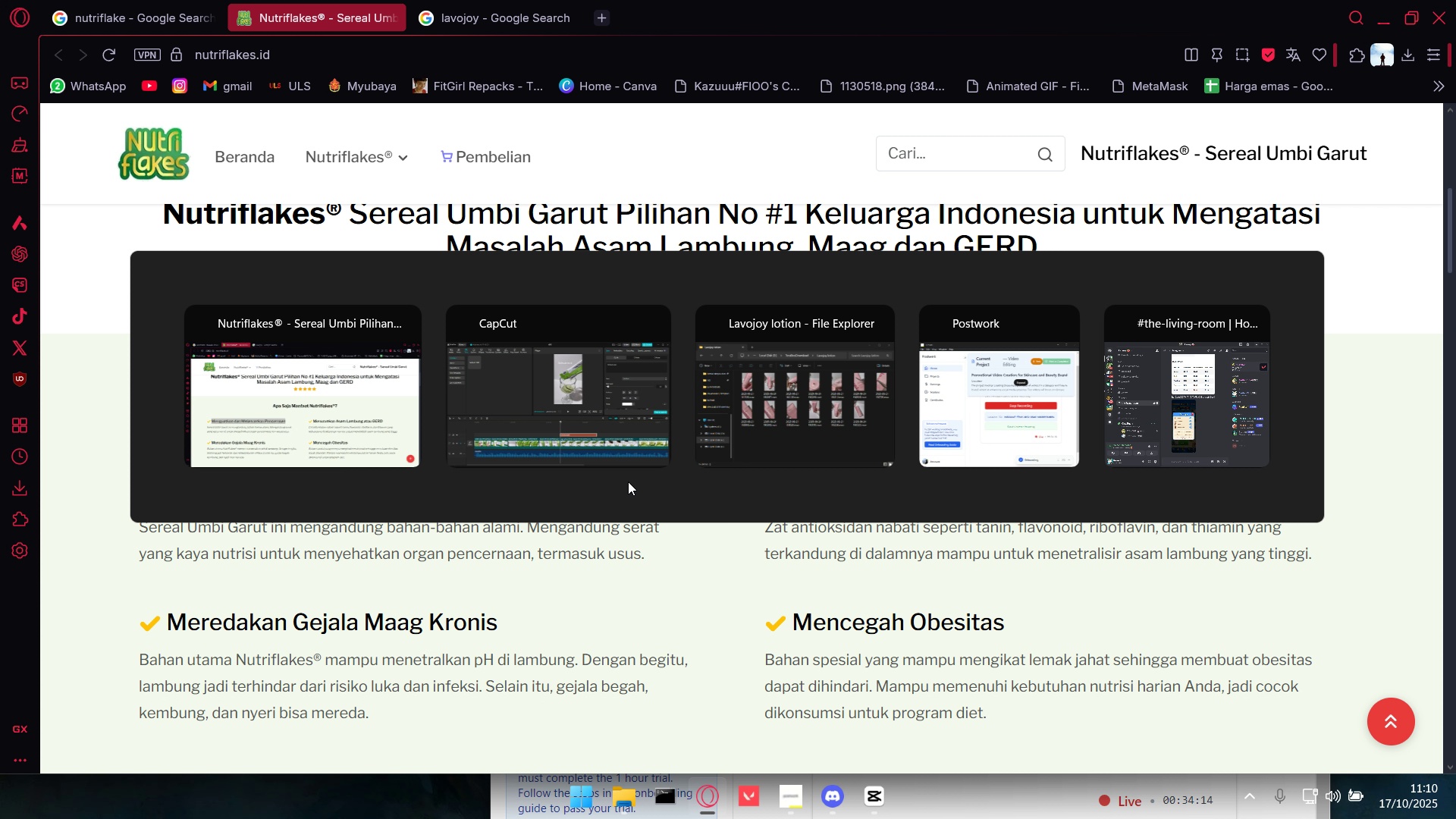 
key(Alt+Tab)
 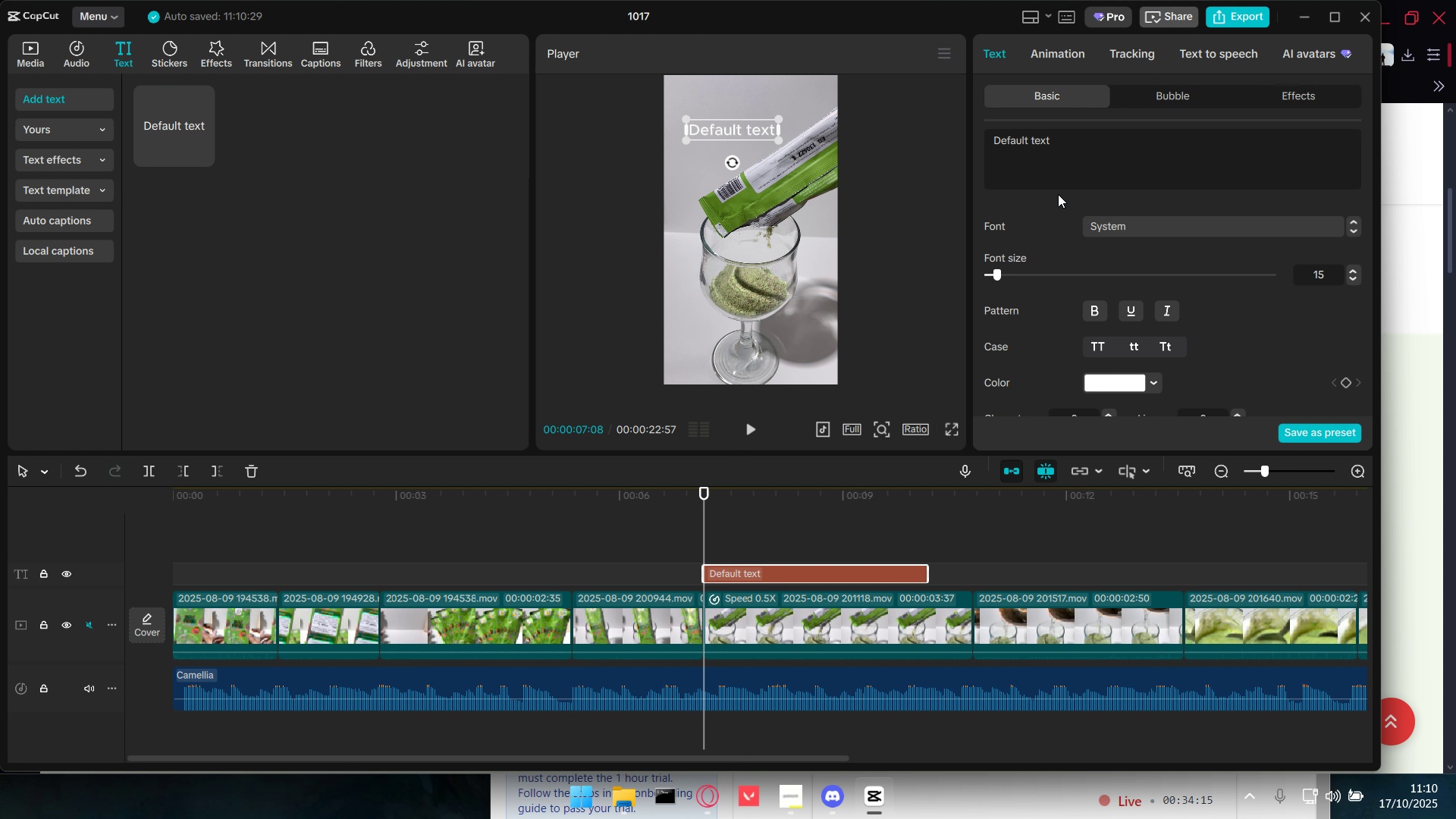 
left_click_drag(start_coordinate=[1063, 144], to_coordinate=[943, 145])
 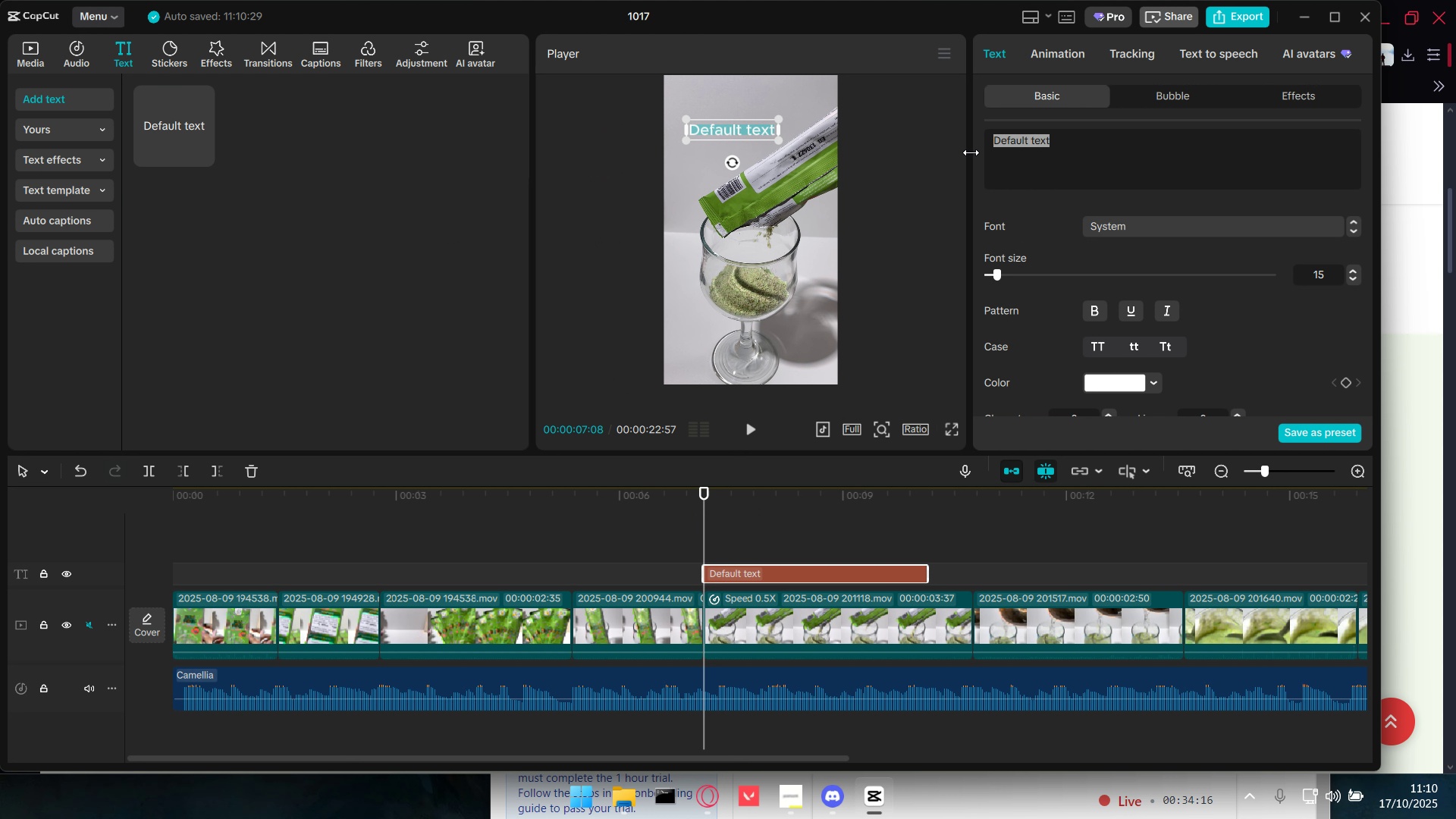 
key(Control+V)
 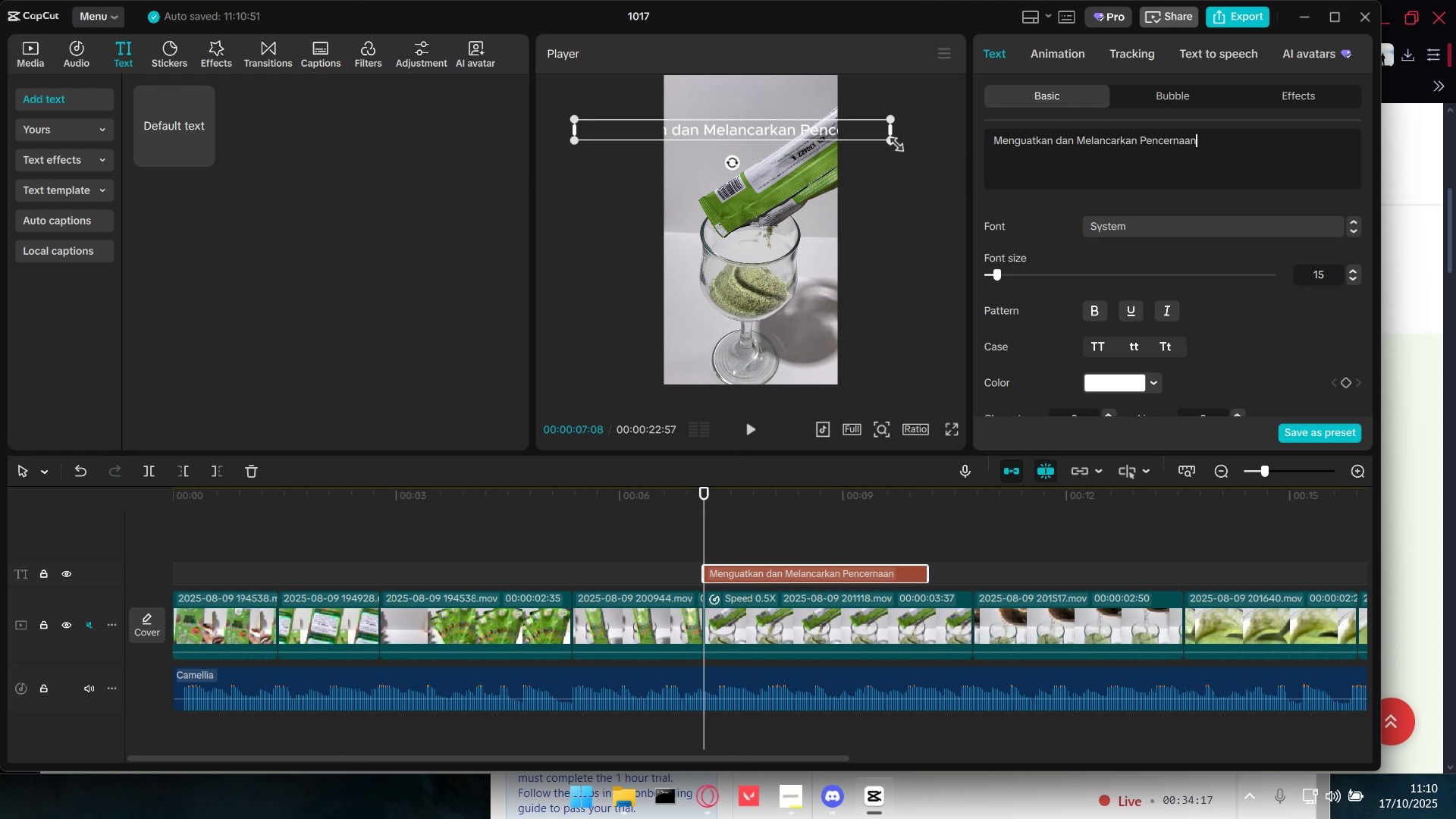 
left_click_drag(start_coordinate=[888, 138], to_coordinate=[733, 122])
 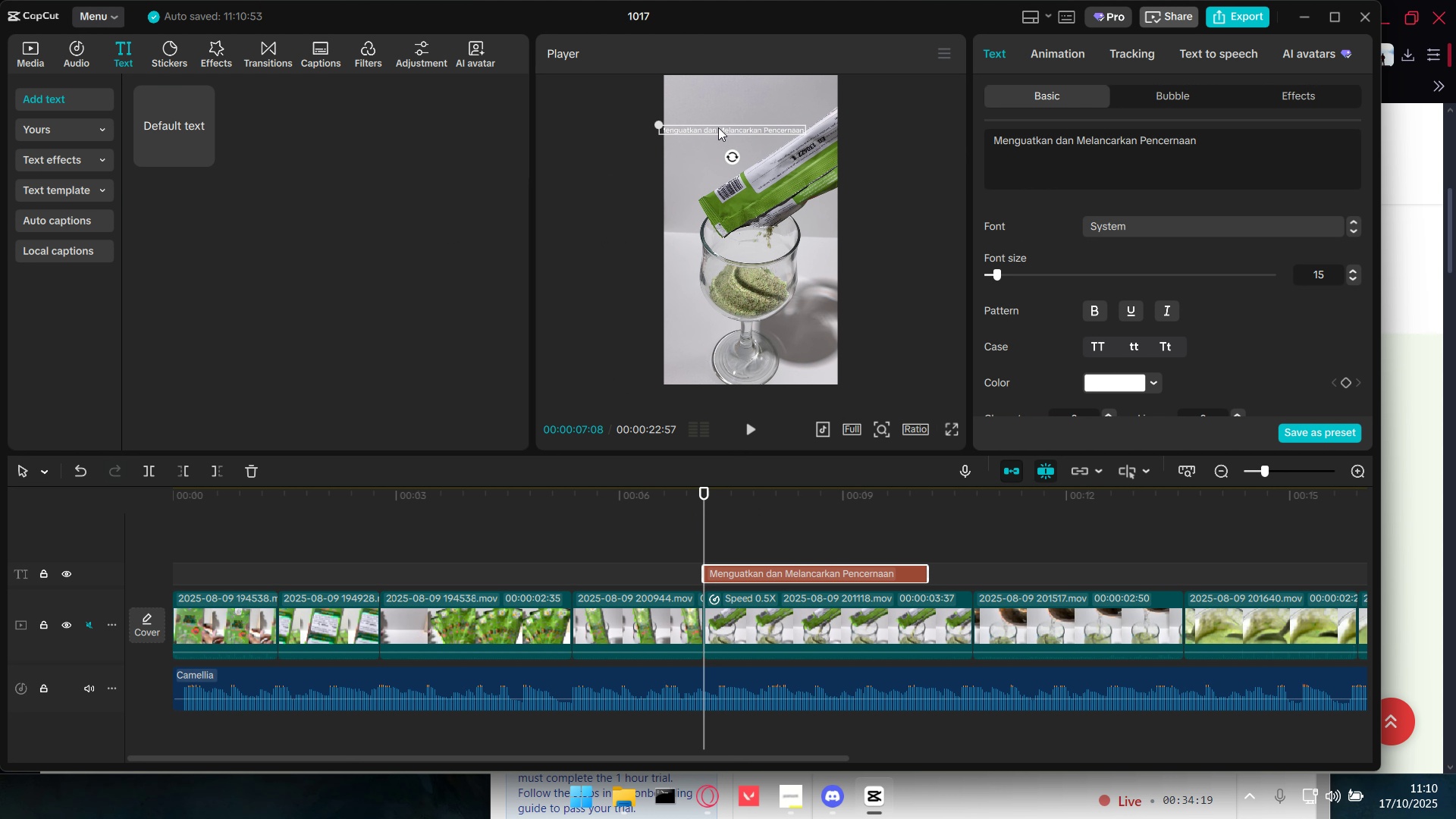 
left_click_drag(start_coordinate=[717, 127], to_coordinate=[730, 122])
 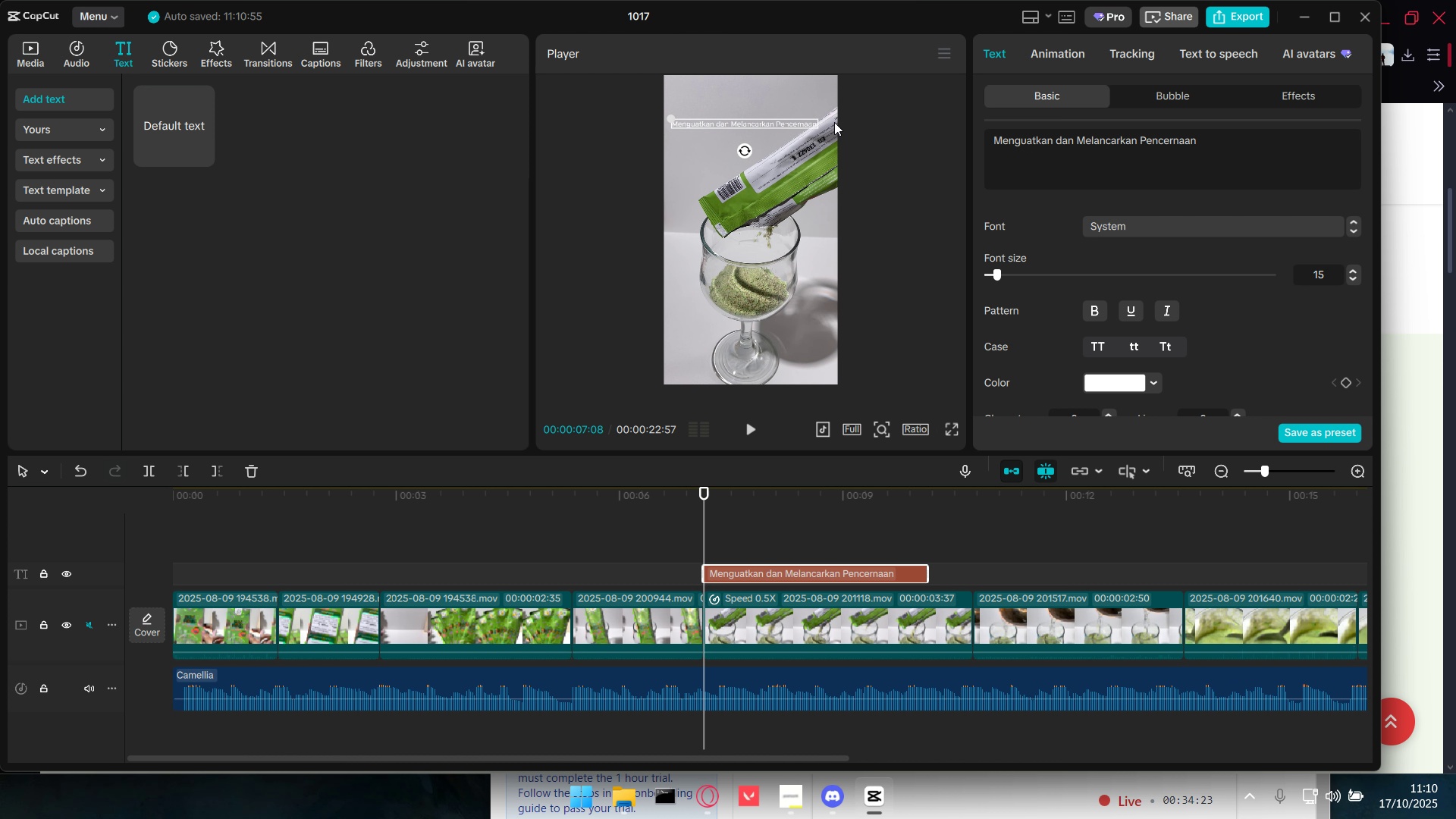 
hold_key(key=ControlLeft, duration=0.54)
scroll: coordinate [814, 201], scroll_direction: up, amount: 8.0
 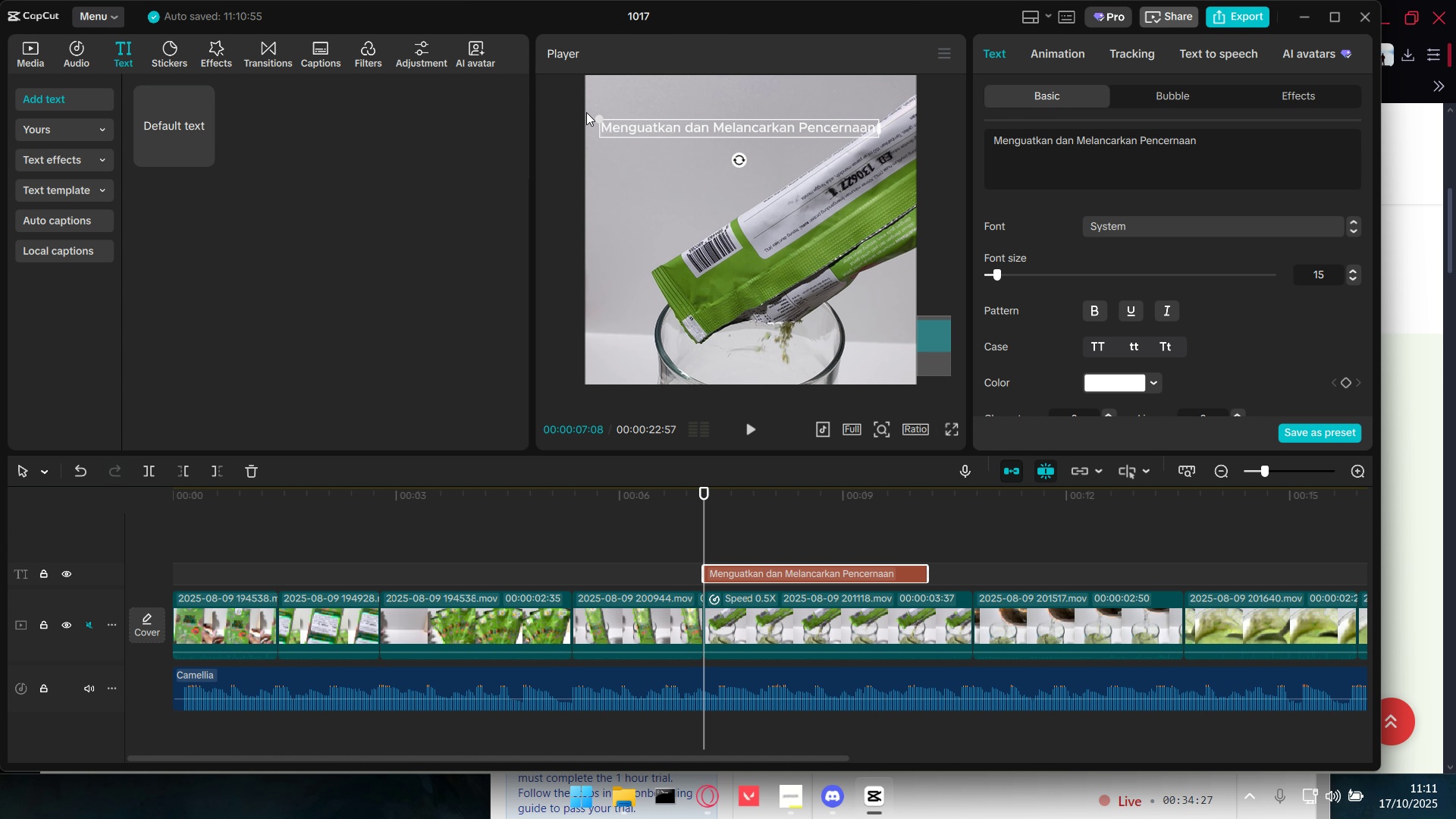 
left_click_drag(start_coordinate=[595, 116], to_coordinate=[599, 115])
 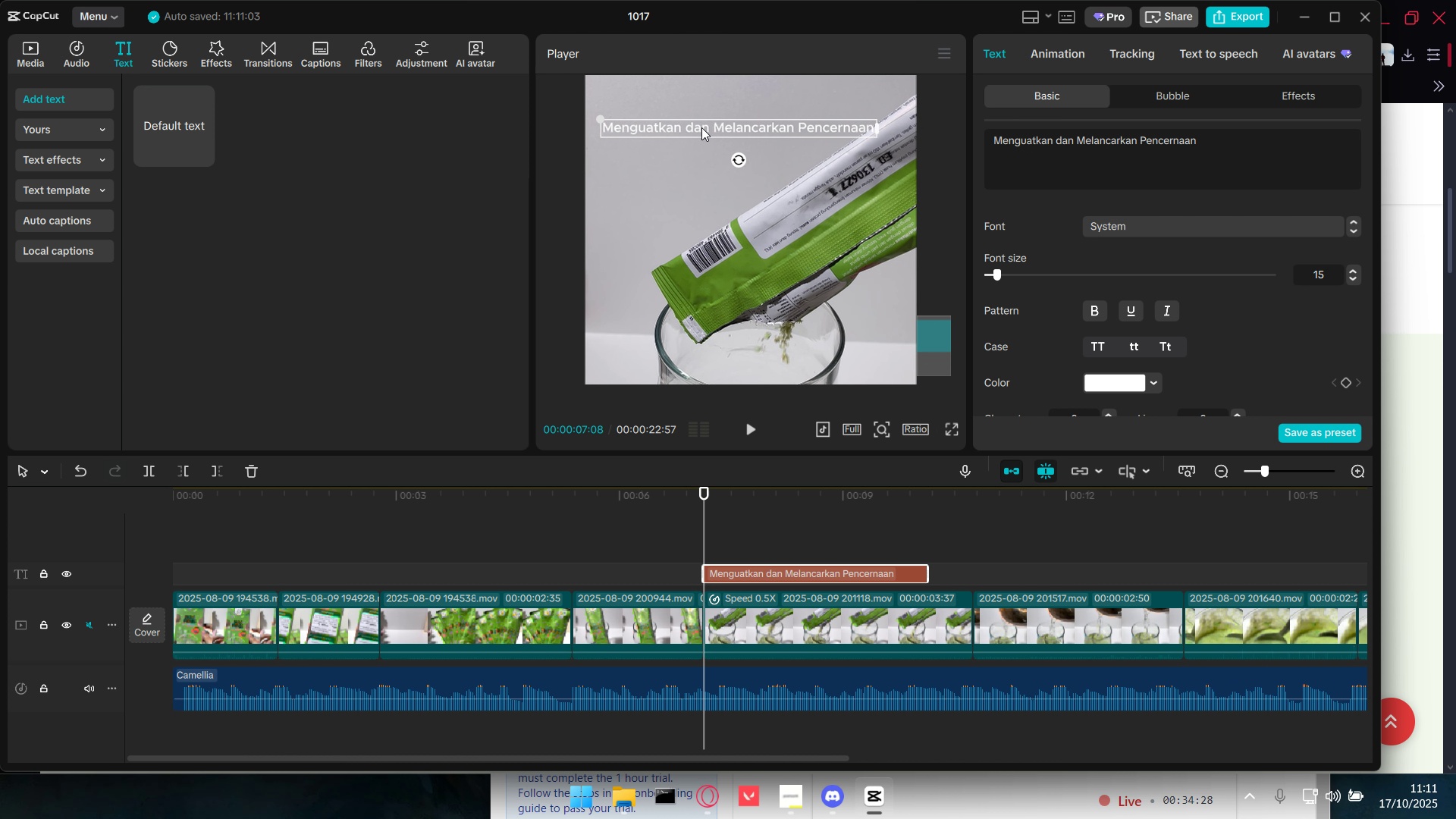 
left_click_drag(start_coordinate=[701, 127], to_coordinate=[700, 116])
 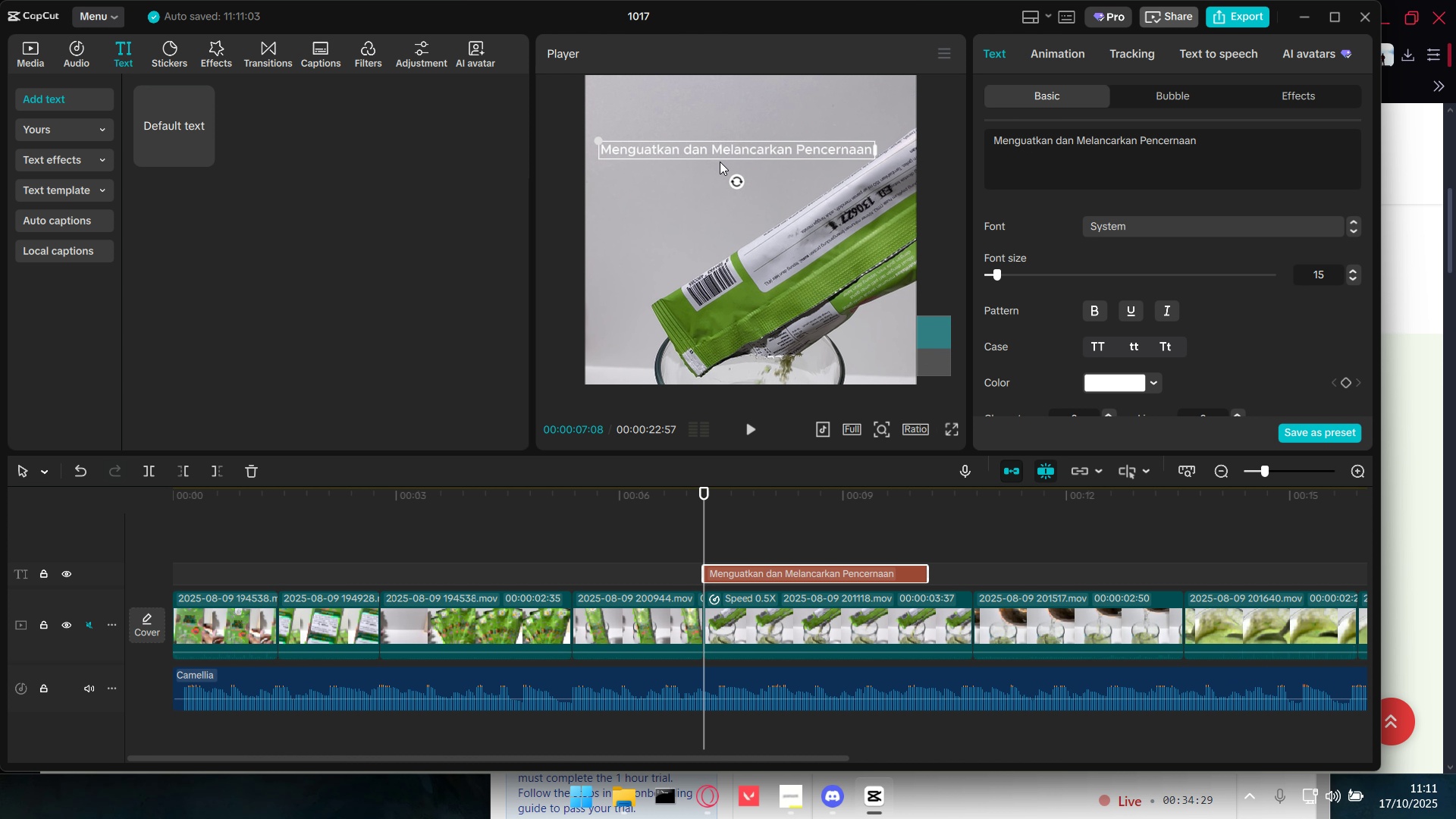 
scroll: coordinate [752, 184], scroll_direction: up, amount: 9.0
 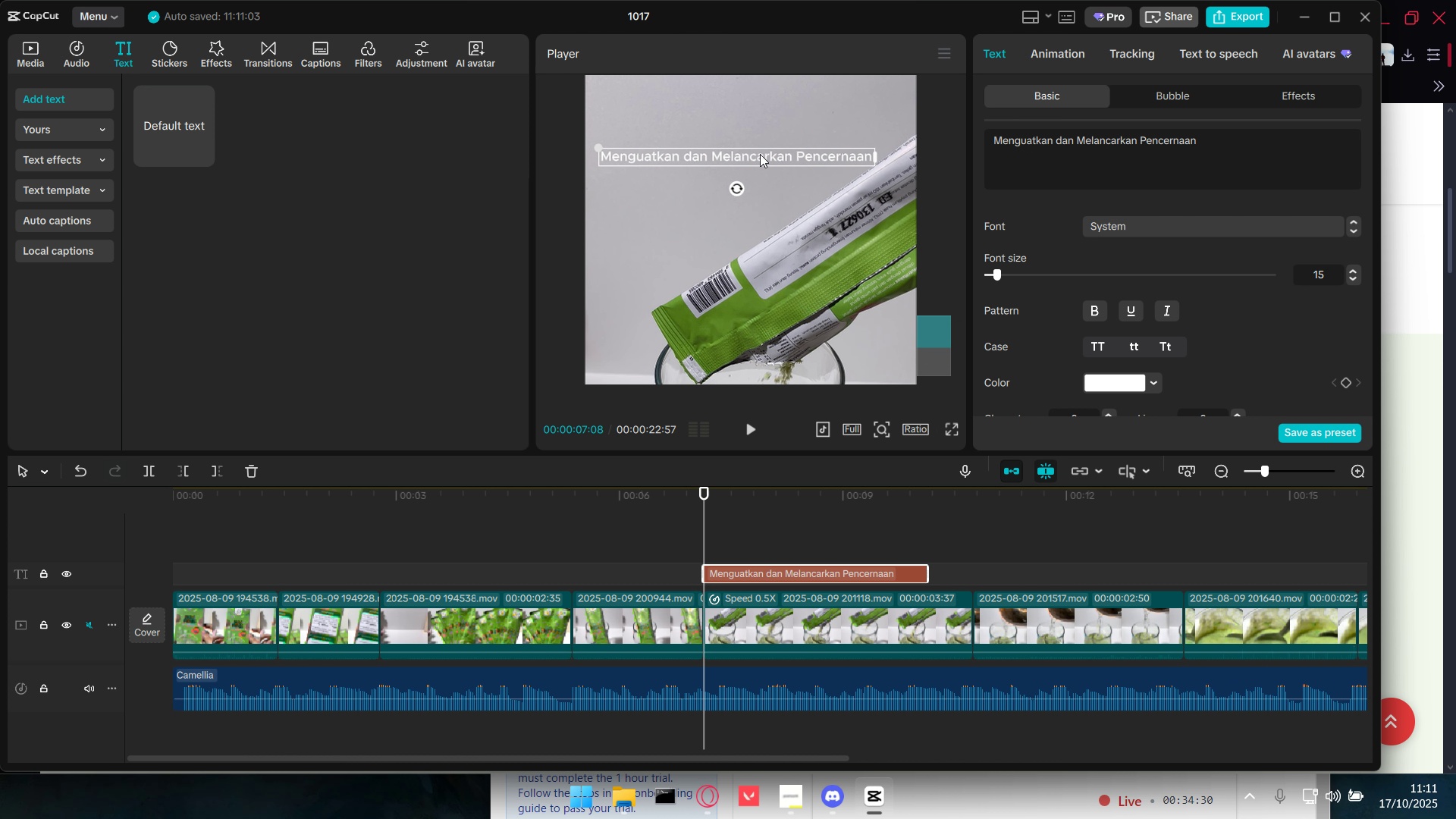 
left_click_drag(start_coordinate=[760, 154], to_coordinate=[762, 132])
 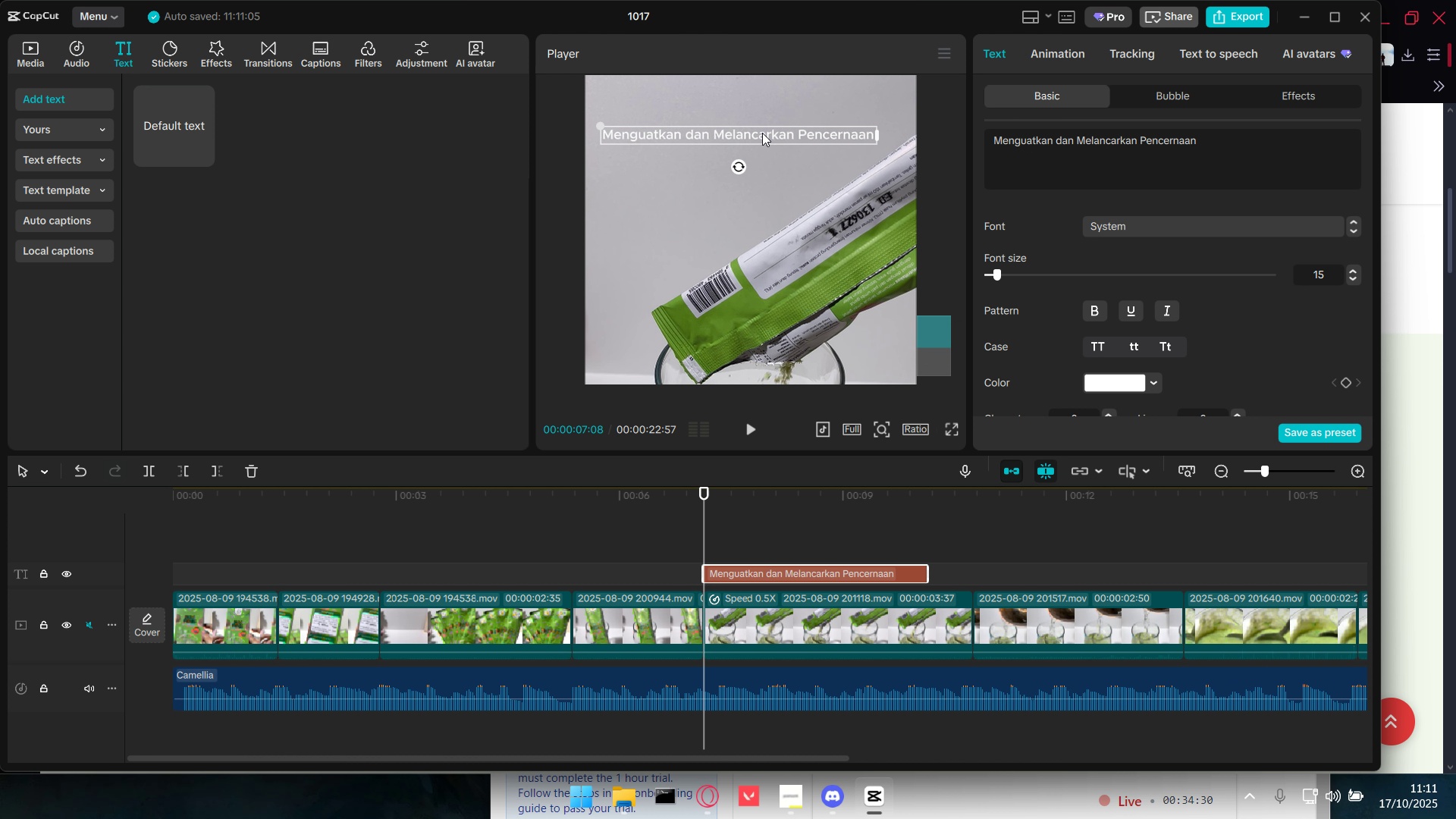 
double_click([762, 131])
 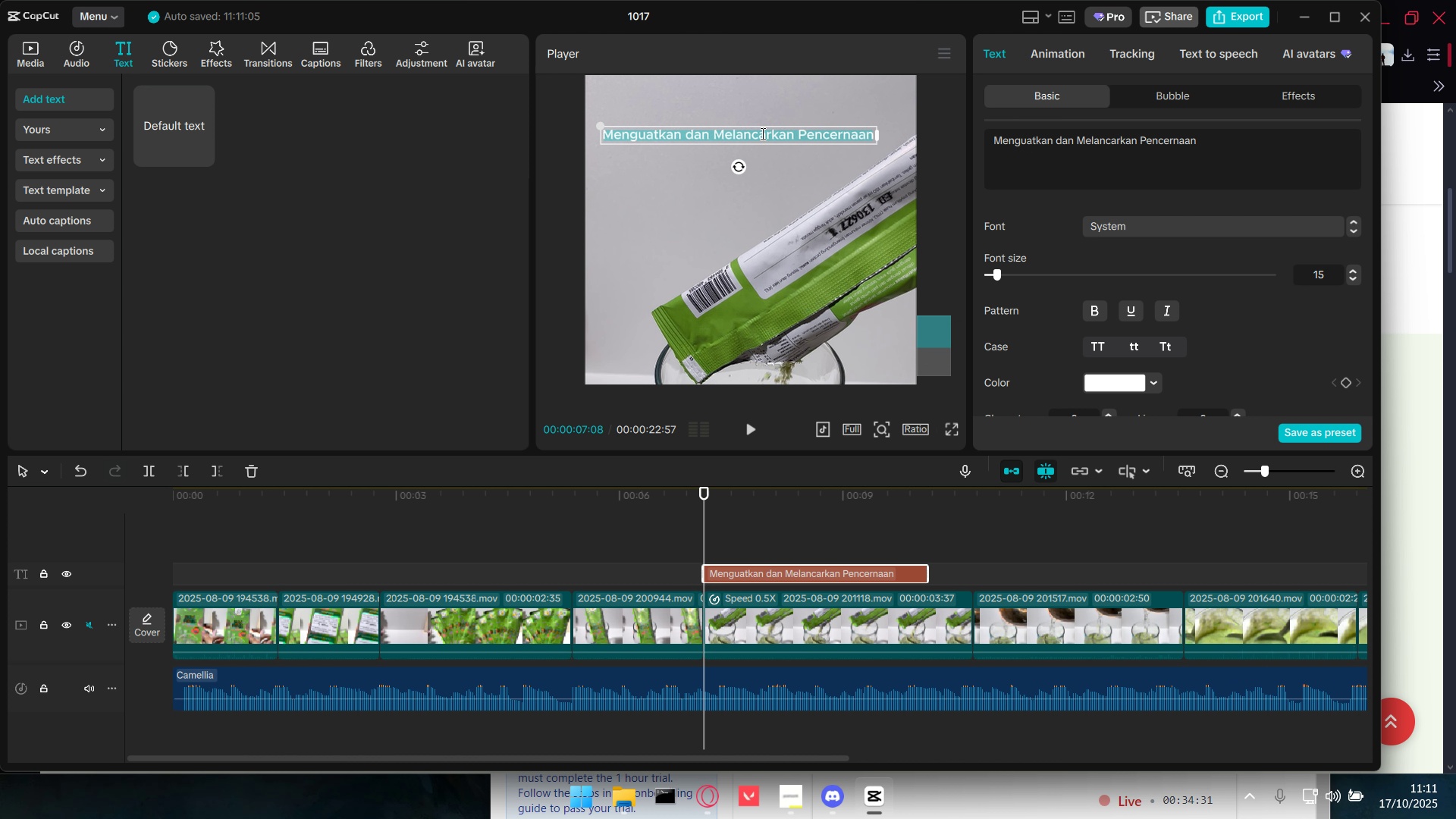 
left_click_drag(start_coordinate=[761, 133], to_coordinate=[761, 141])
 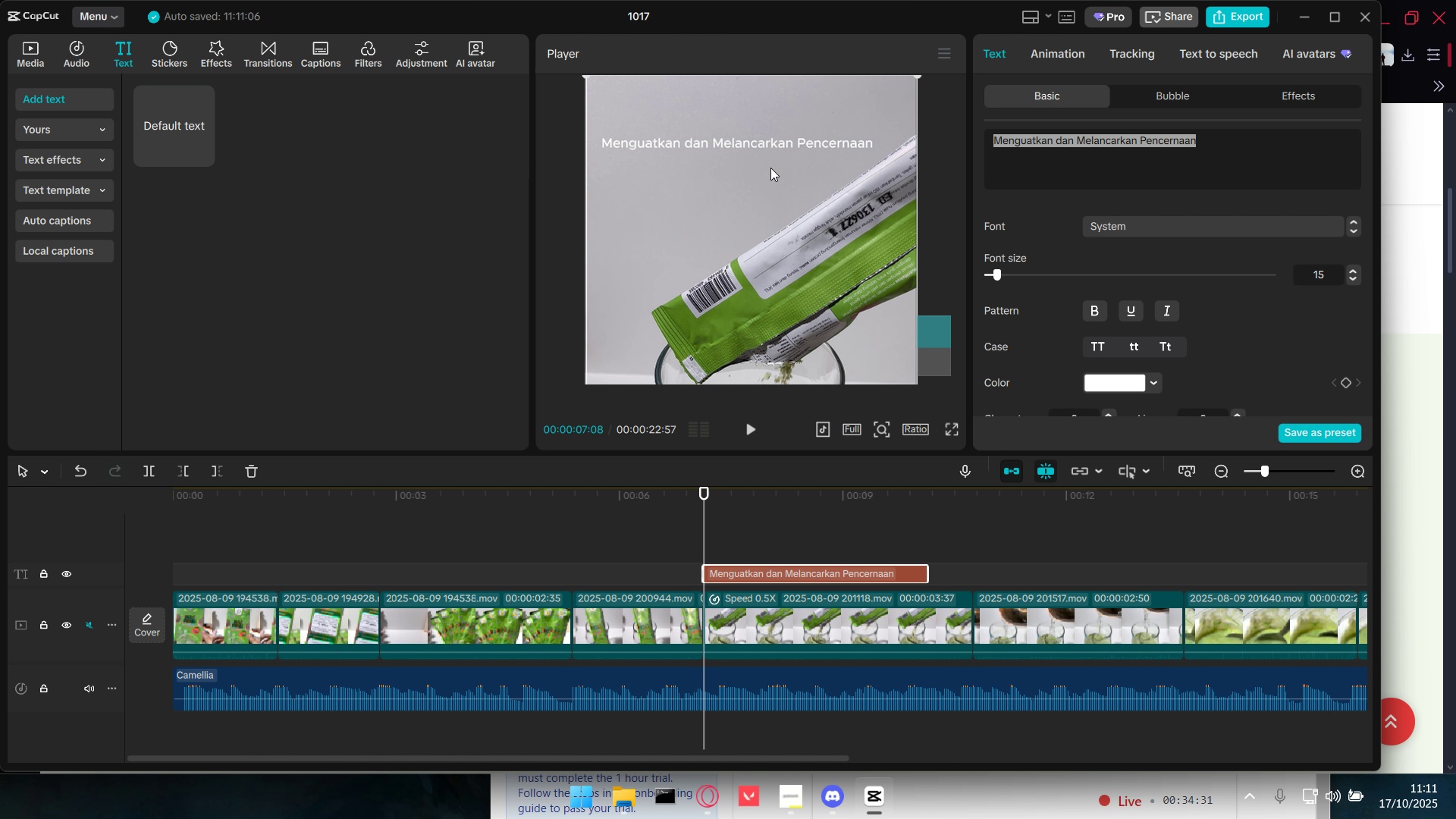 
triple_click([770, 168])
 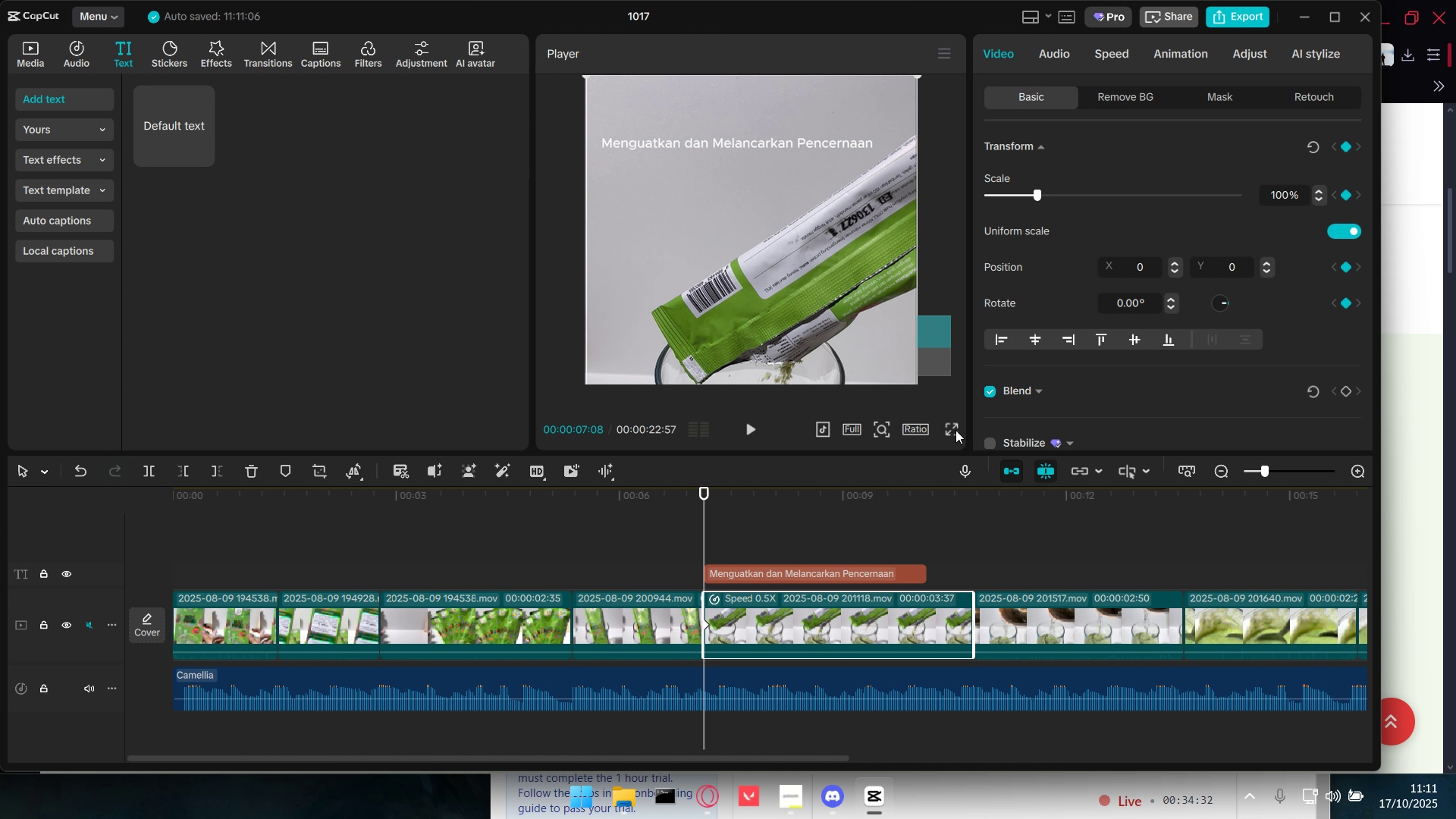 
triple_click([956, 430])
 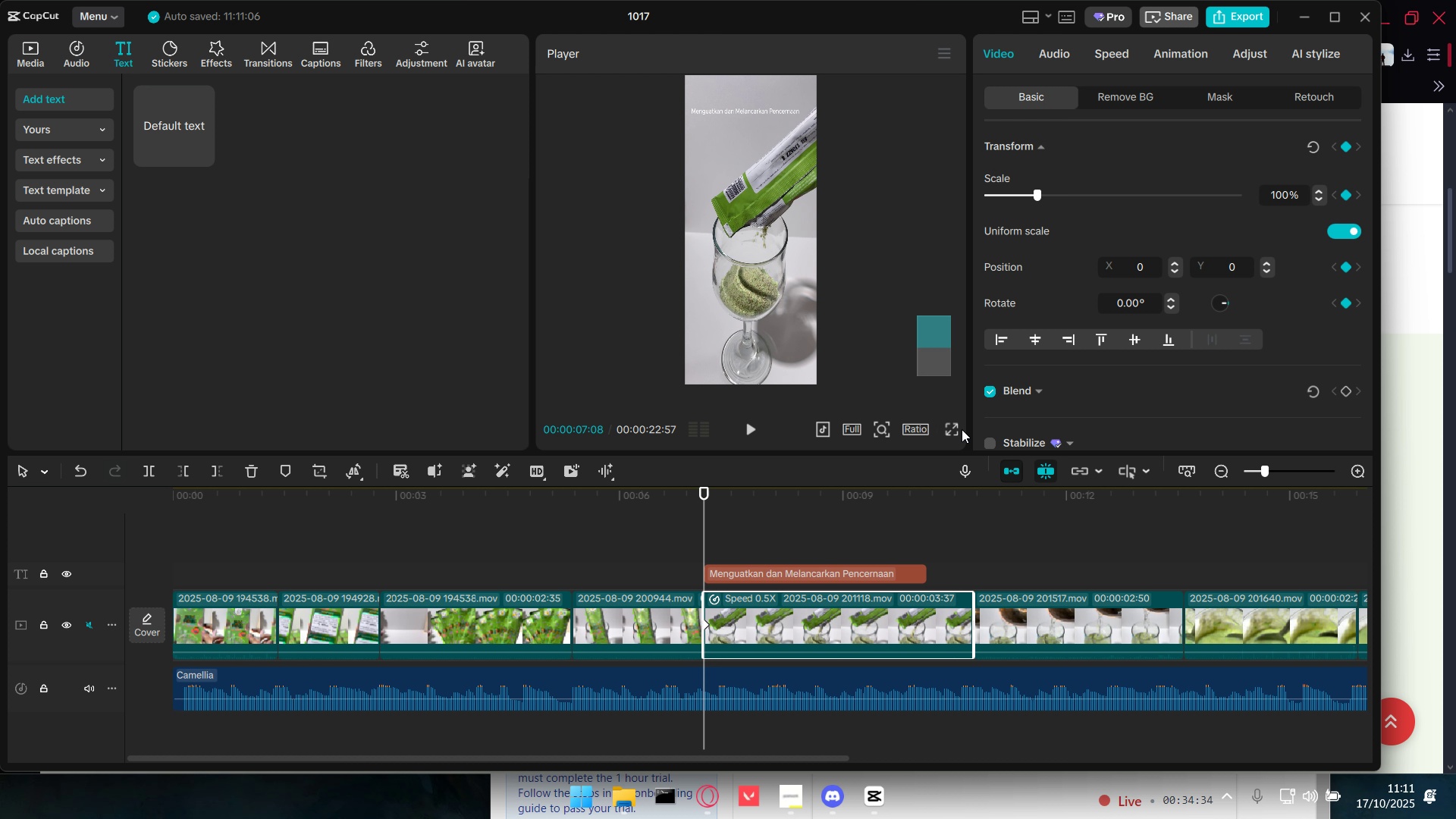 
key(Escape)
 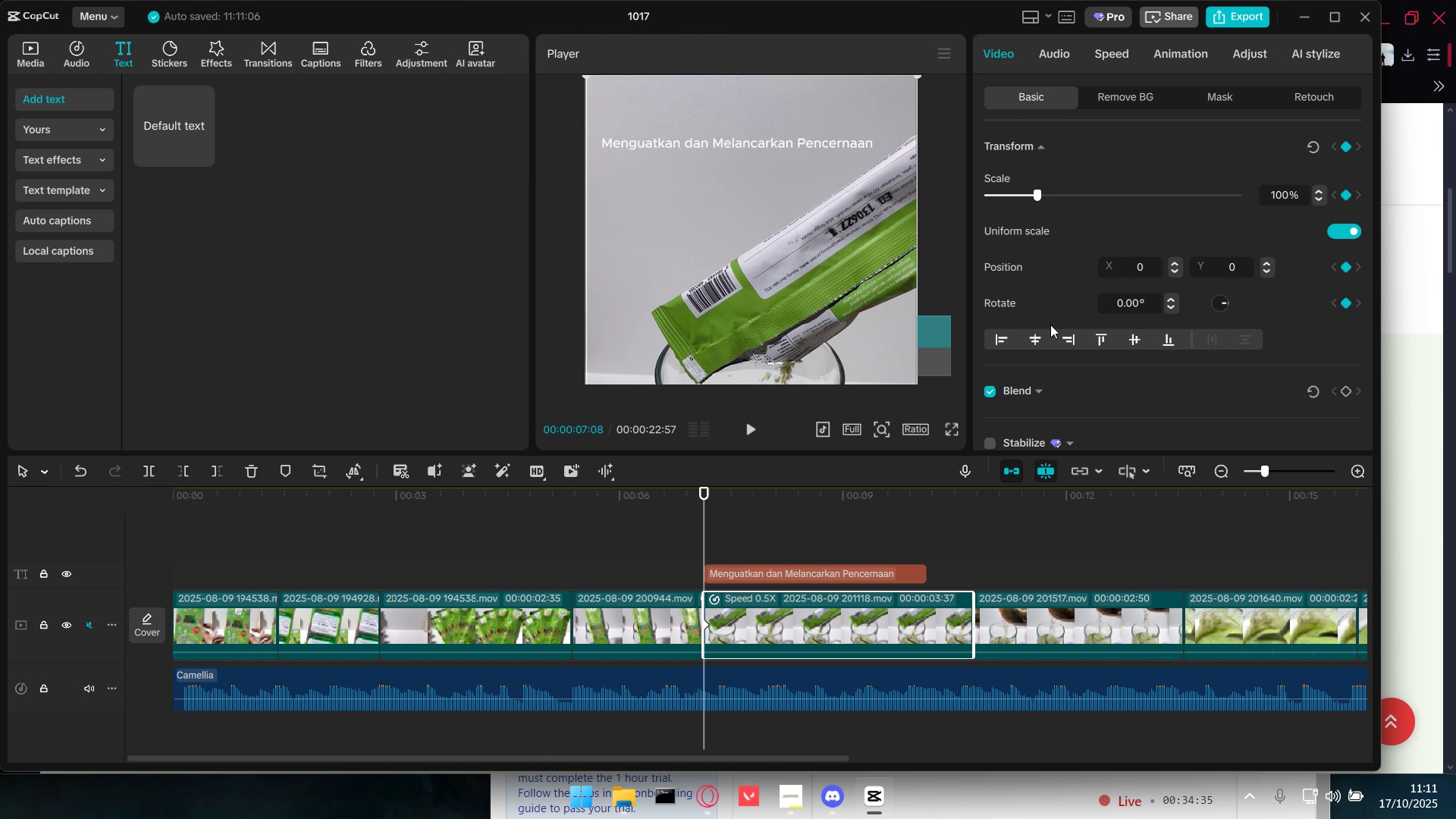 
key(Alt+AltLeft)
 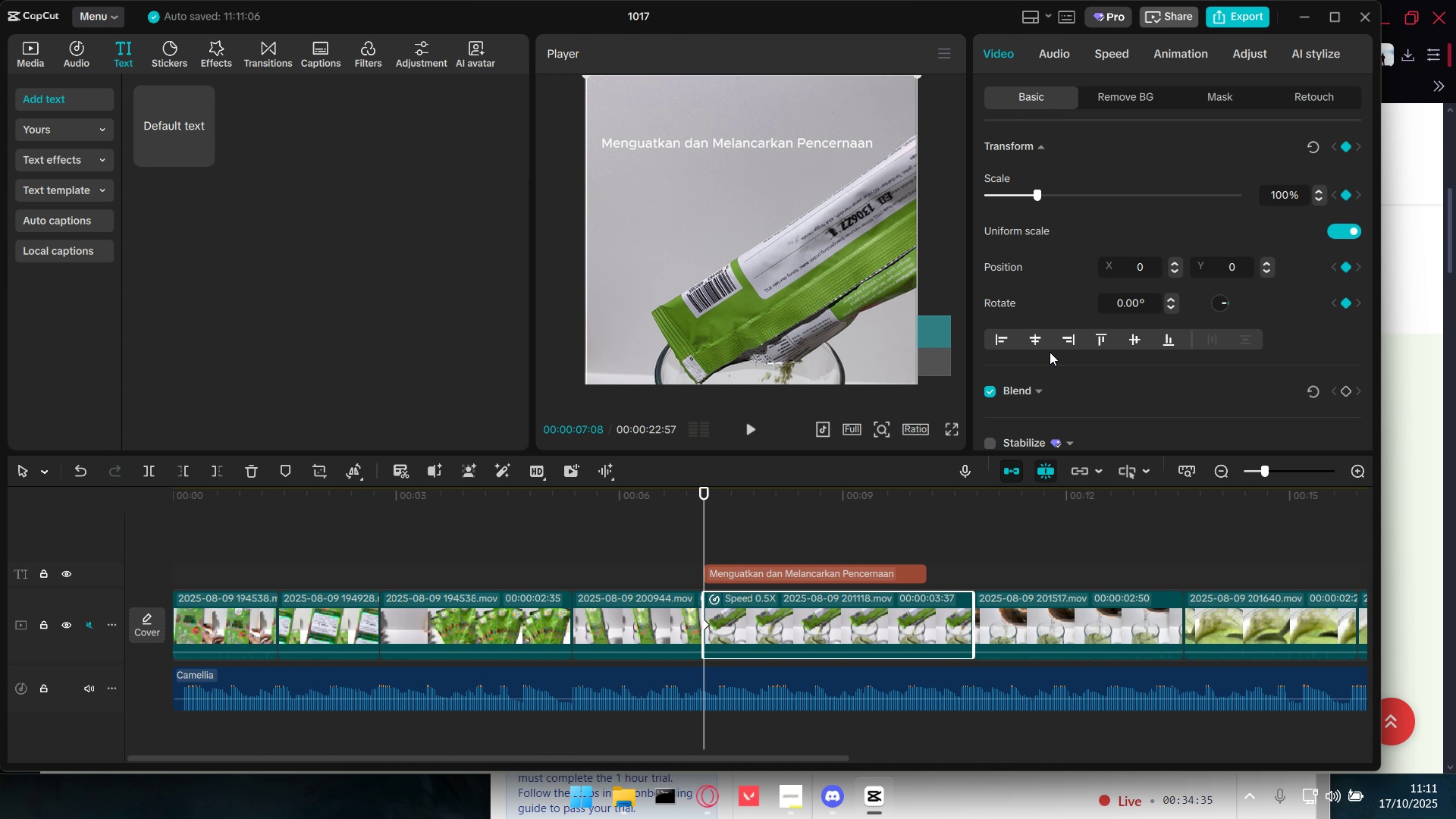 
key(Alt+Tab)
 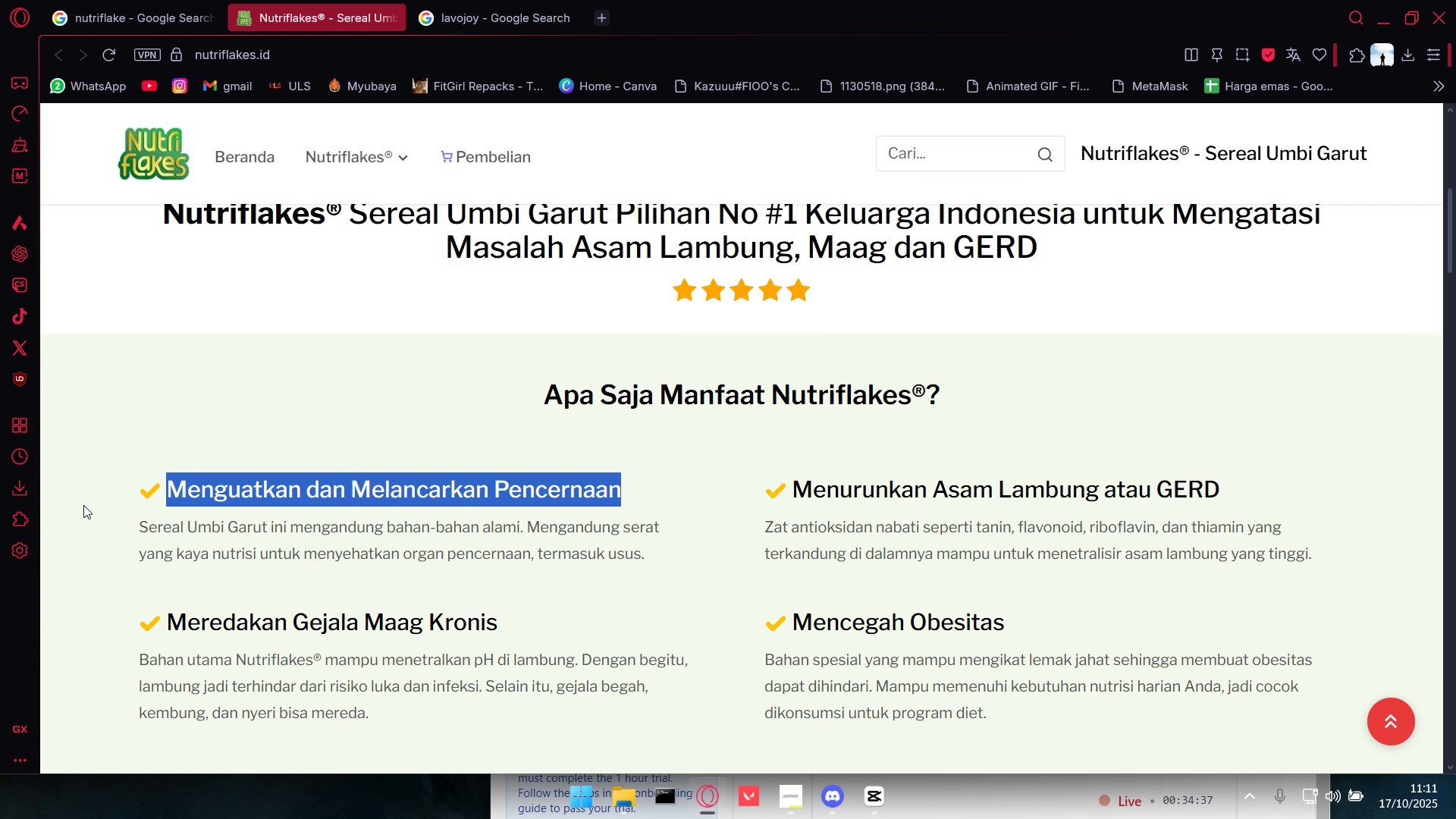 
left_click_drag(start_coordinate=[136, 491], to_coordinate=[125, 491])
 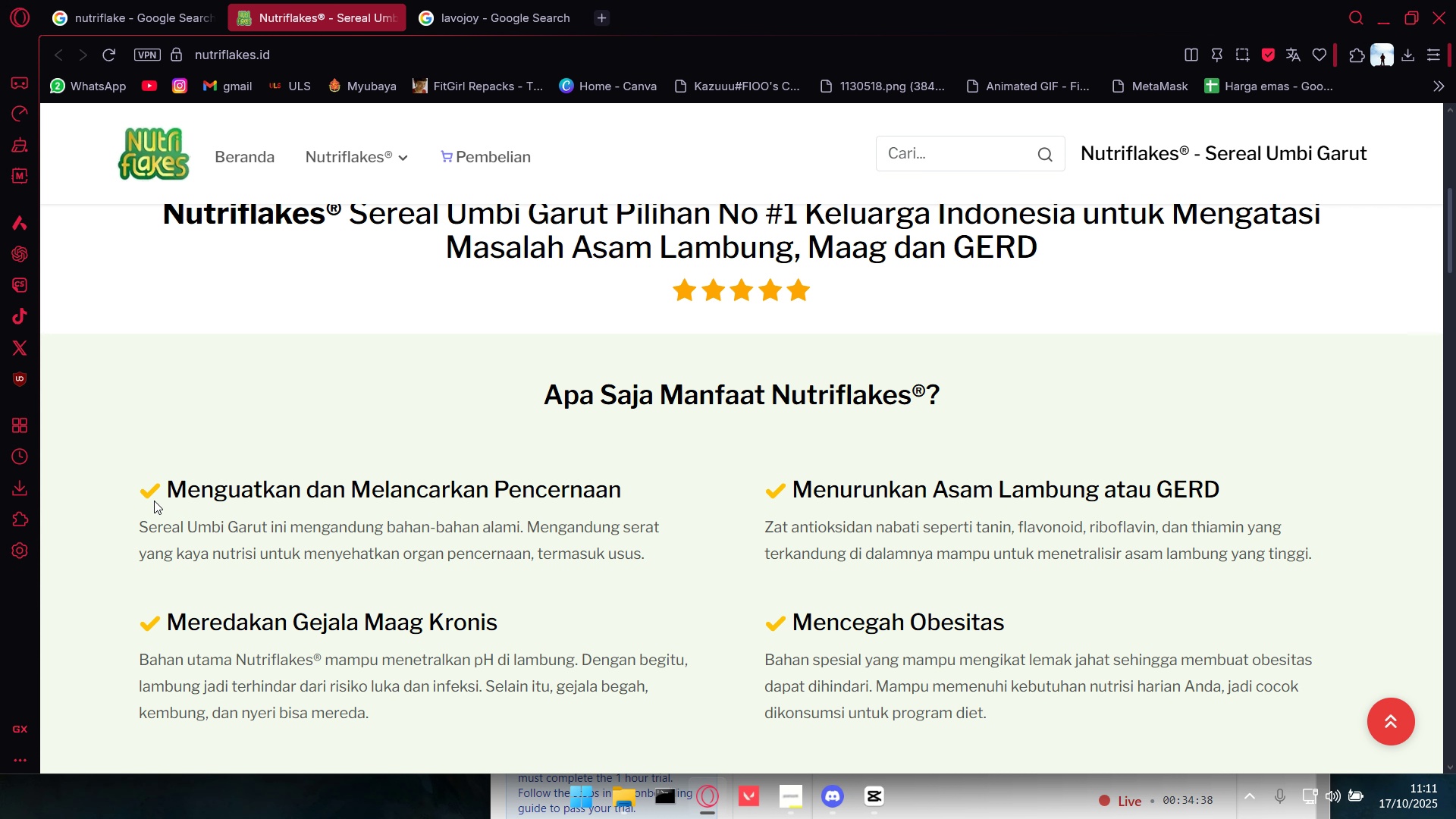 
key(Alt+AltLeft)
 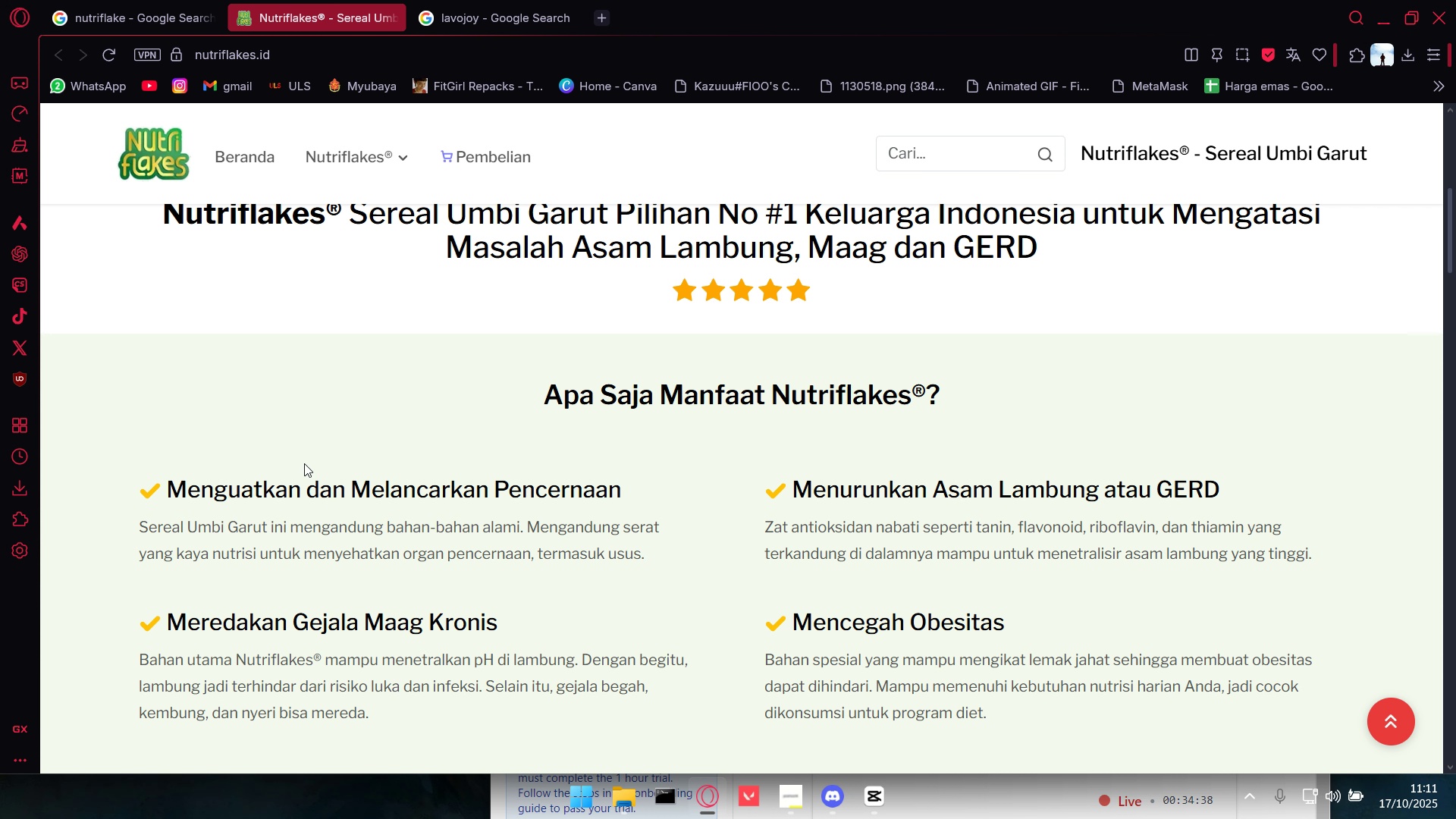 
key(Alt+Tab)
 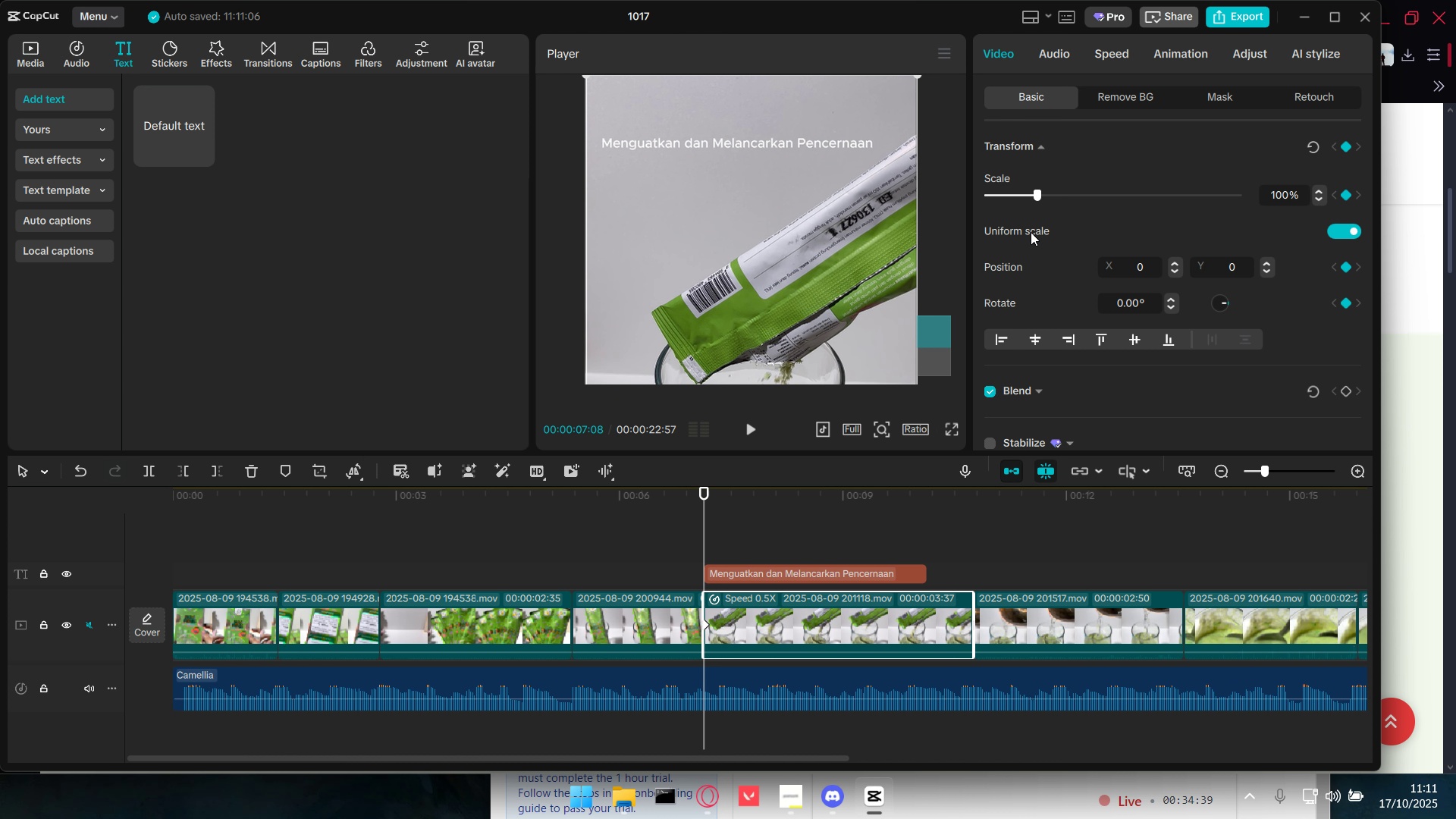 
scroll: coordinate [1113, 310], scroll_direction: up, amount: 5.0
 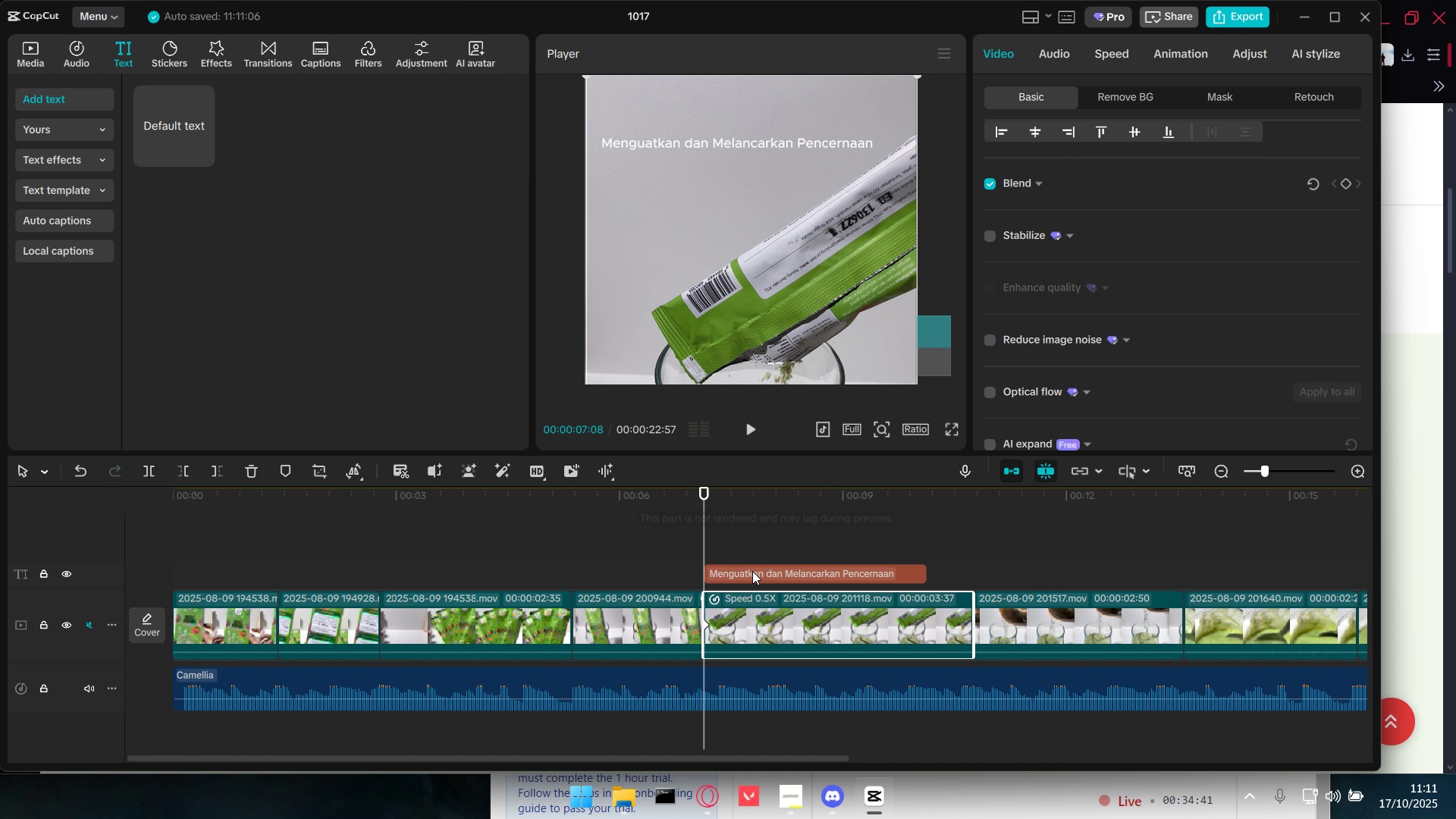 
left_click([753, 573])
 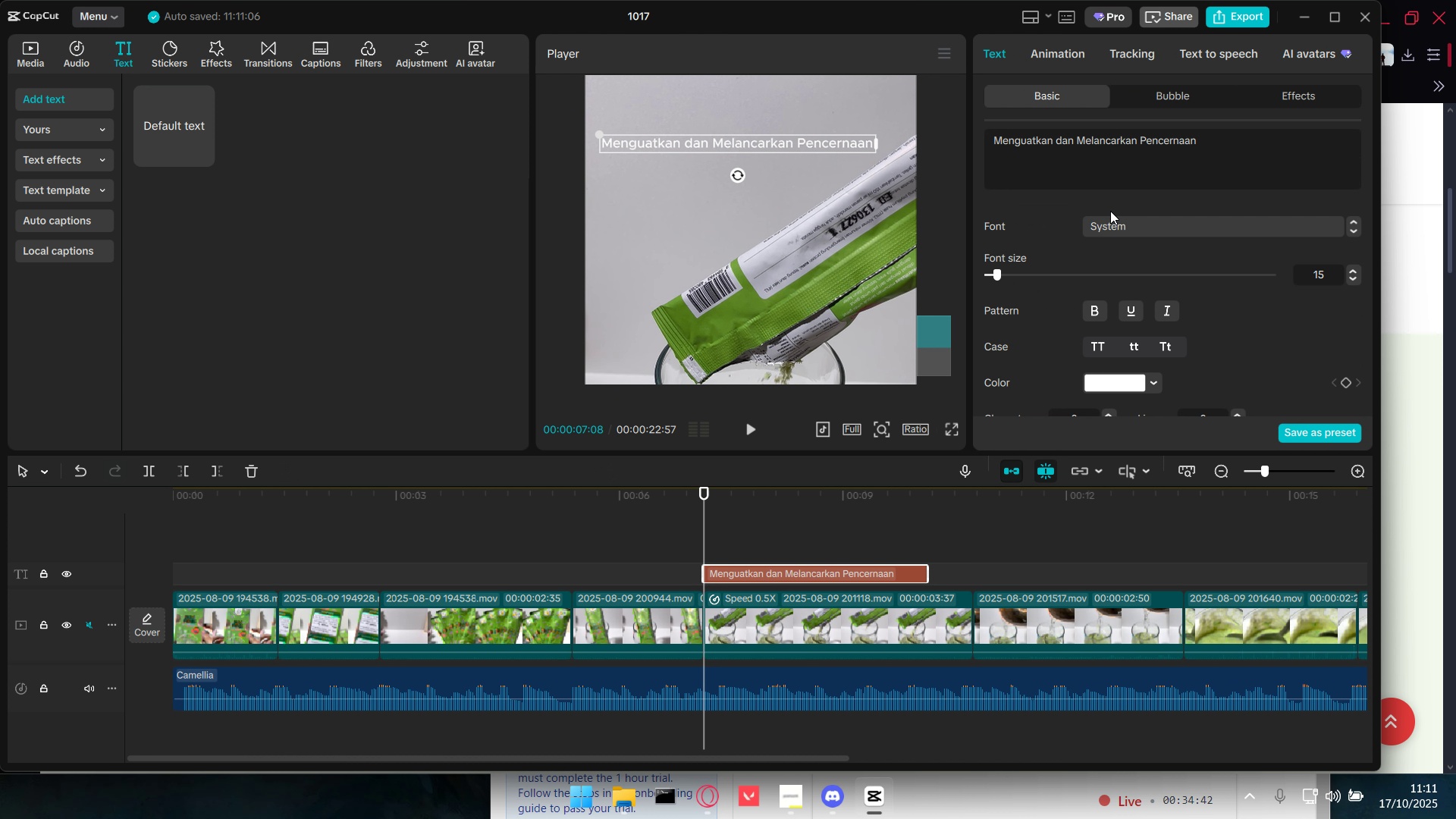 
left_click([1112, 224])
 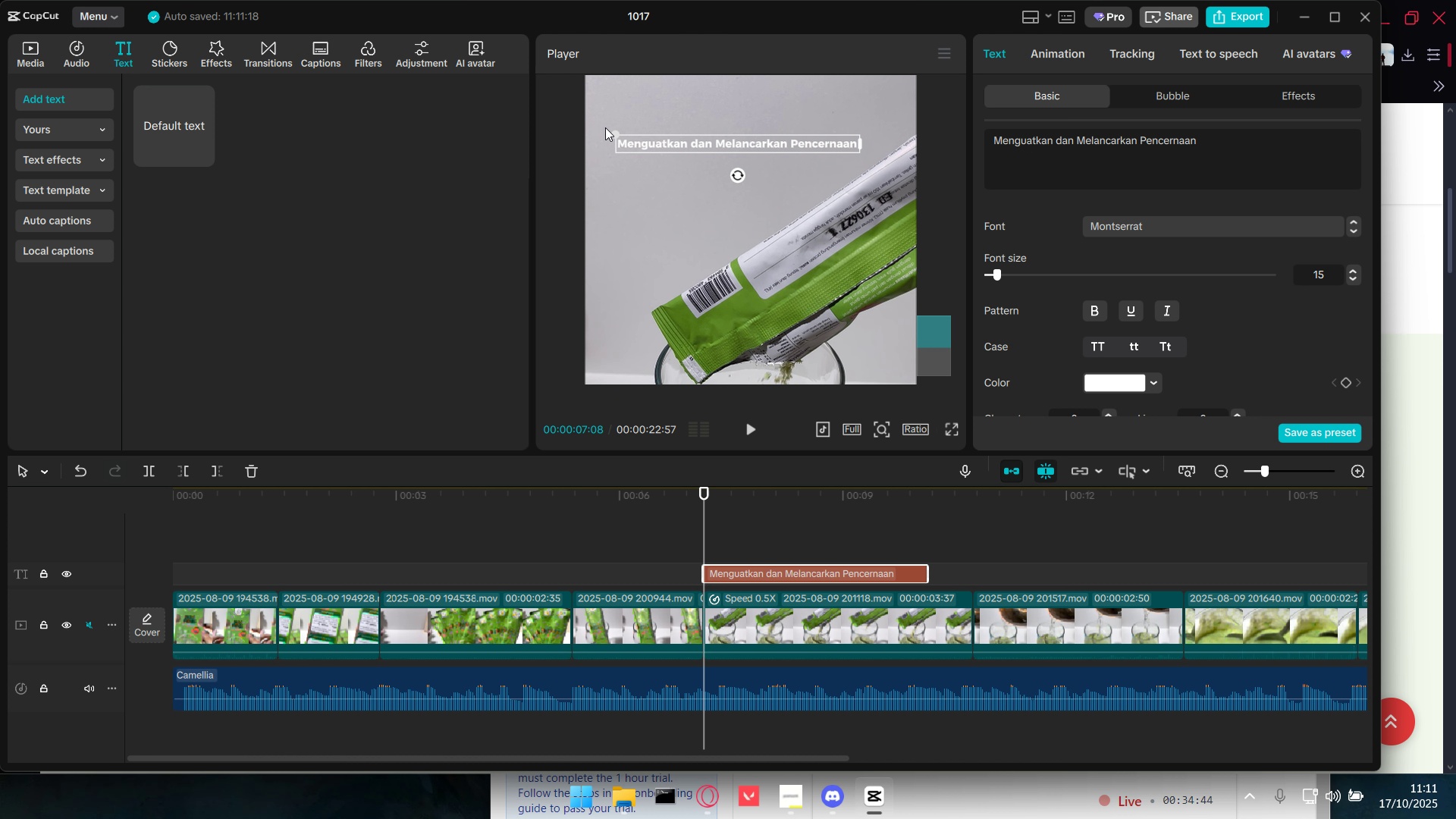 
left_click_drag(start_coordinate=[613, 131], to_coordinate=[610, 127])
 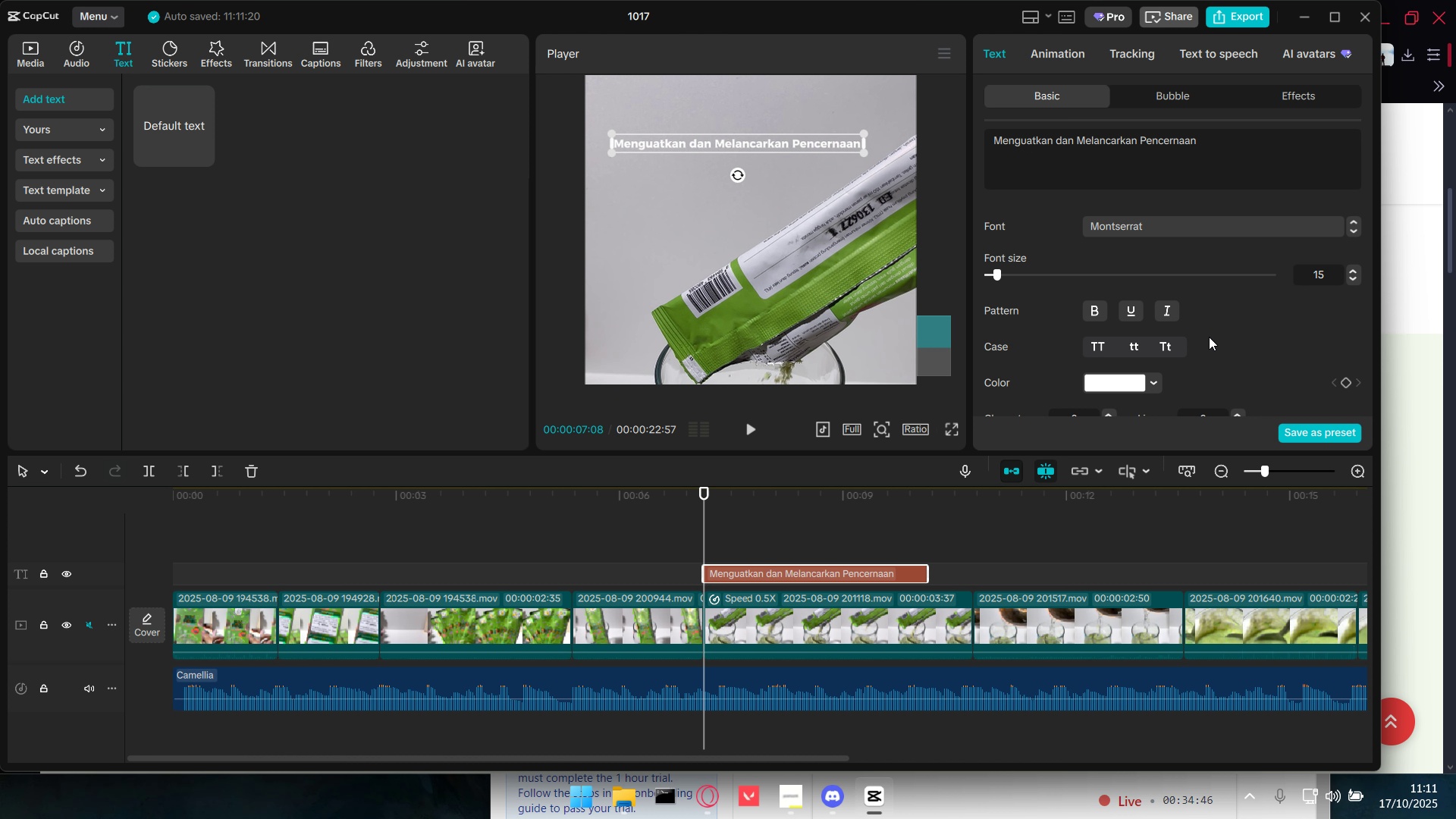 
scroll: coordinate [1025, 359], scroll_direction: down, amount: 18.0
 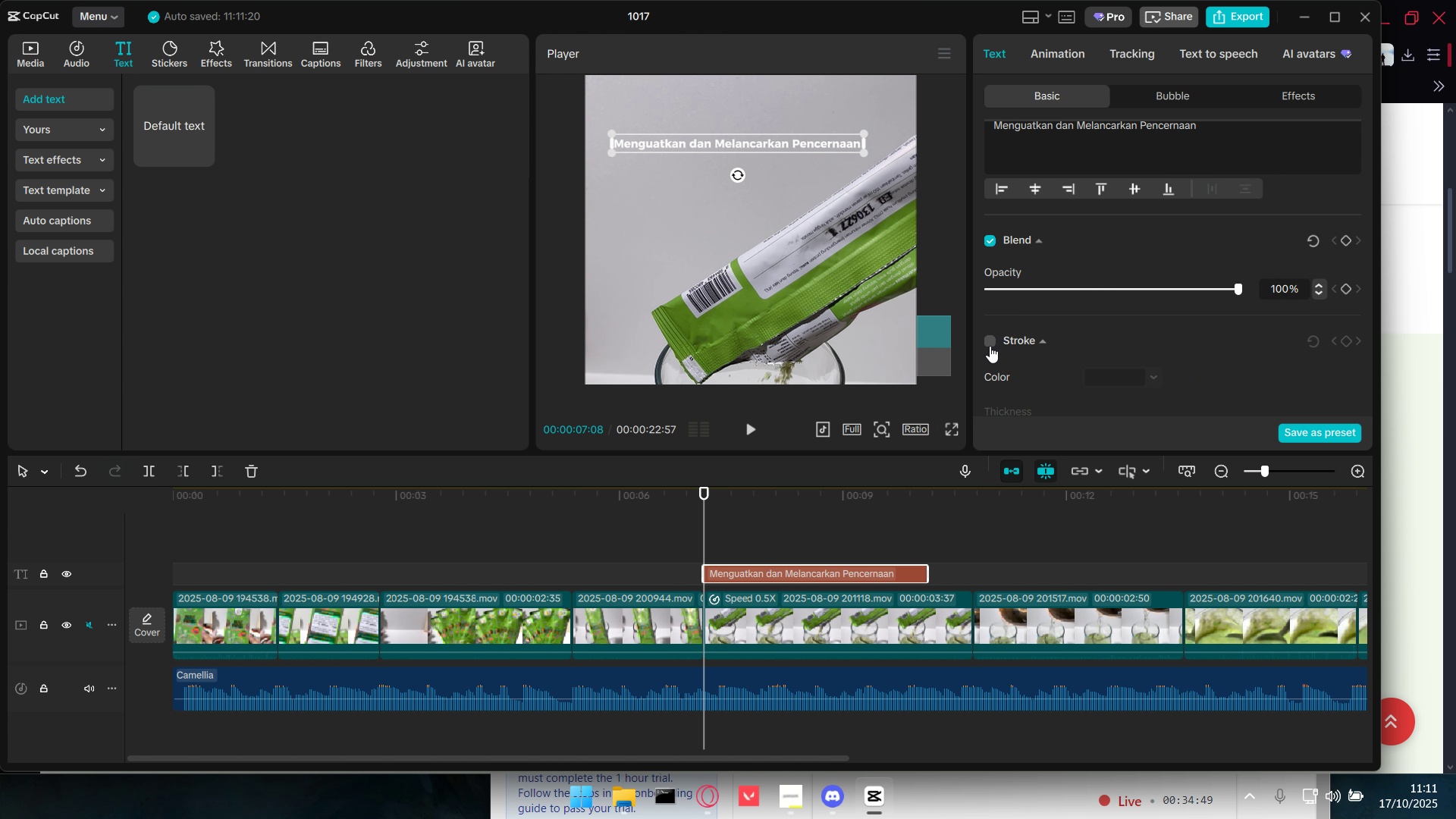 
left_click([990, 344])
 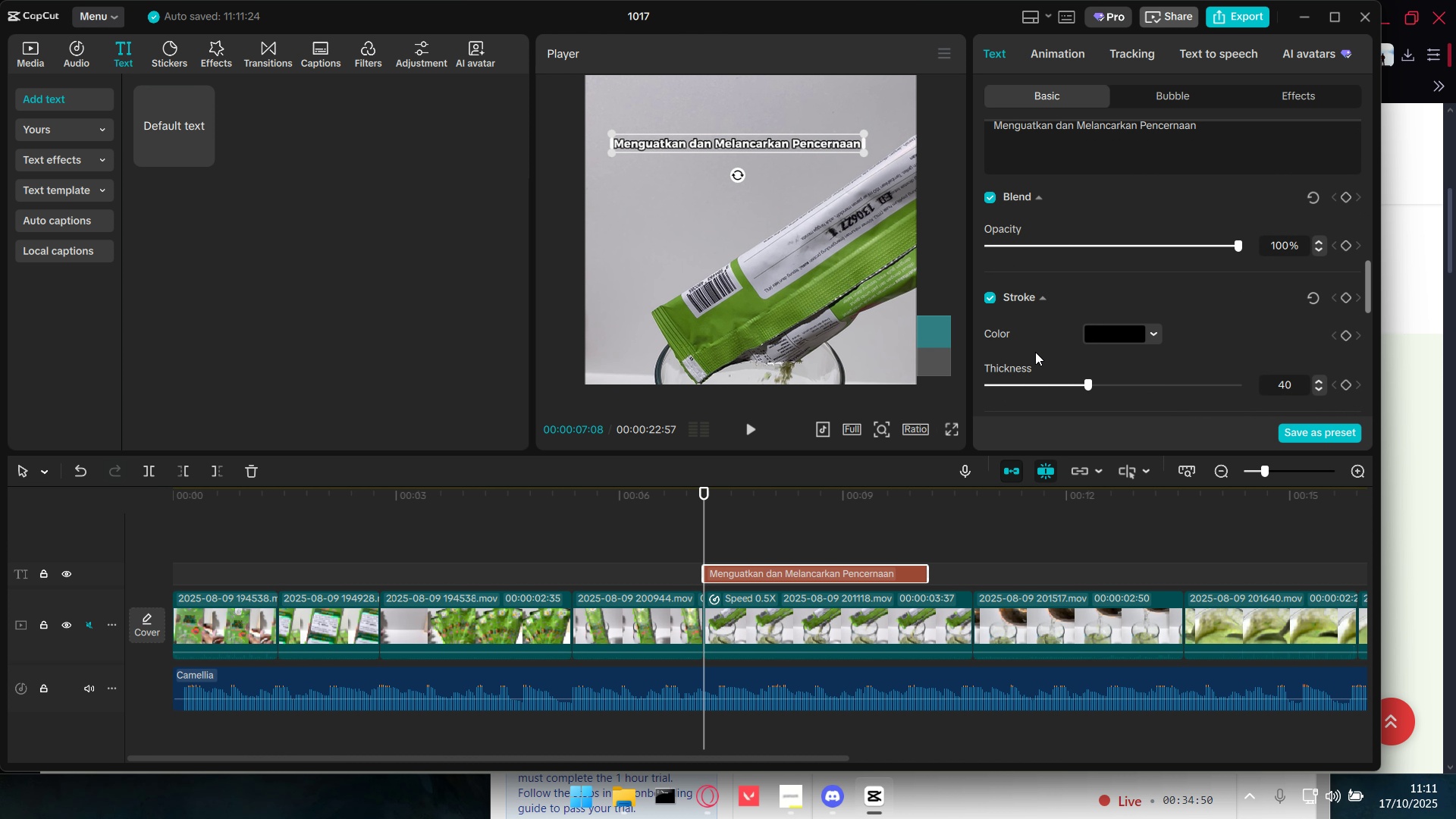 
scroll: coordinate [1035, 352], scroll_direction: down, amount: 3.0
 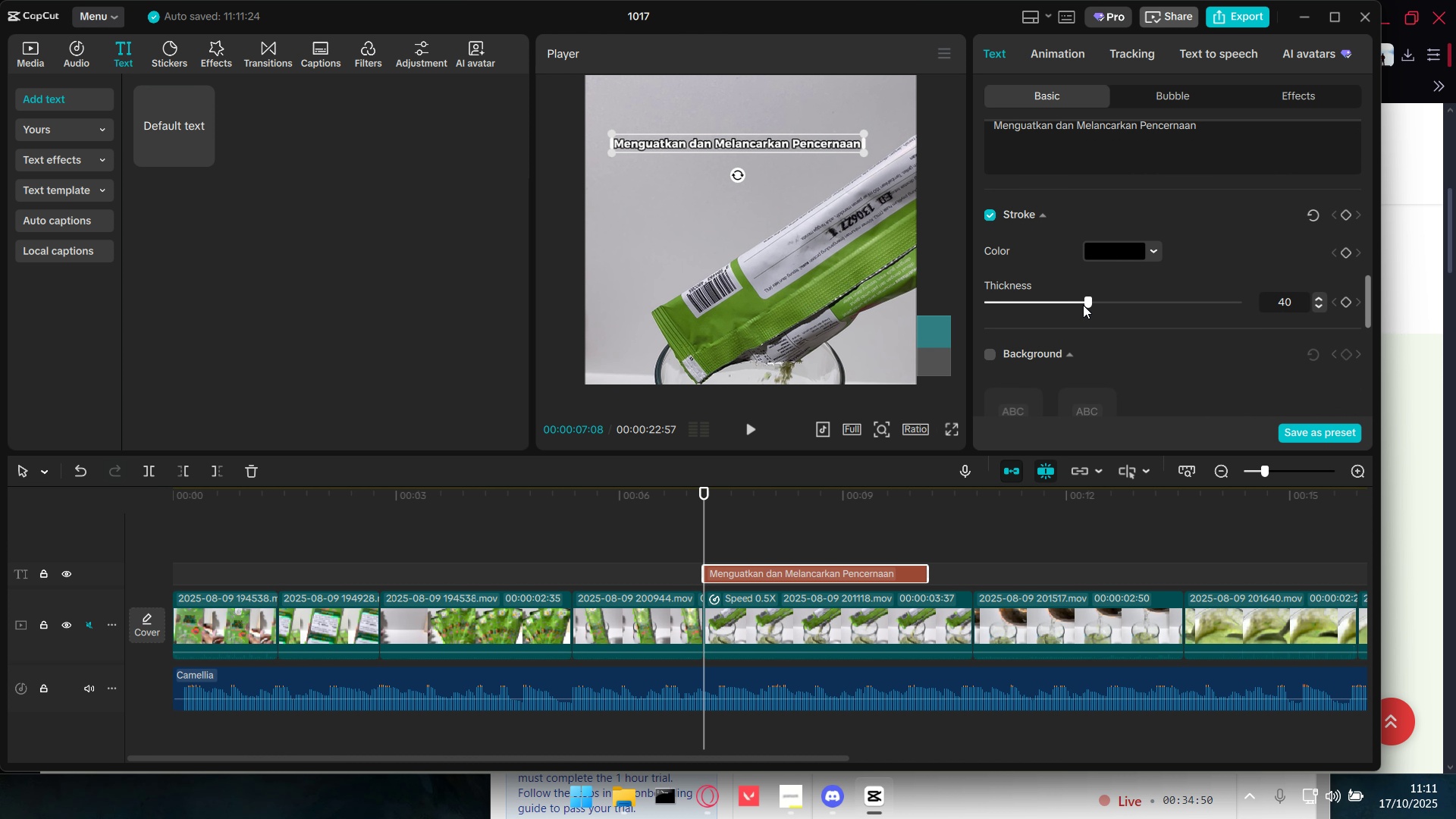 
left_click_drag(start_coordinate=[1082, 304], to_coordinate=[1067, 305])
 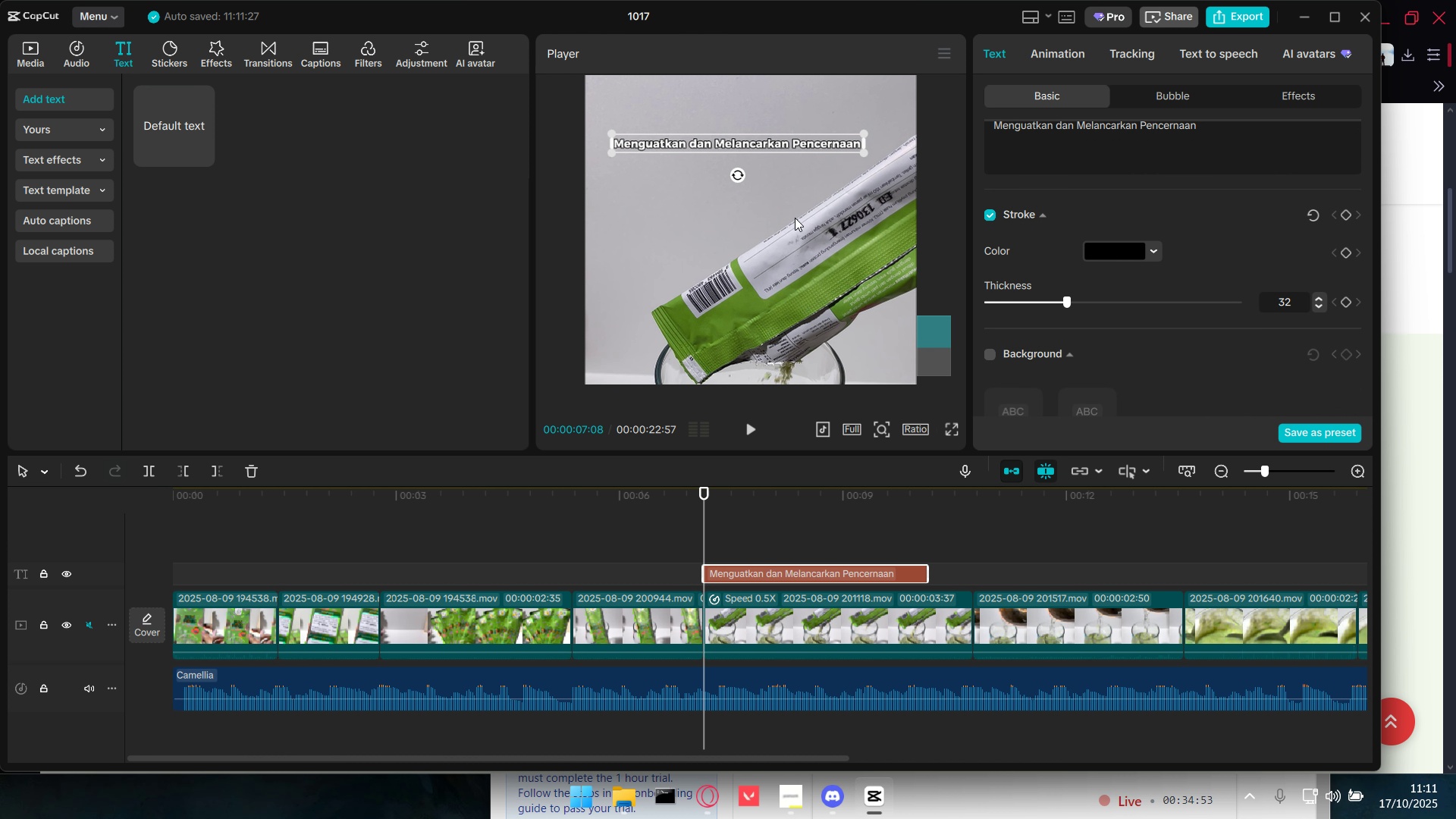 
hold_key(key=ControlLeft, duration=0.56)
scroll: coordinate [796, 218], scroll_direction: down, amount: 4.0
 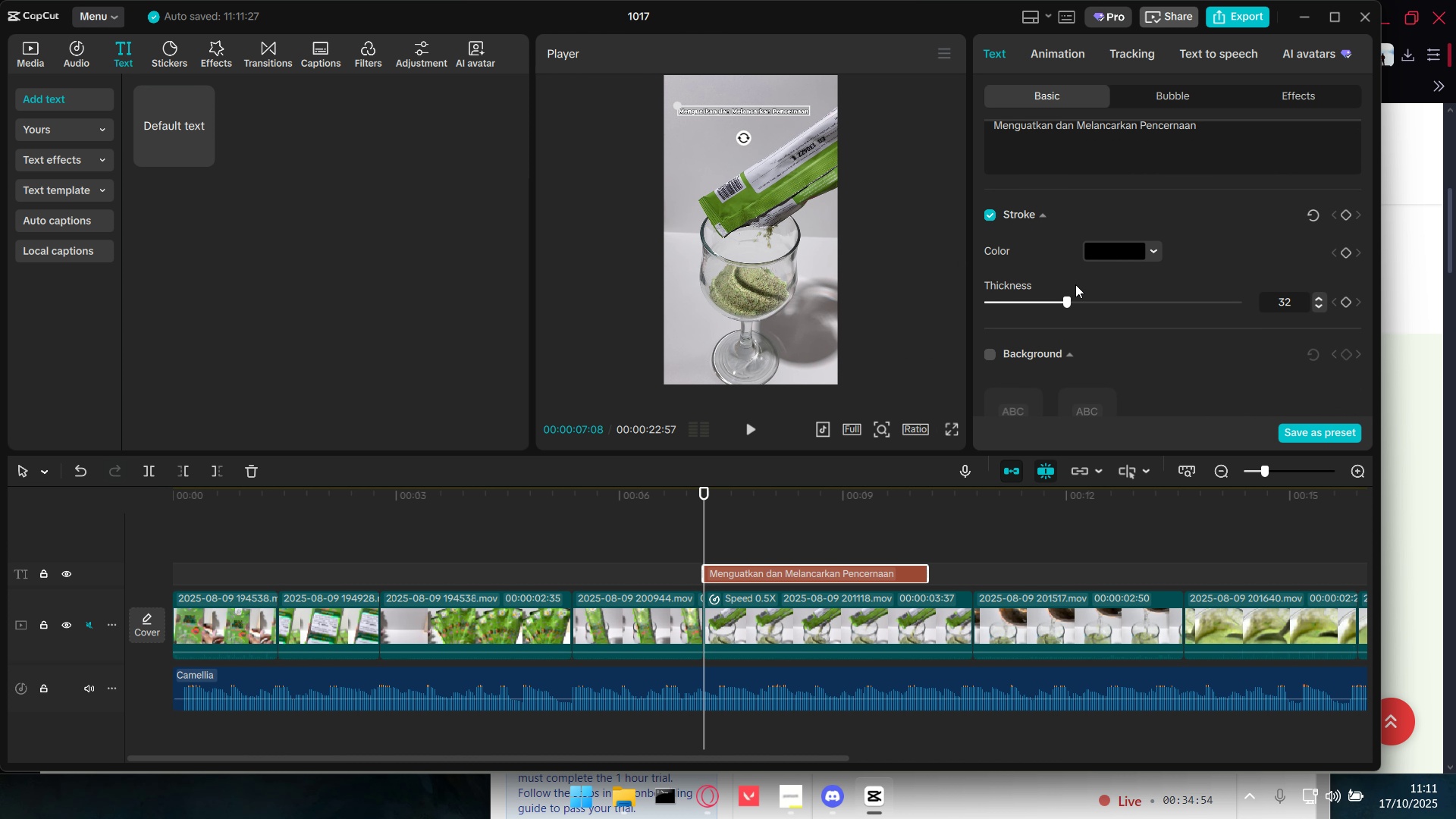 
hold_key(key=ControlLeft, duration=0.53)
scroll: coordinate [1079, 285], scroll_direction: up, amount: 3.0
 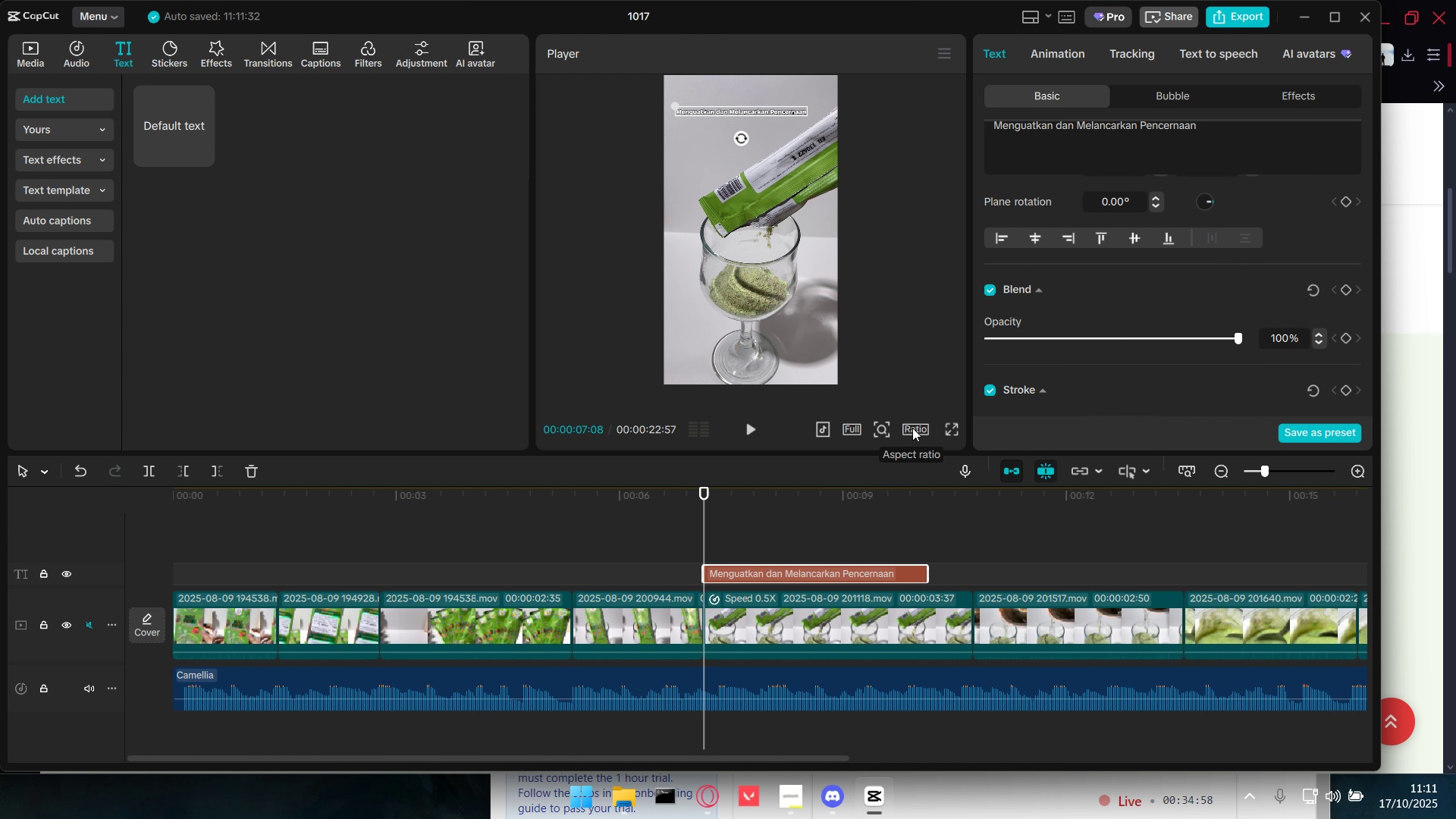 
left_click([823, 428])
 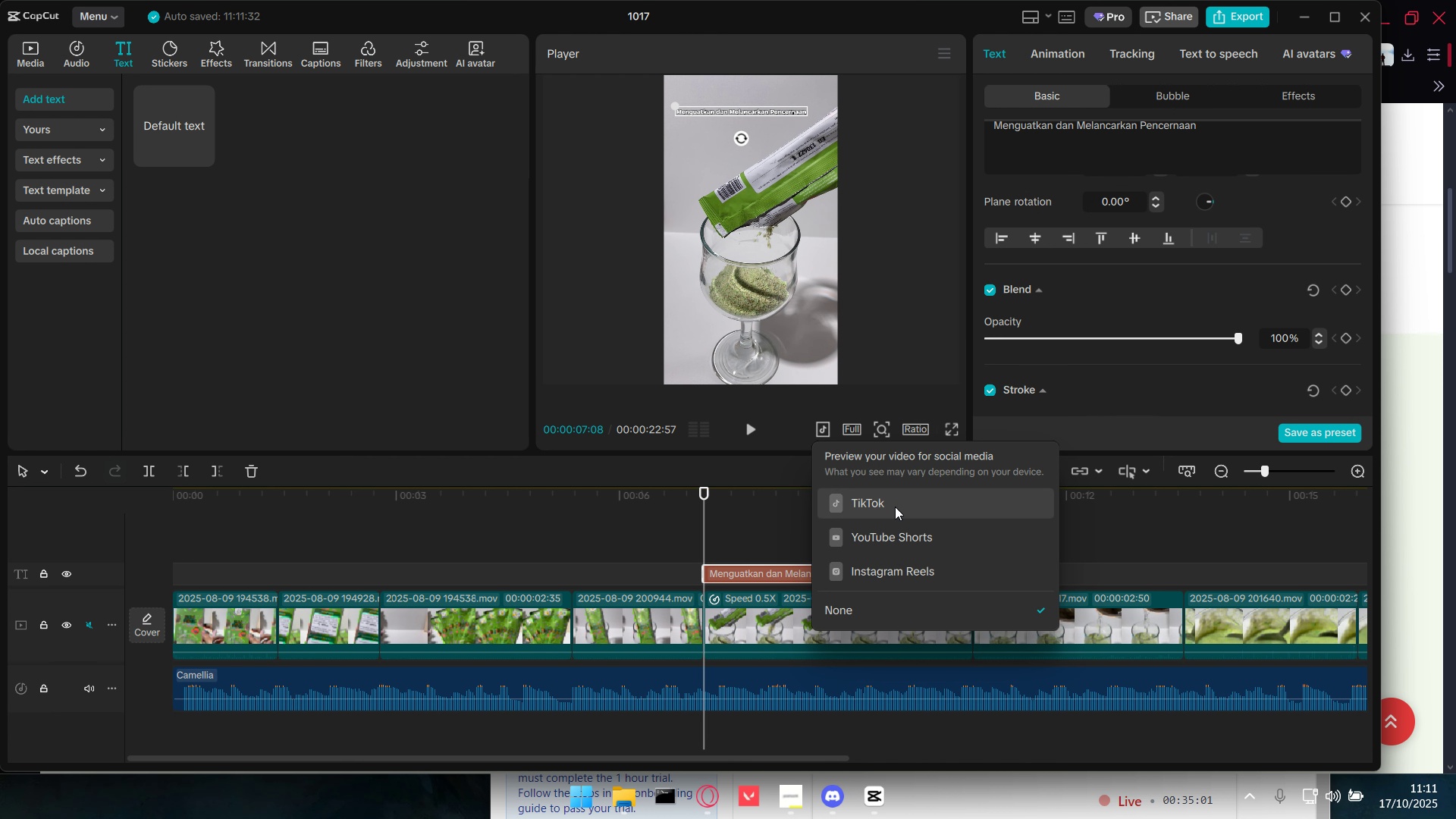 
left_click([895, 504])
 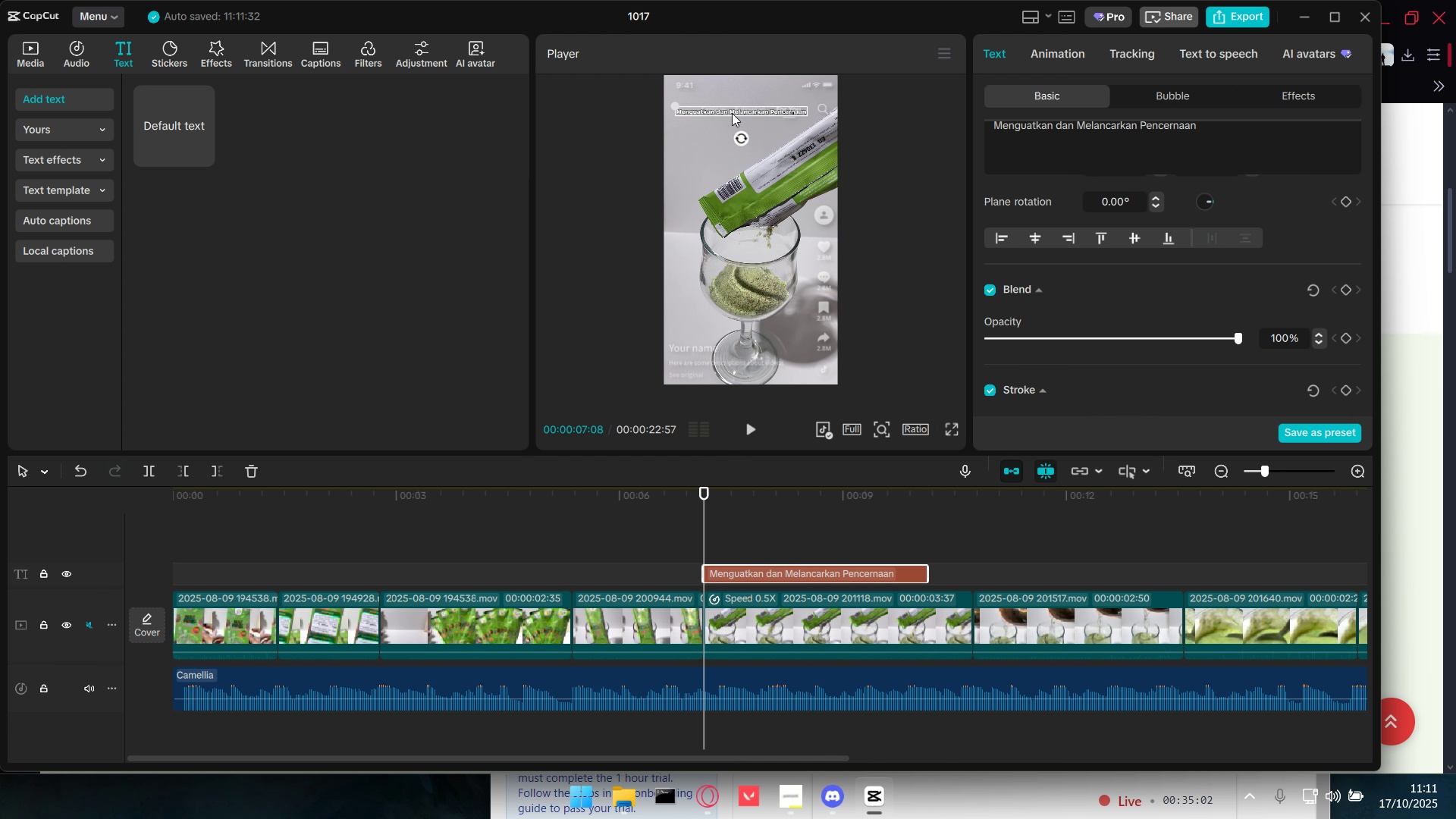 
left_click_drag(start_coordinate=[730, 111], to_coordinate=[724, 125])
 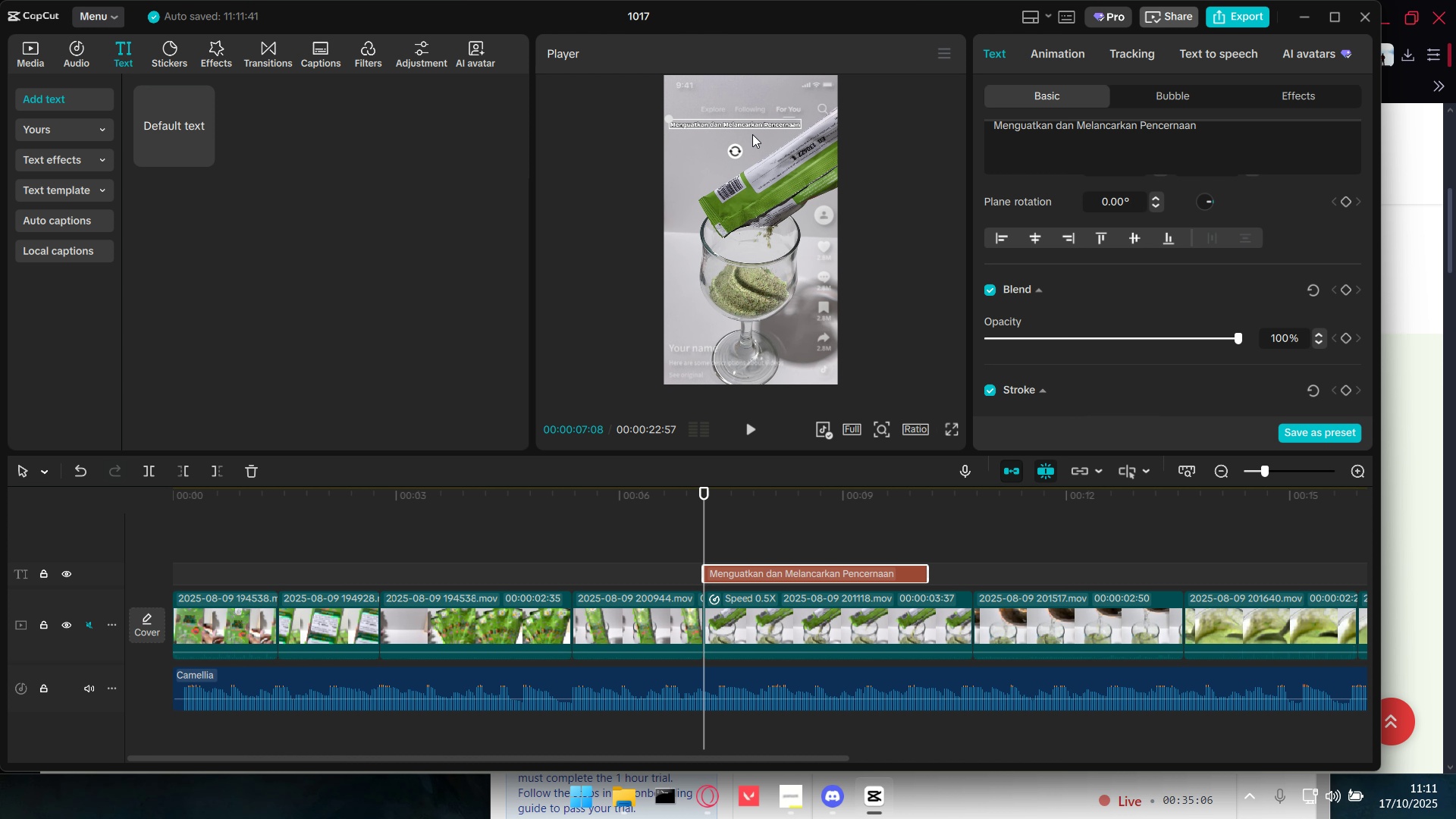 
key(Alt+AltLeft)
 